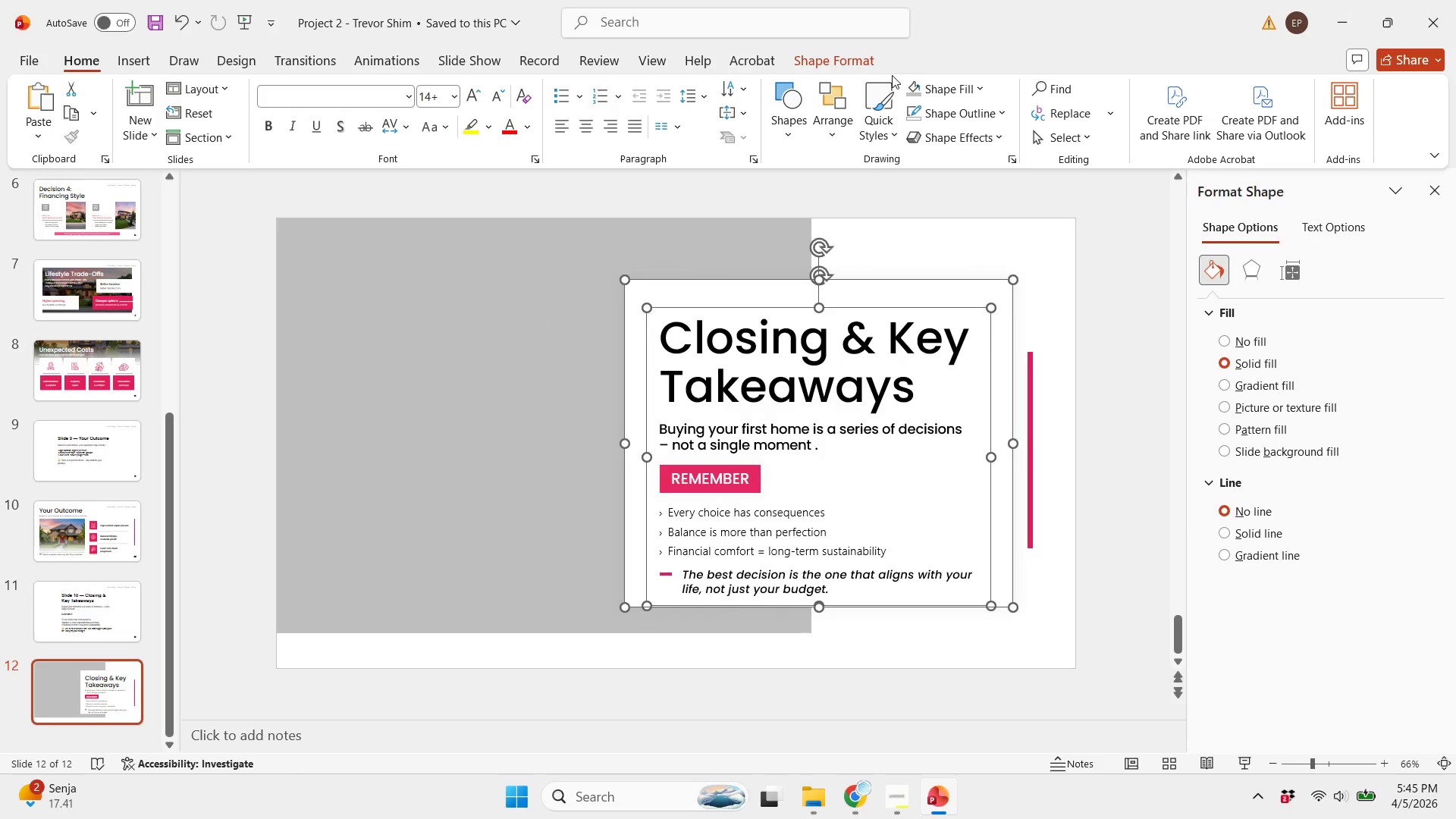 
double_click([877, 62])
 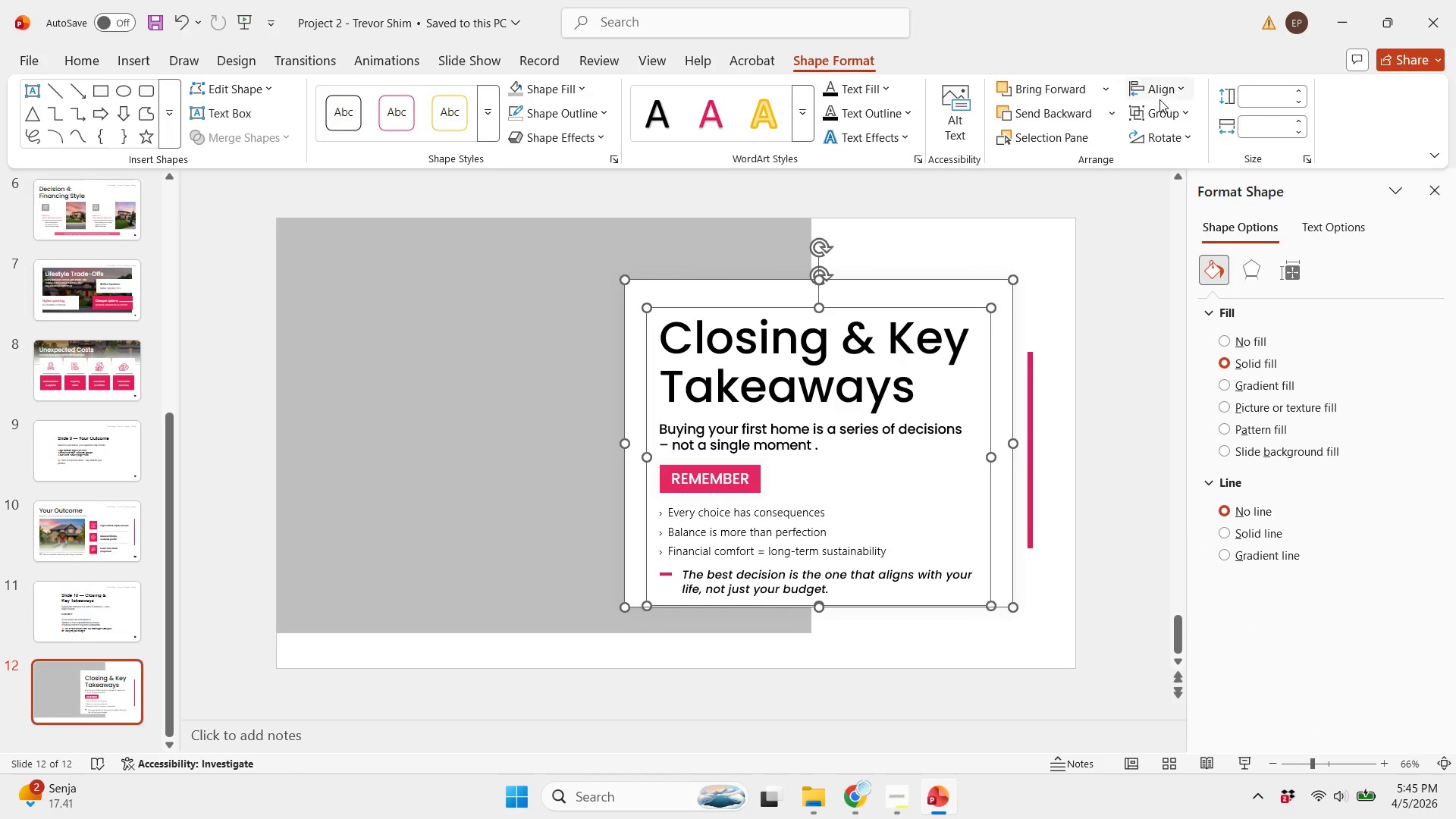 
left_click_drag(start_coordinate=[1159, 87], to_coordinate=[1166, 102])
 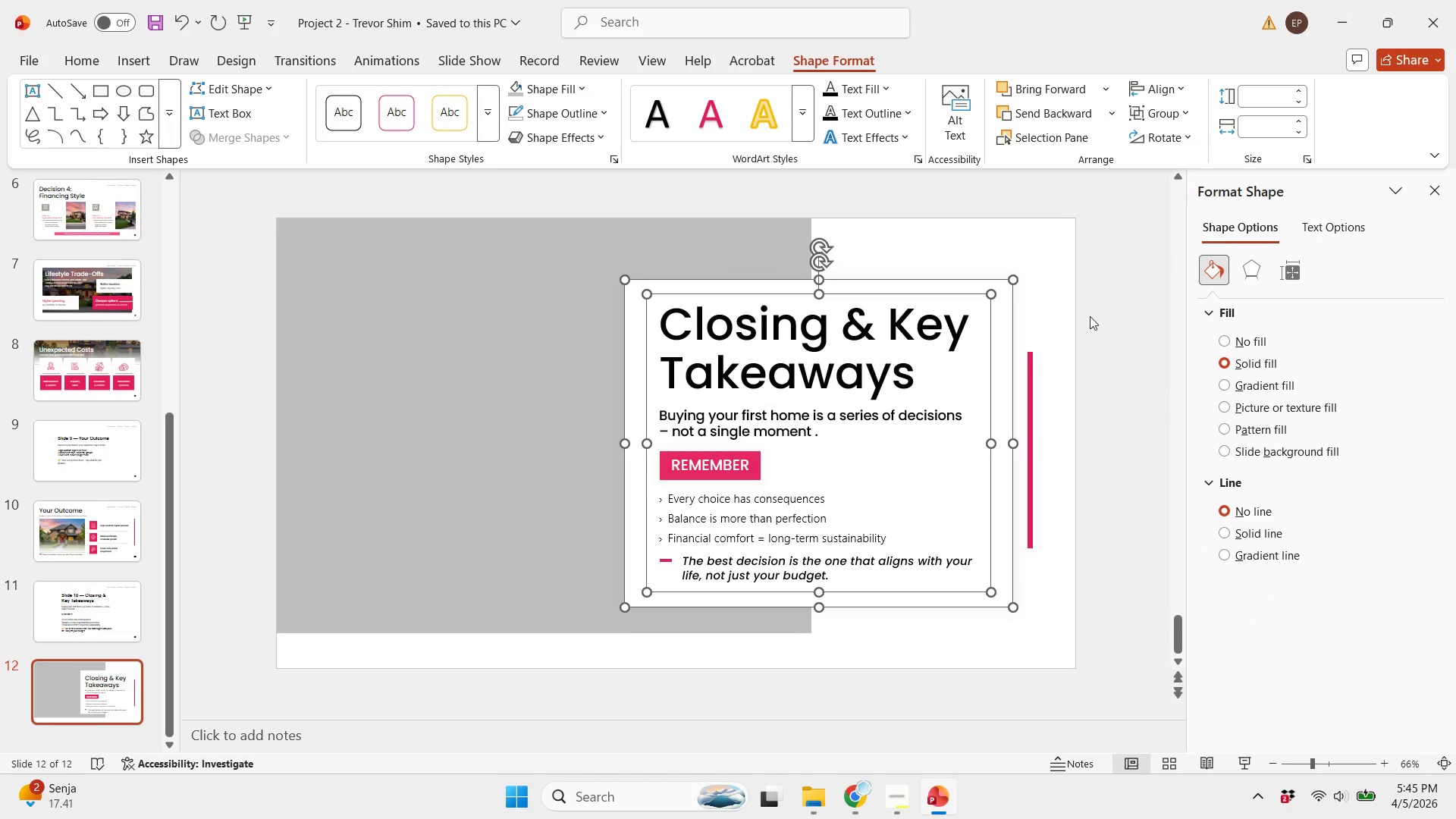 
double_click([1094, 384])
 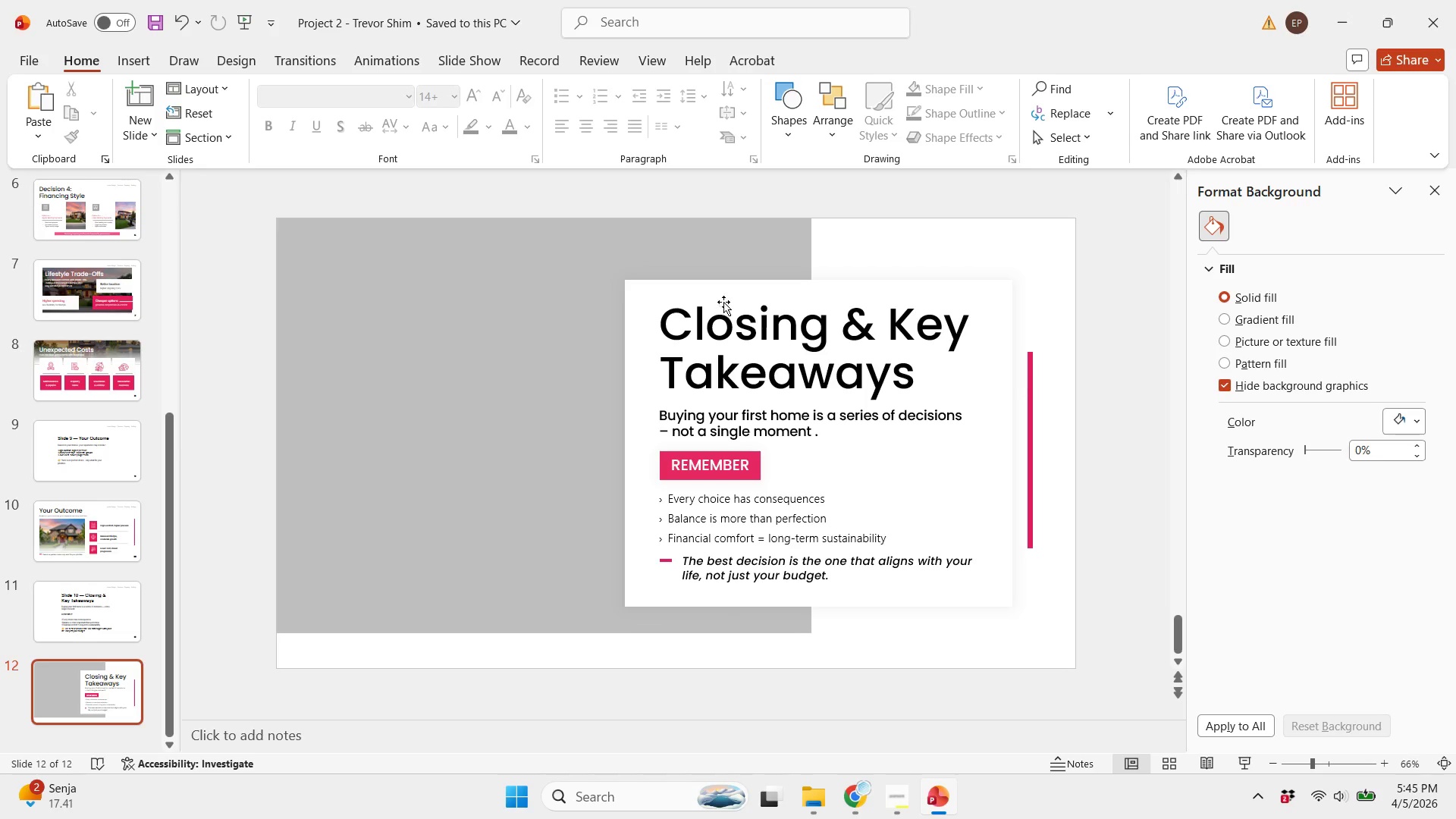 
left_click([717, 292])
 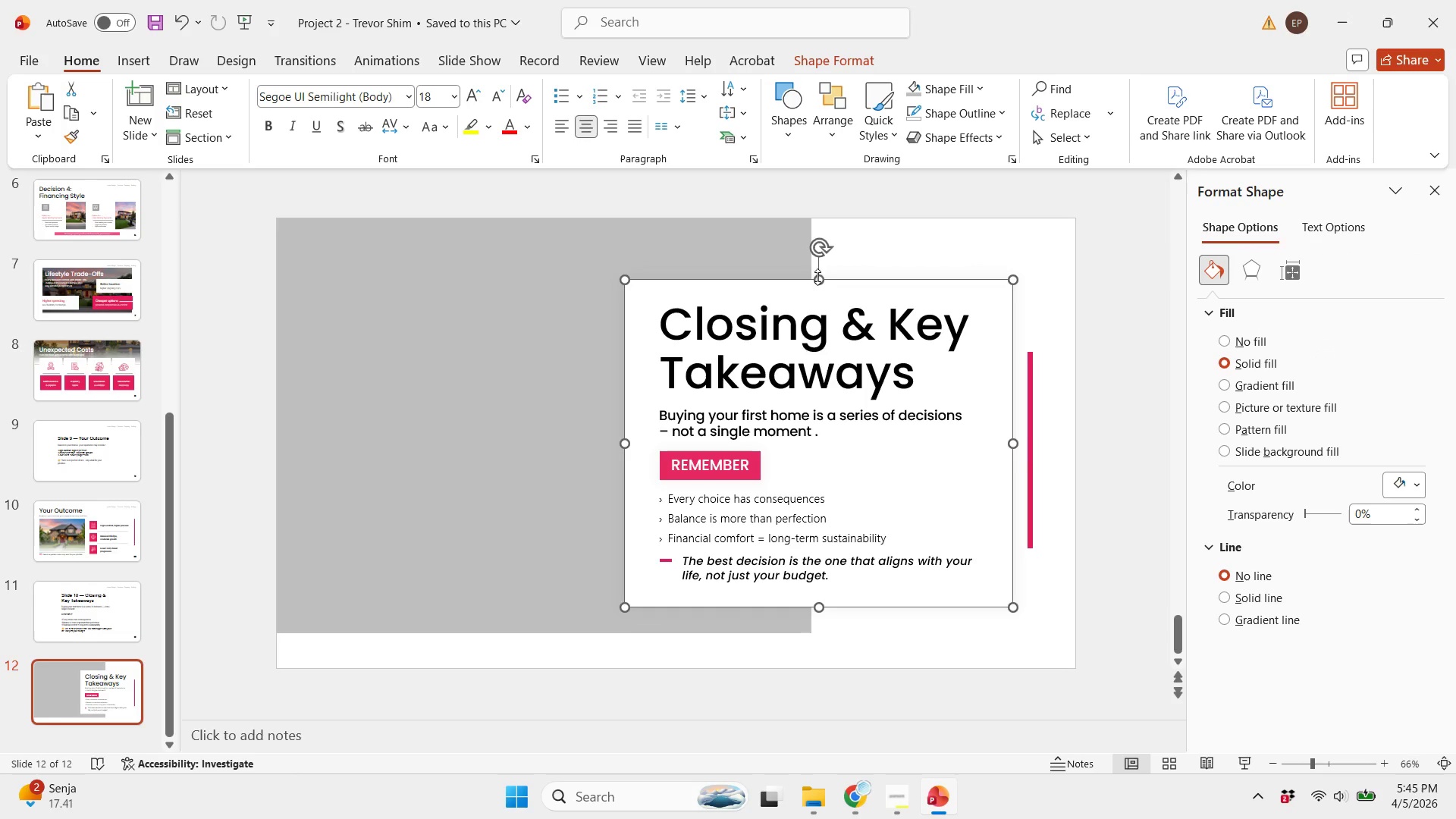 
left_click_drag(start_coordinate=[819, 275], to_coordinate=[817, 269])
 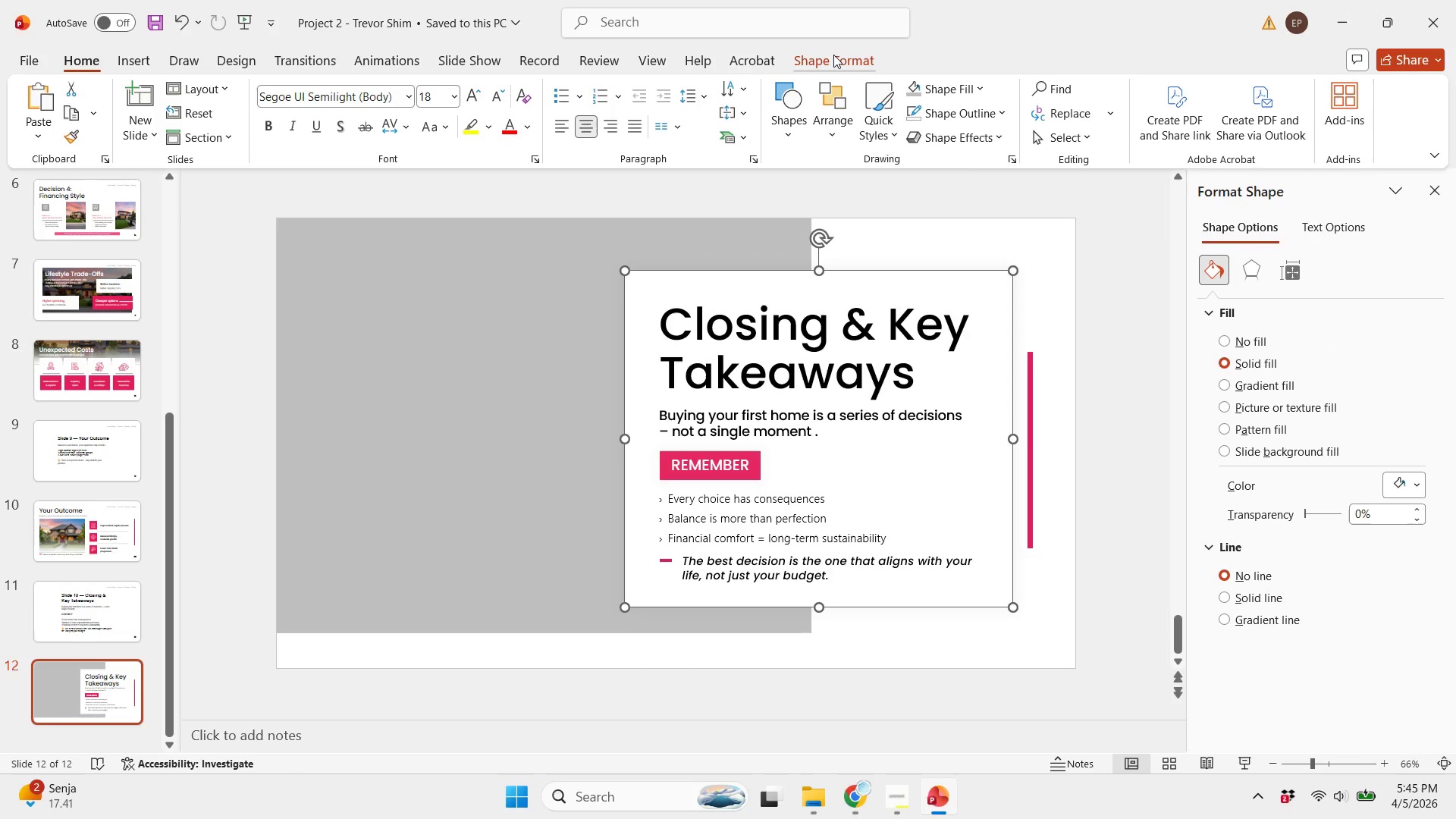 
left_click([833, 55])
 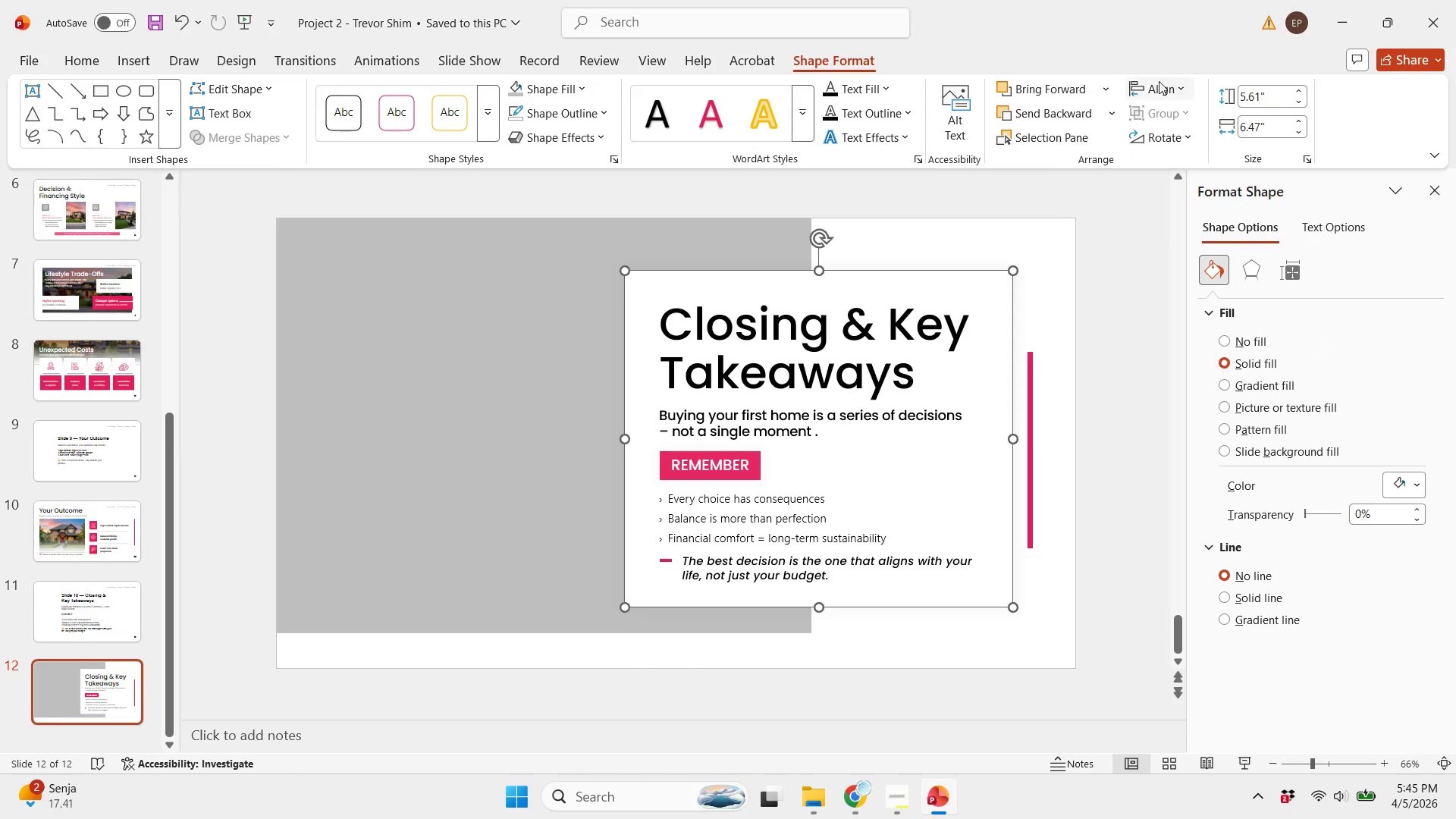 
left_click([1149, 86])
 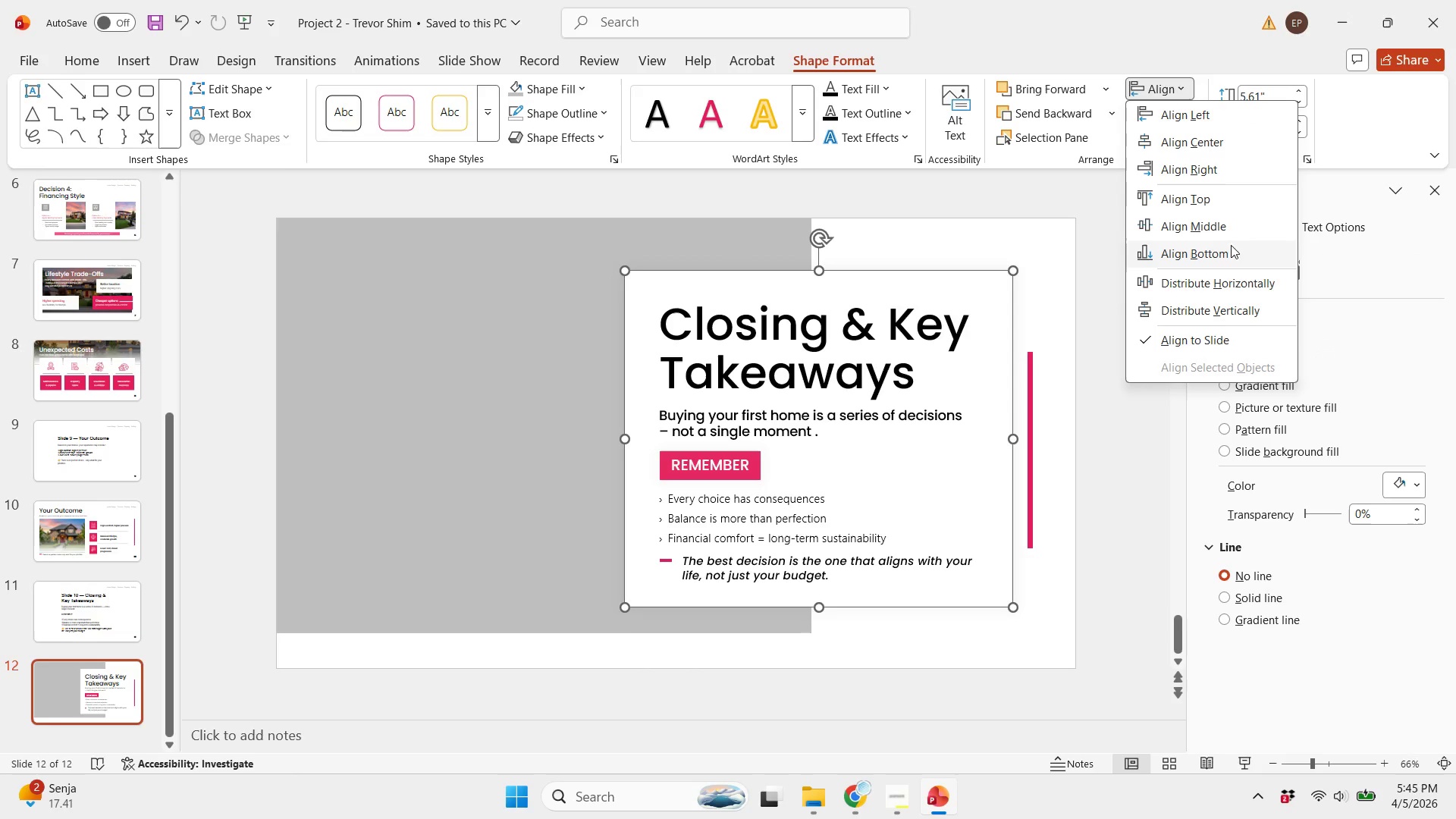 
left_click([1212, 215])
 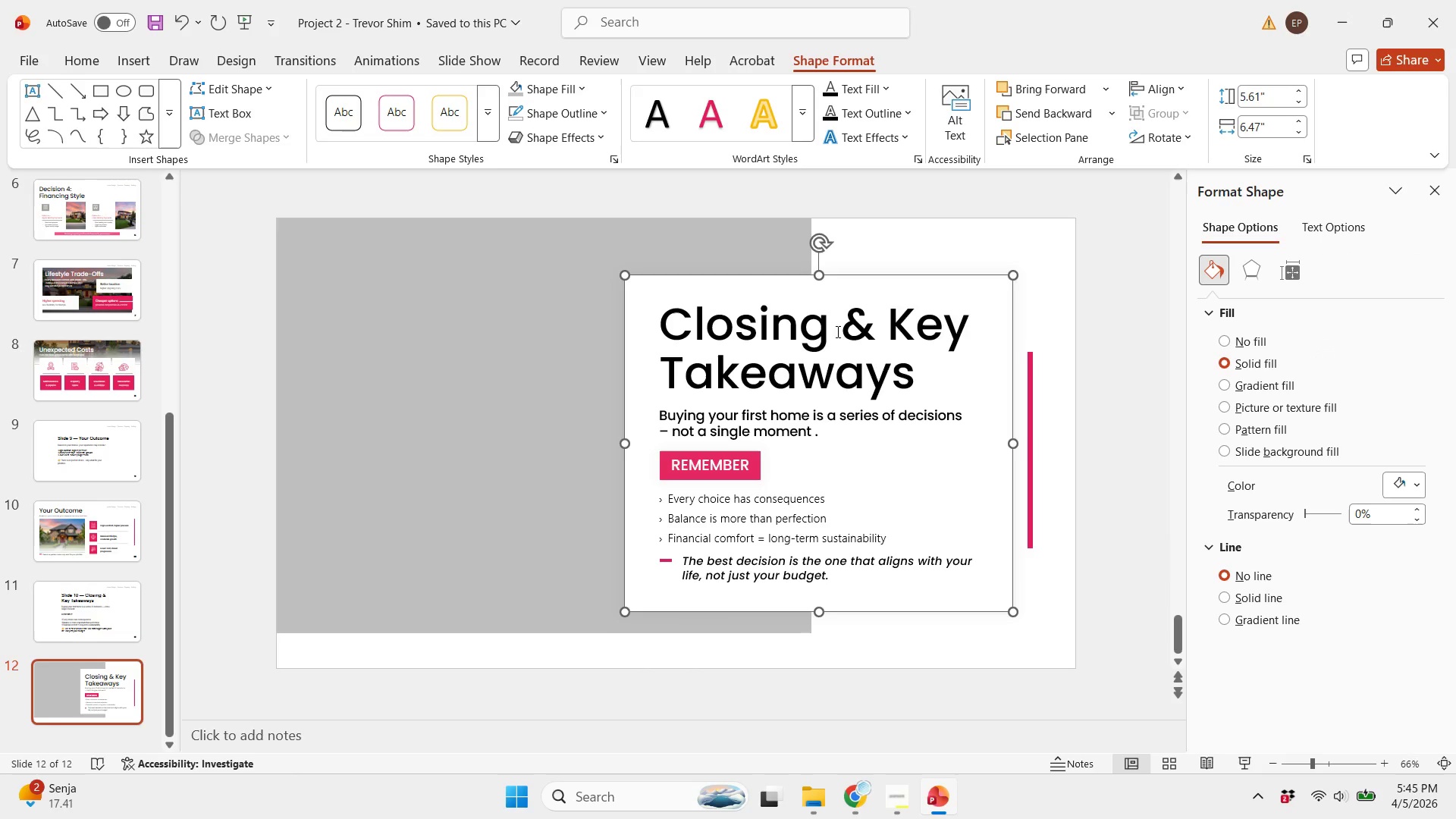 
hold_key(key=ShiftLeft, duration=0.38)
left_click([820, 339])
 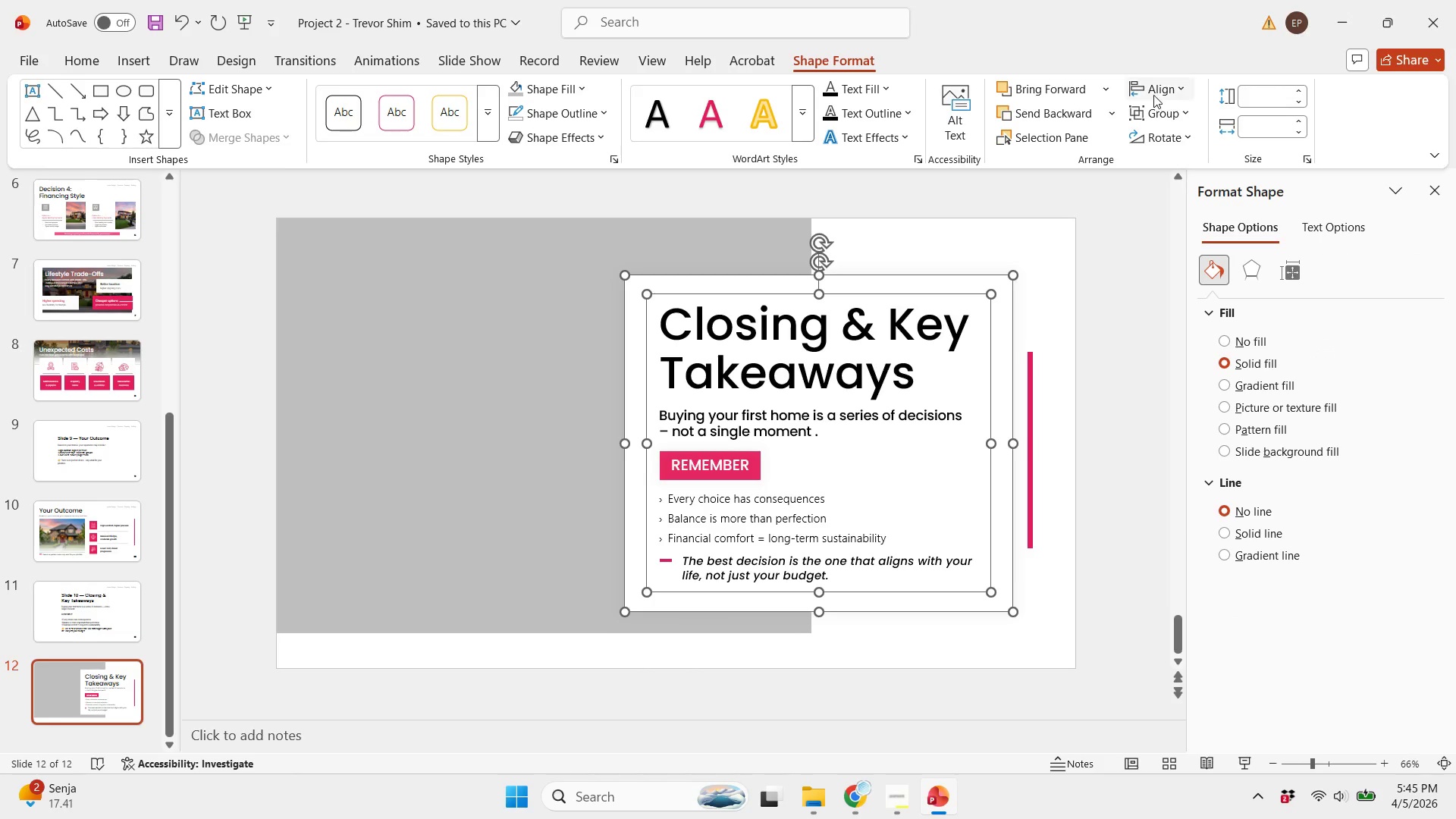 
left_click([1141, 89])
 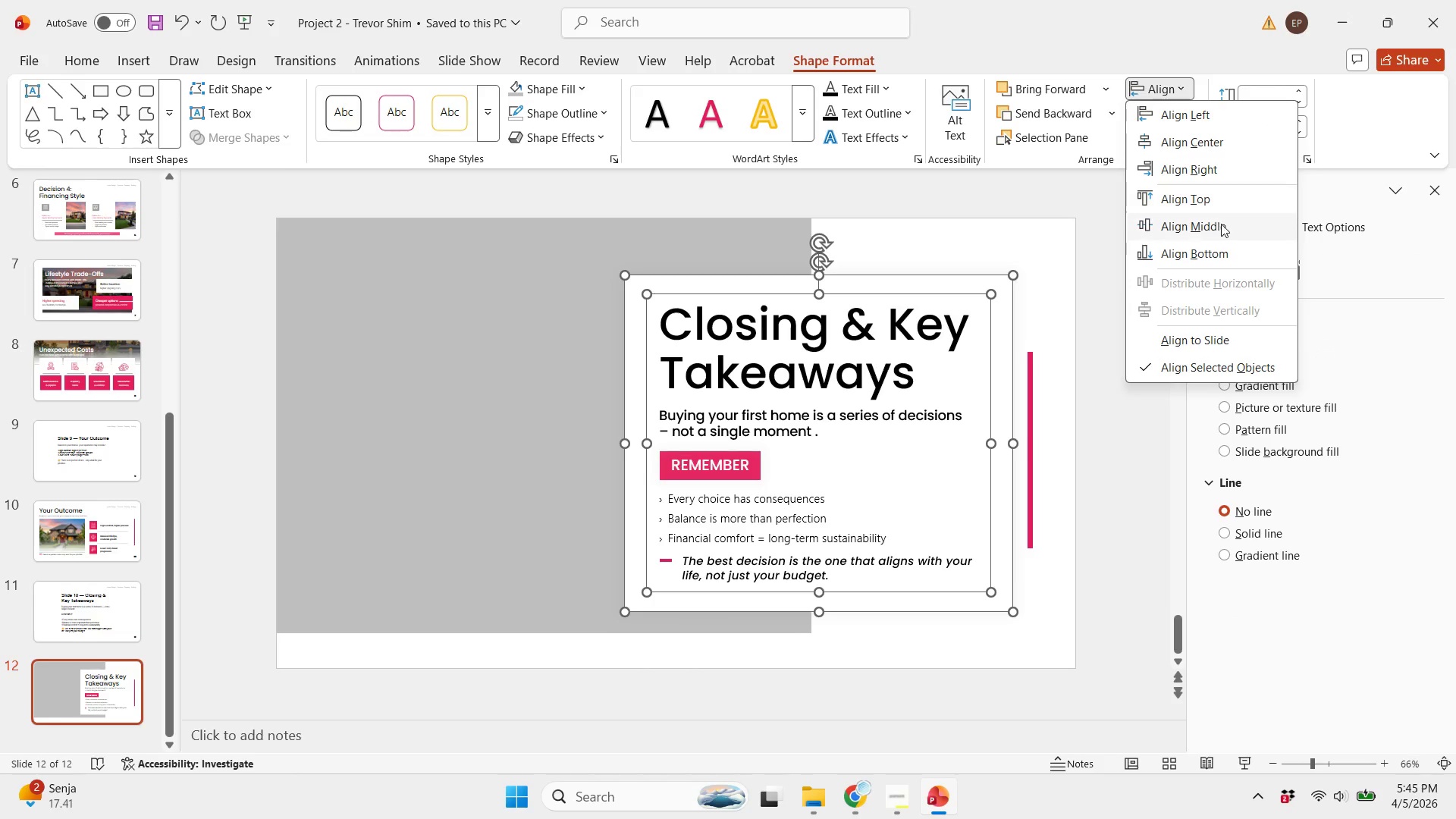 
left_click([1220, 224])
 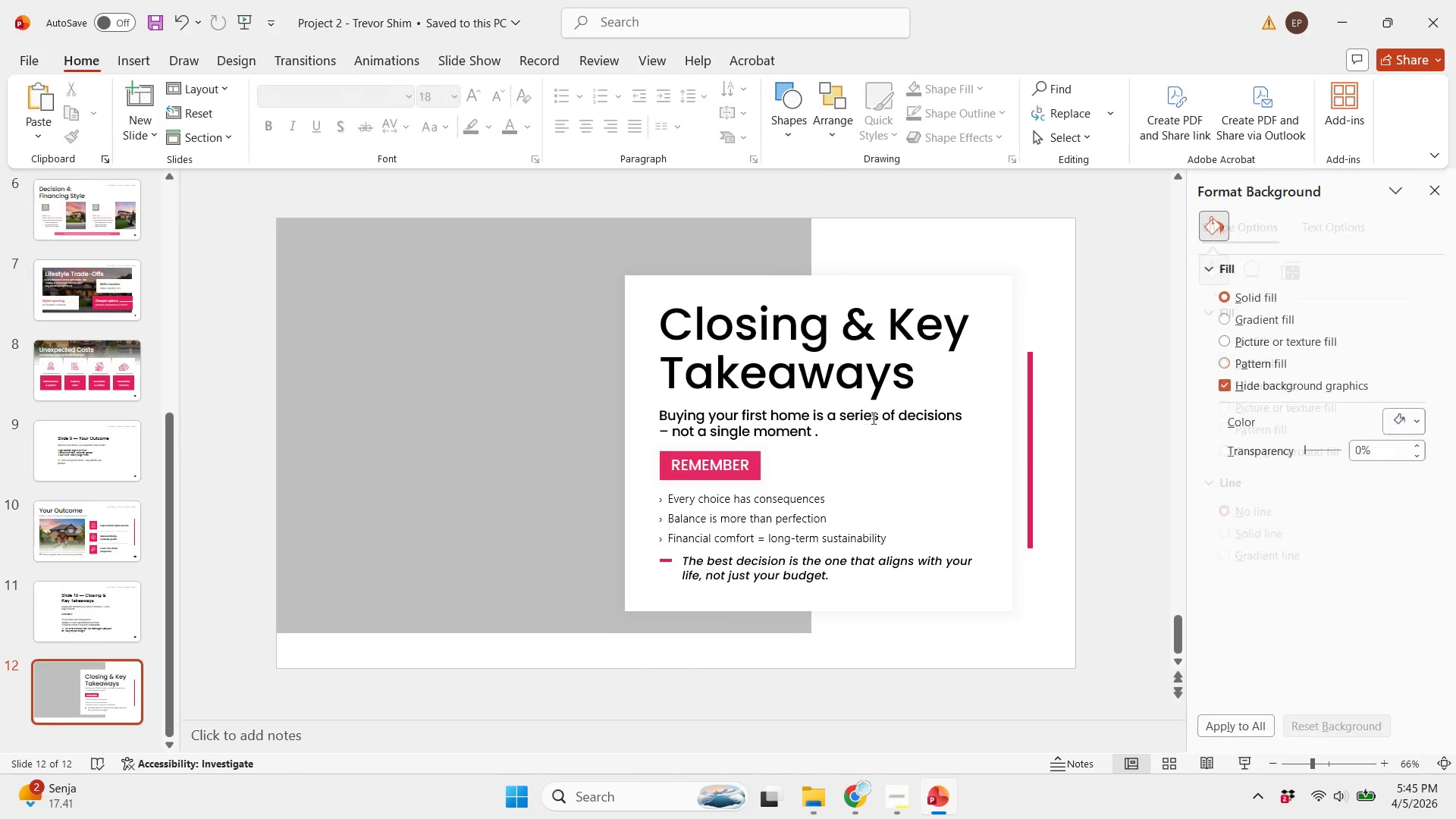 
left_click([738, 519])
 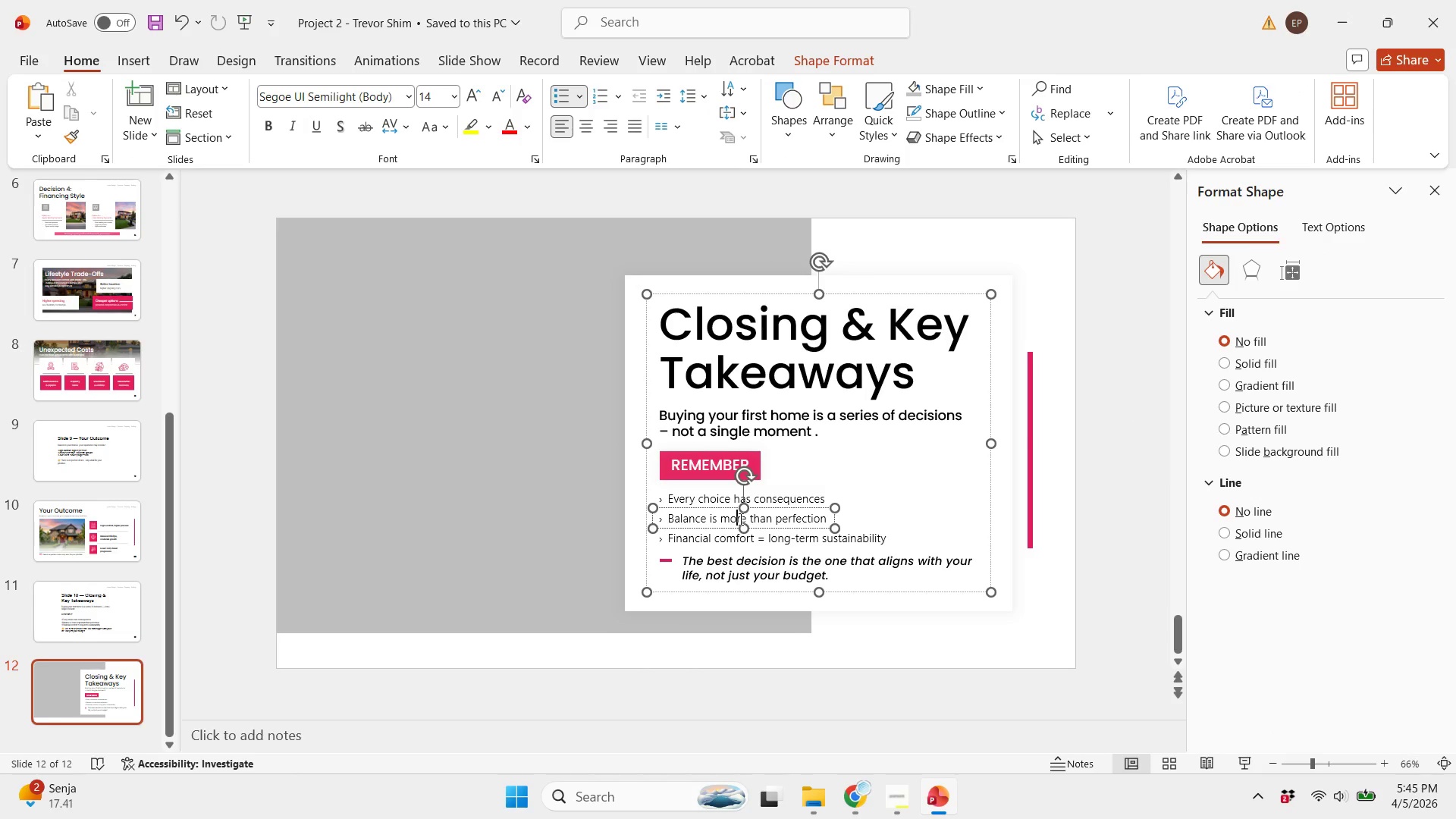 
key(Control+Shift+G)
 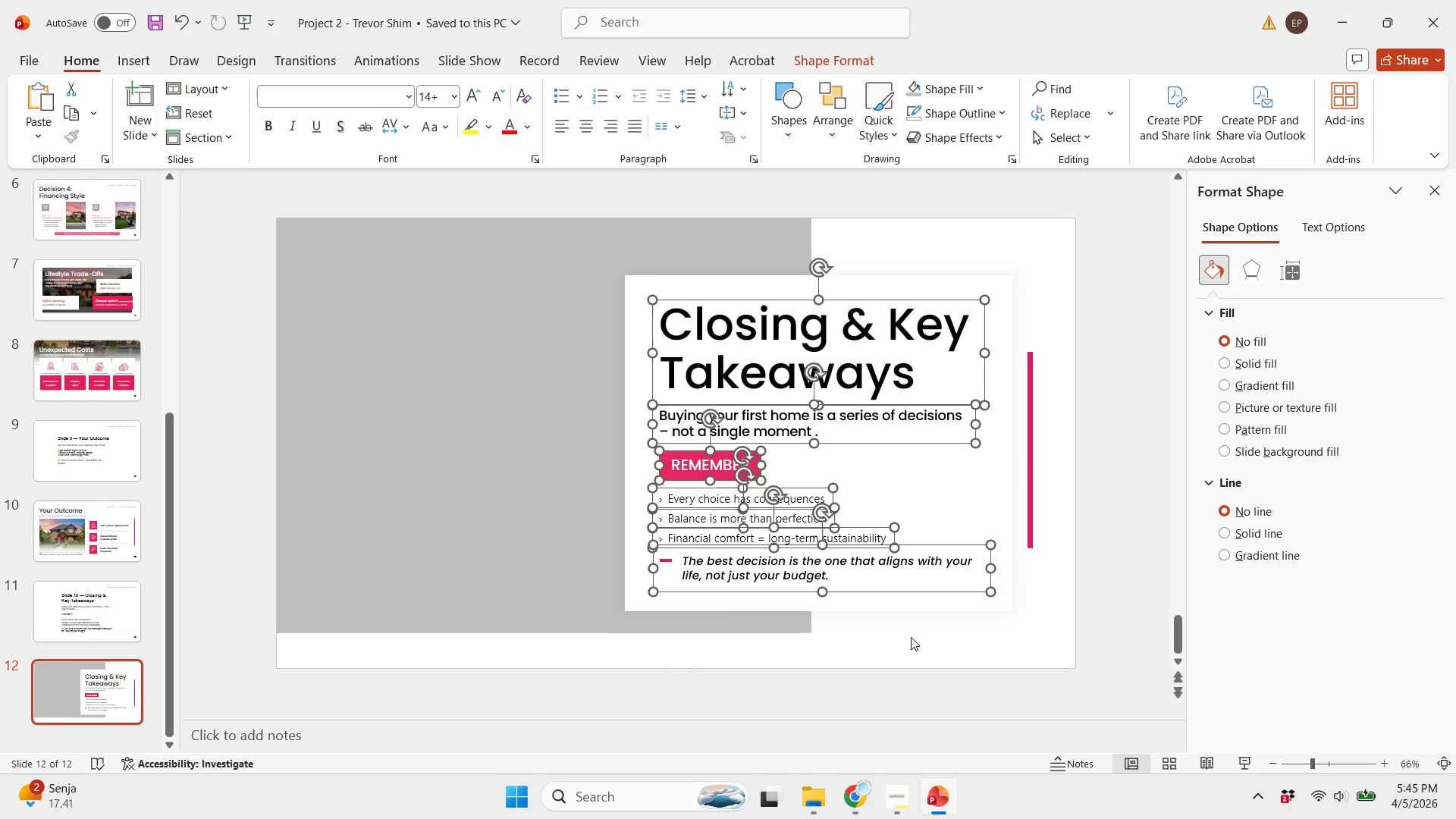 
left_click([911, 637])
 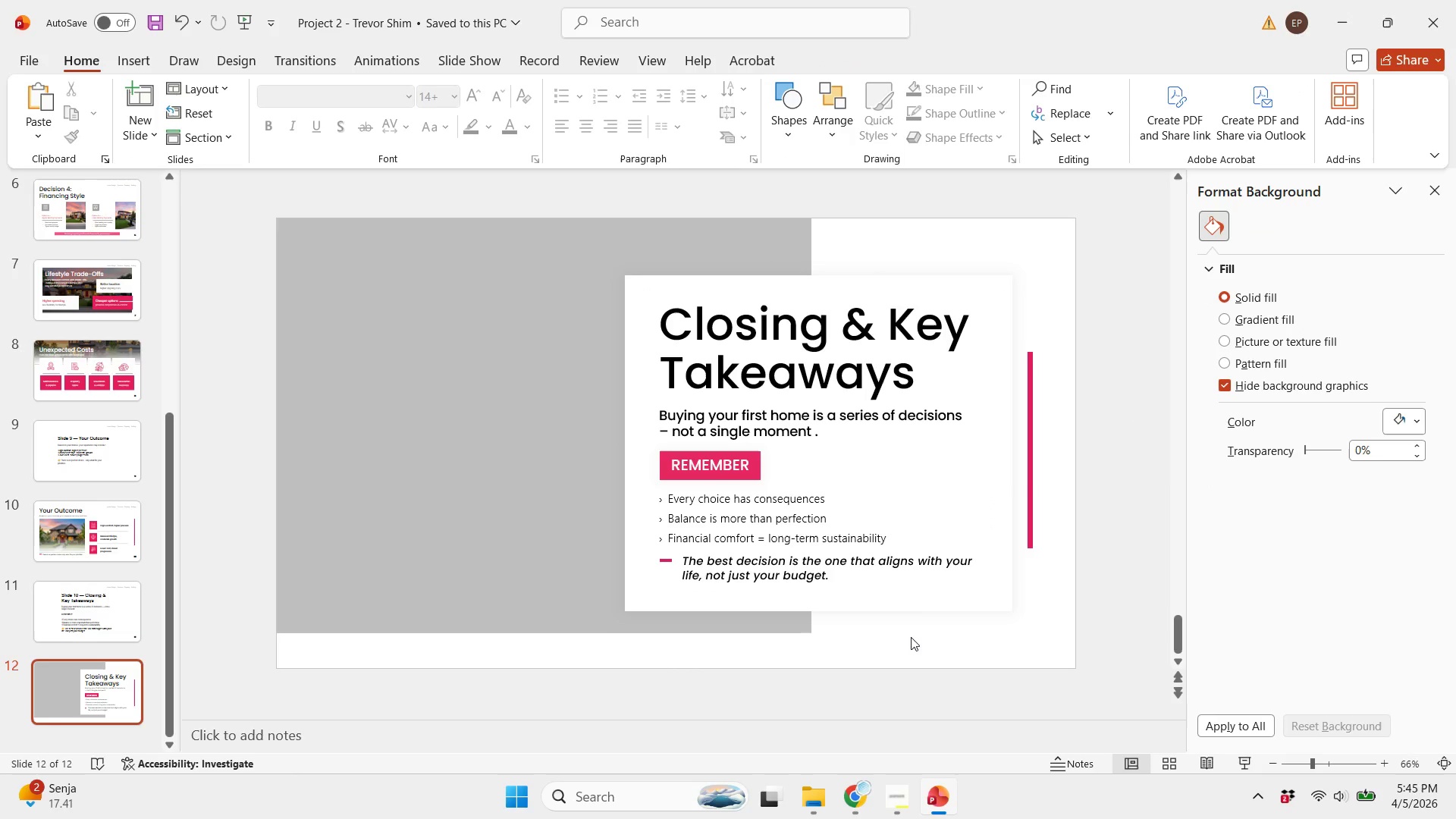 
key(Control+S)
 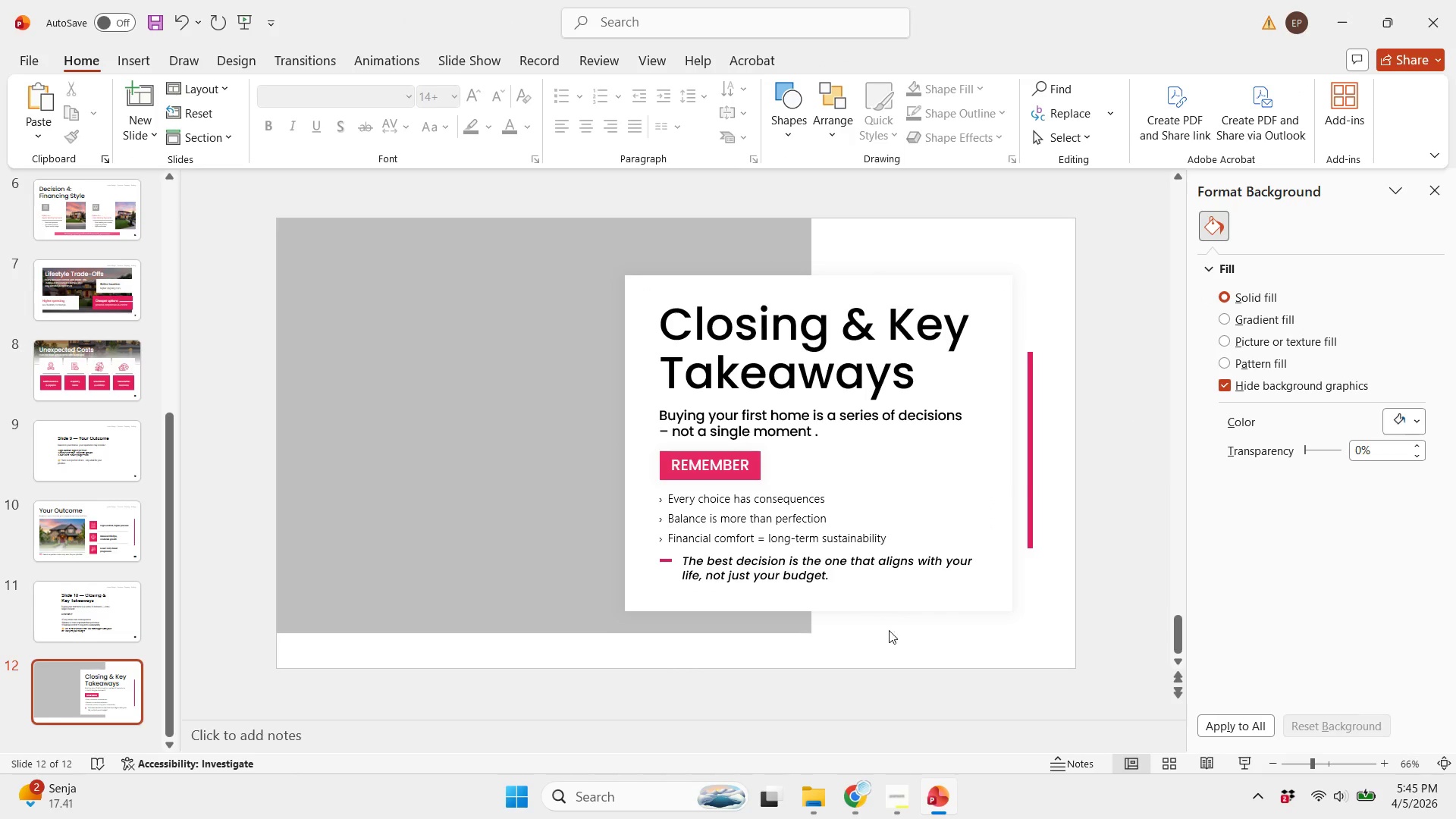 
left_click([891, 636])
 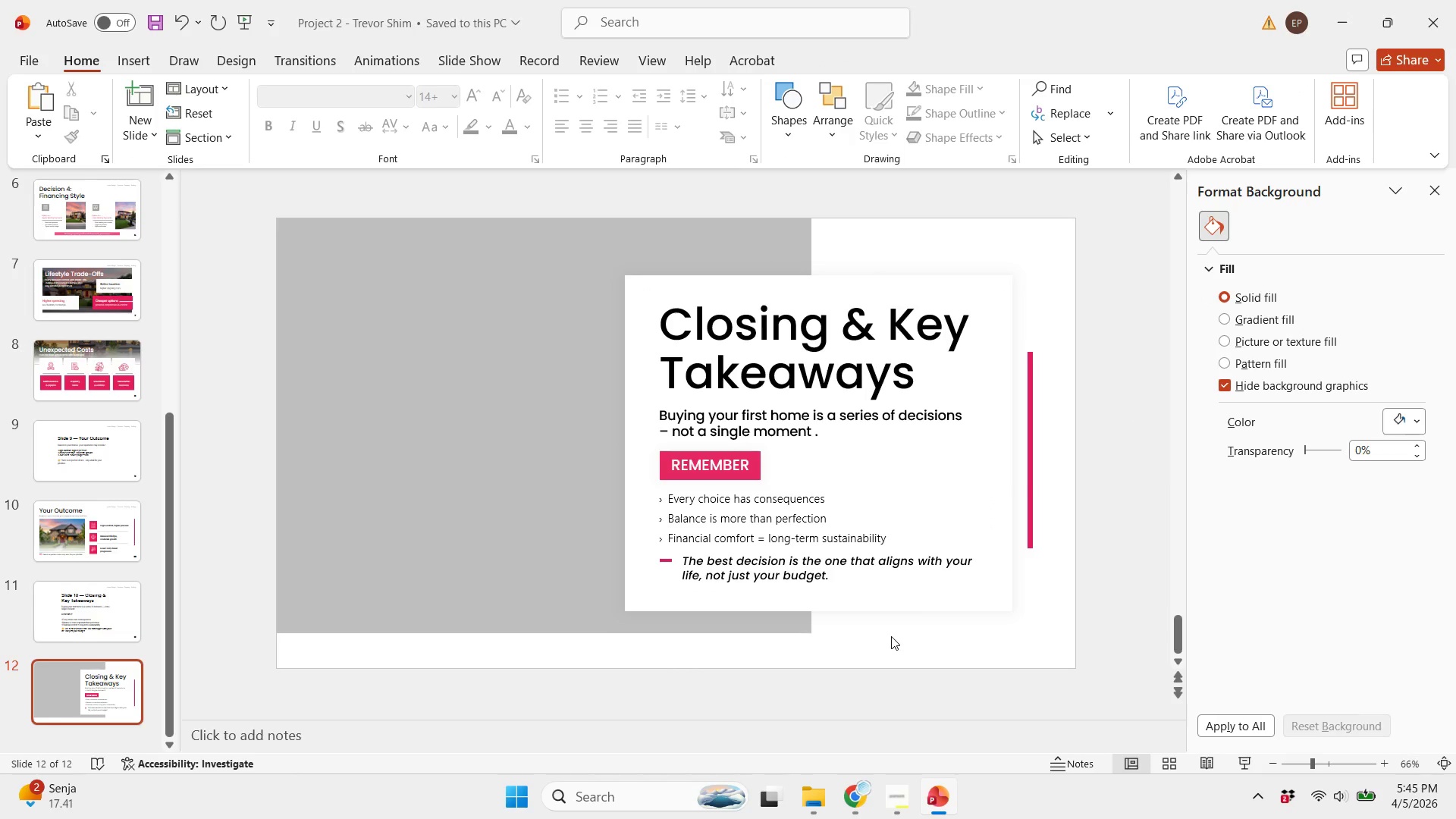 
key(Control+S)
 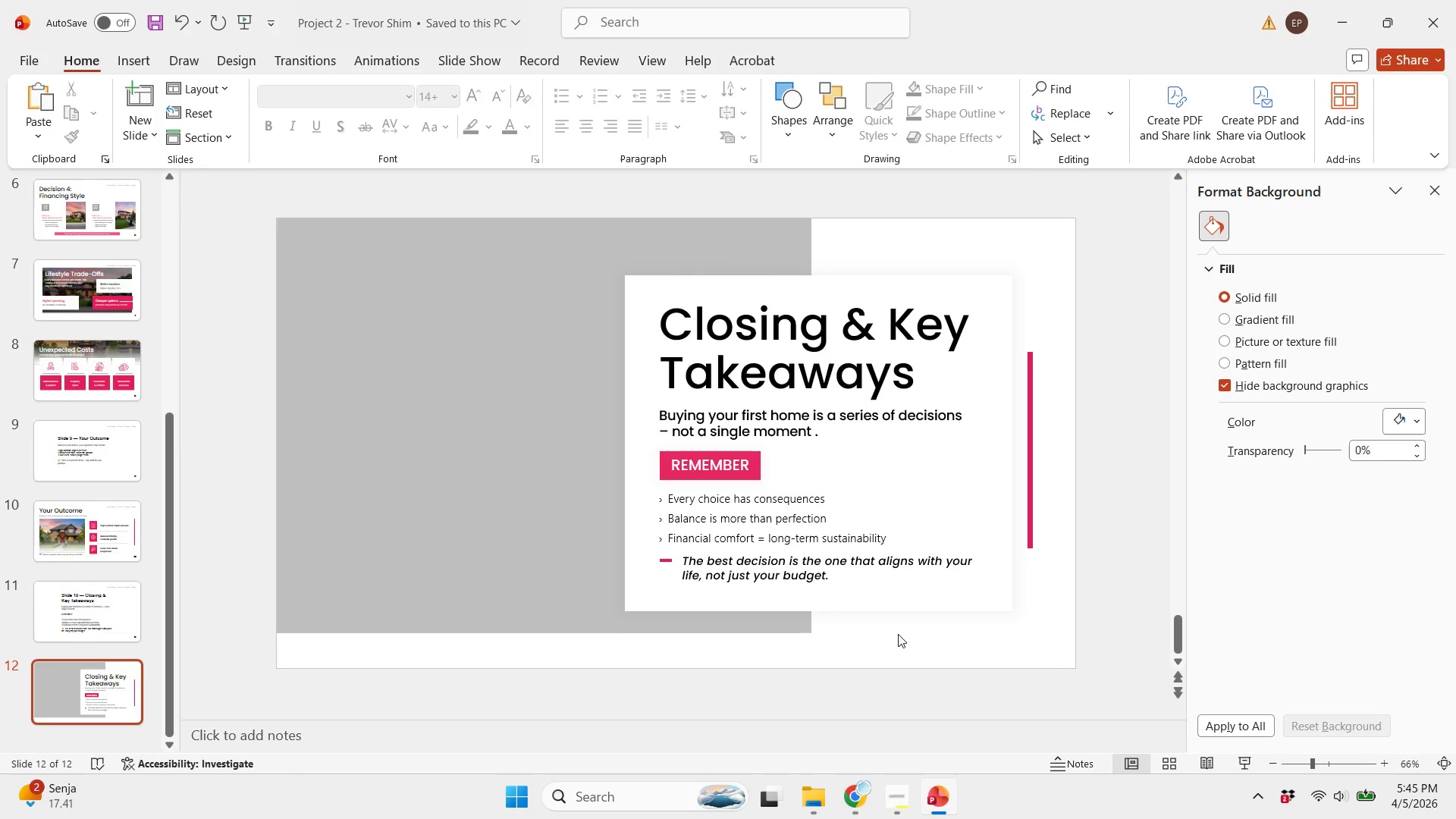 
left_click([792, 136])
 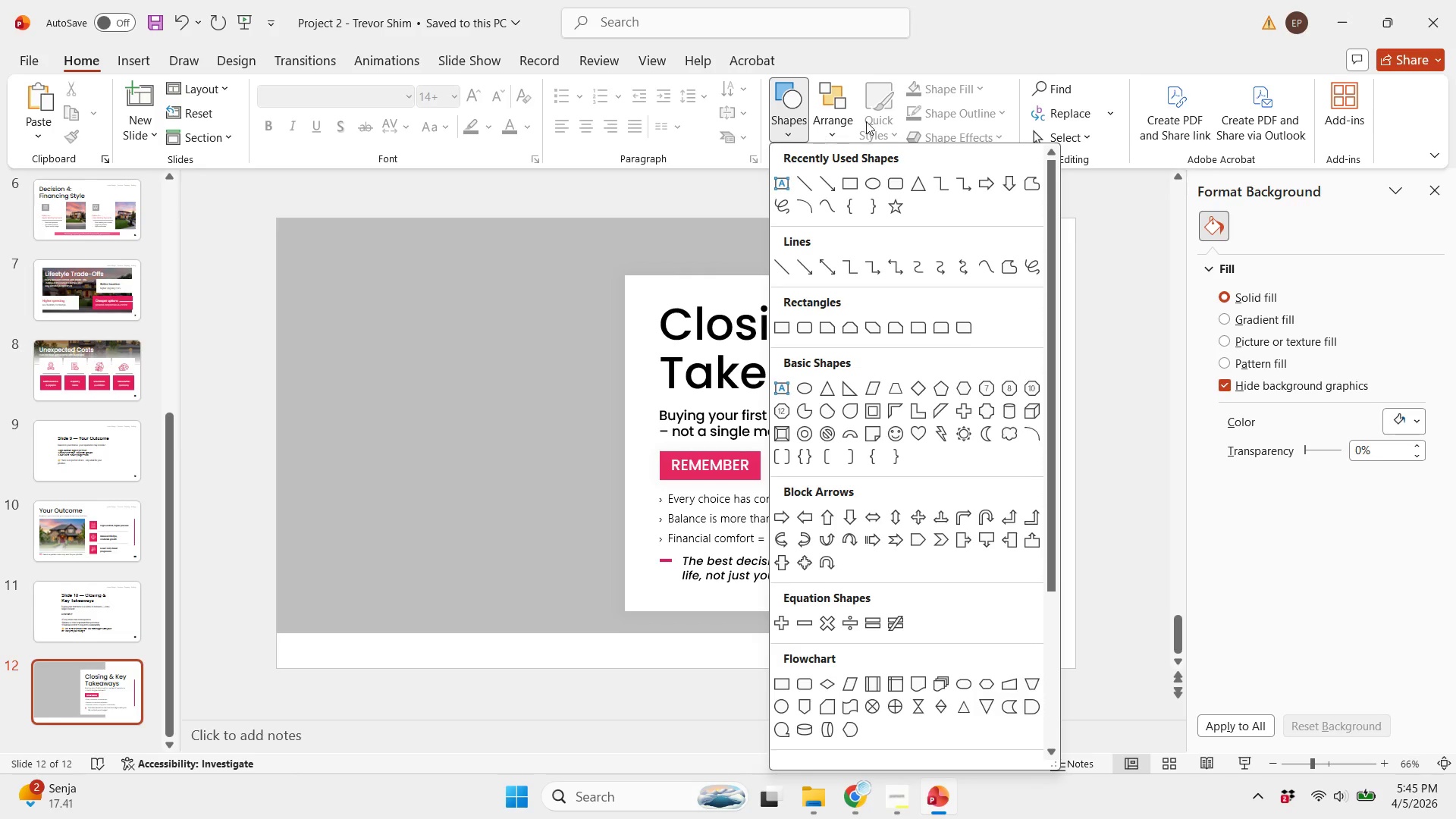 
left_click([805, 188])
 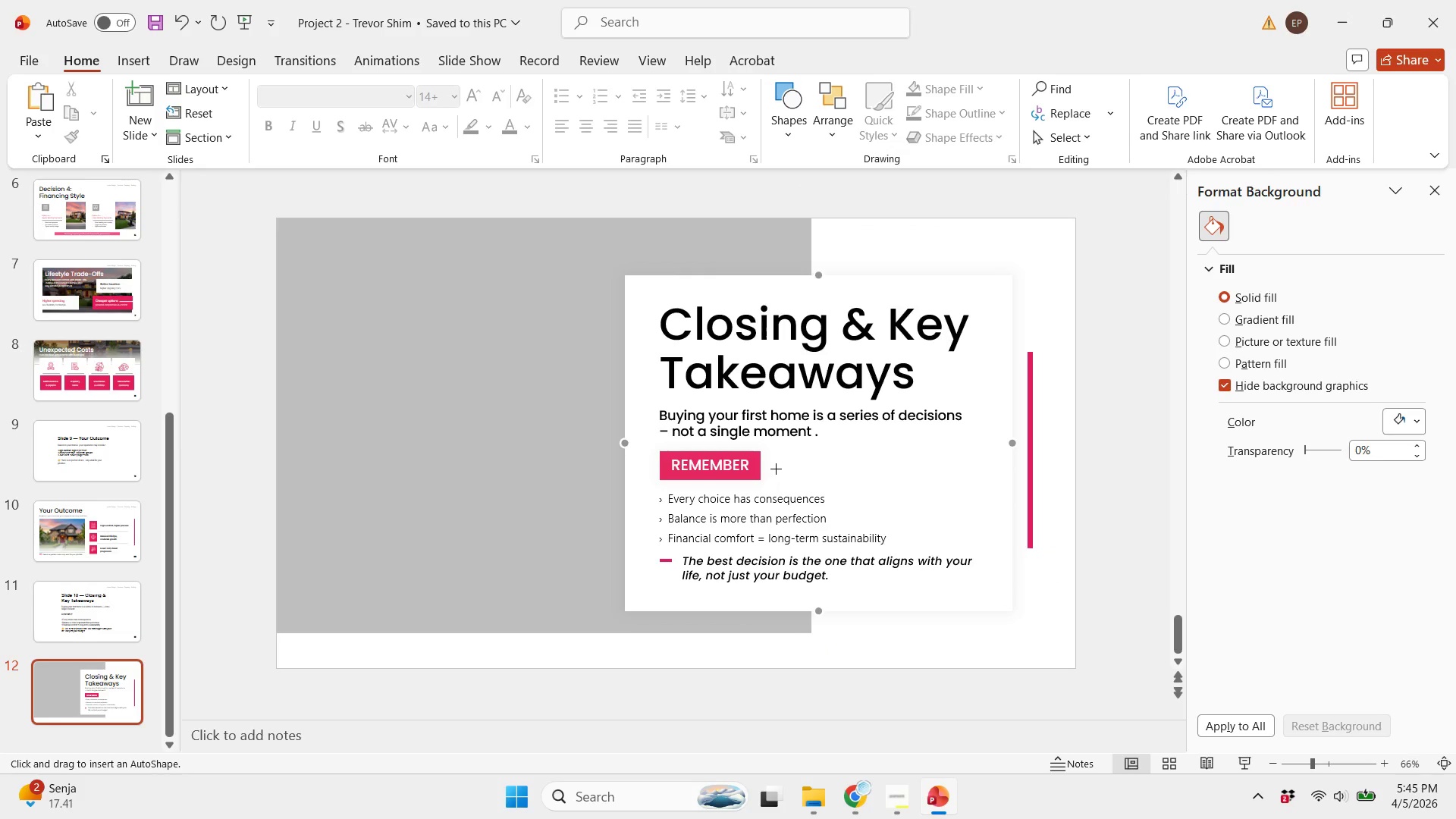 
left_click_drag(start_coordinate=[775, 463], to_coordinate=[930, 466])
 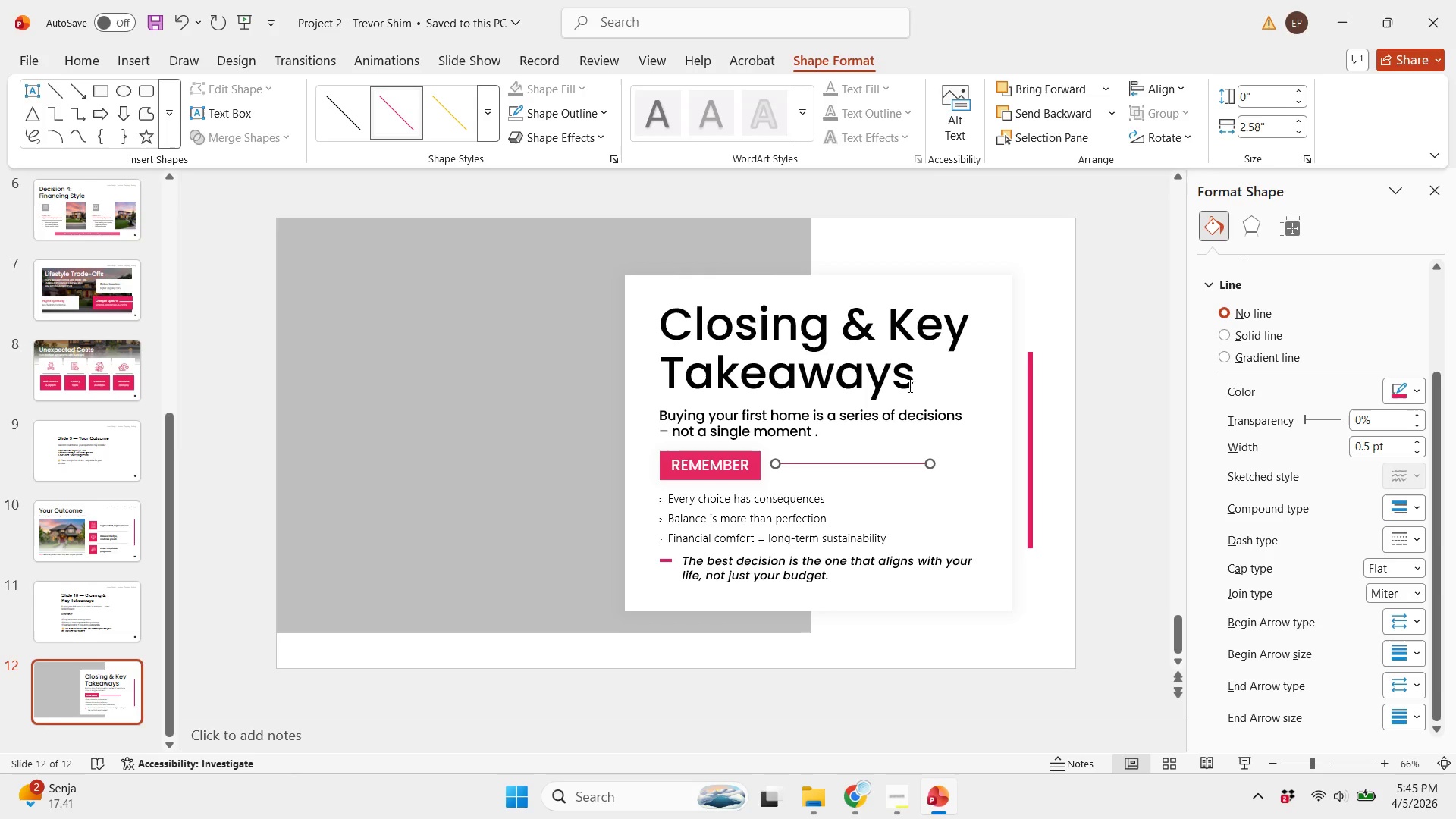 
wait(16.66)
 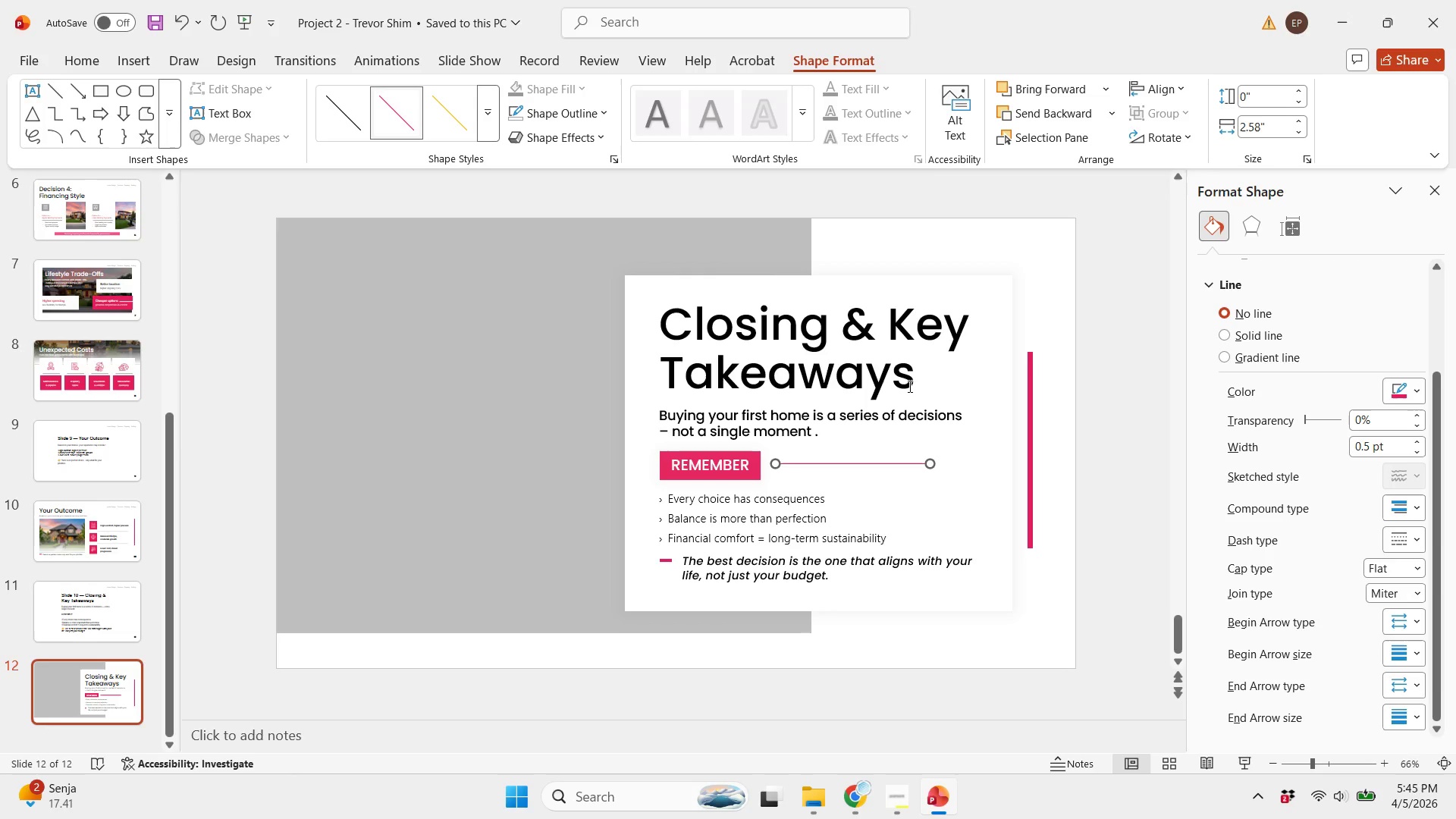 
left_click([1035, 426])
 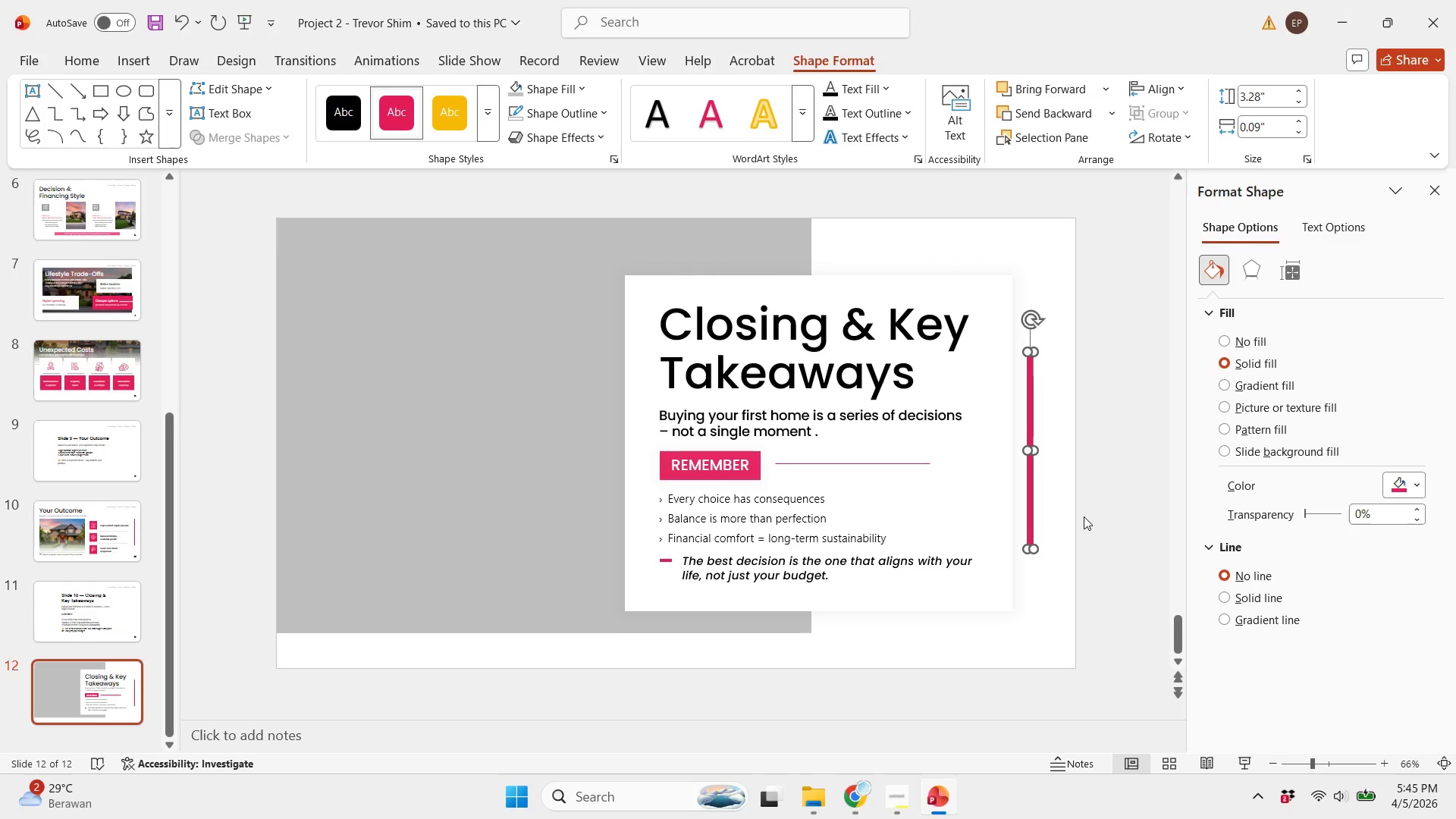 
wait(10.98)
 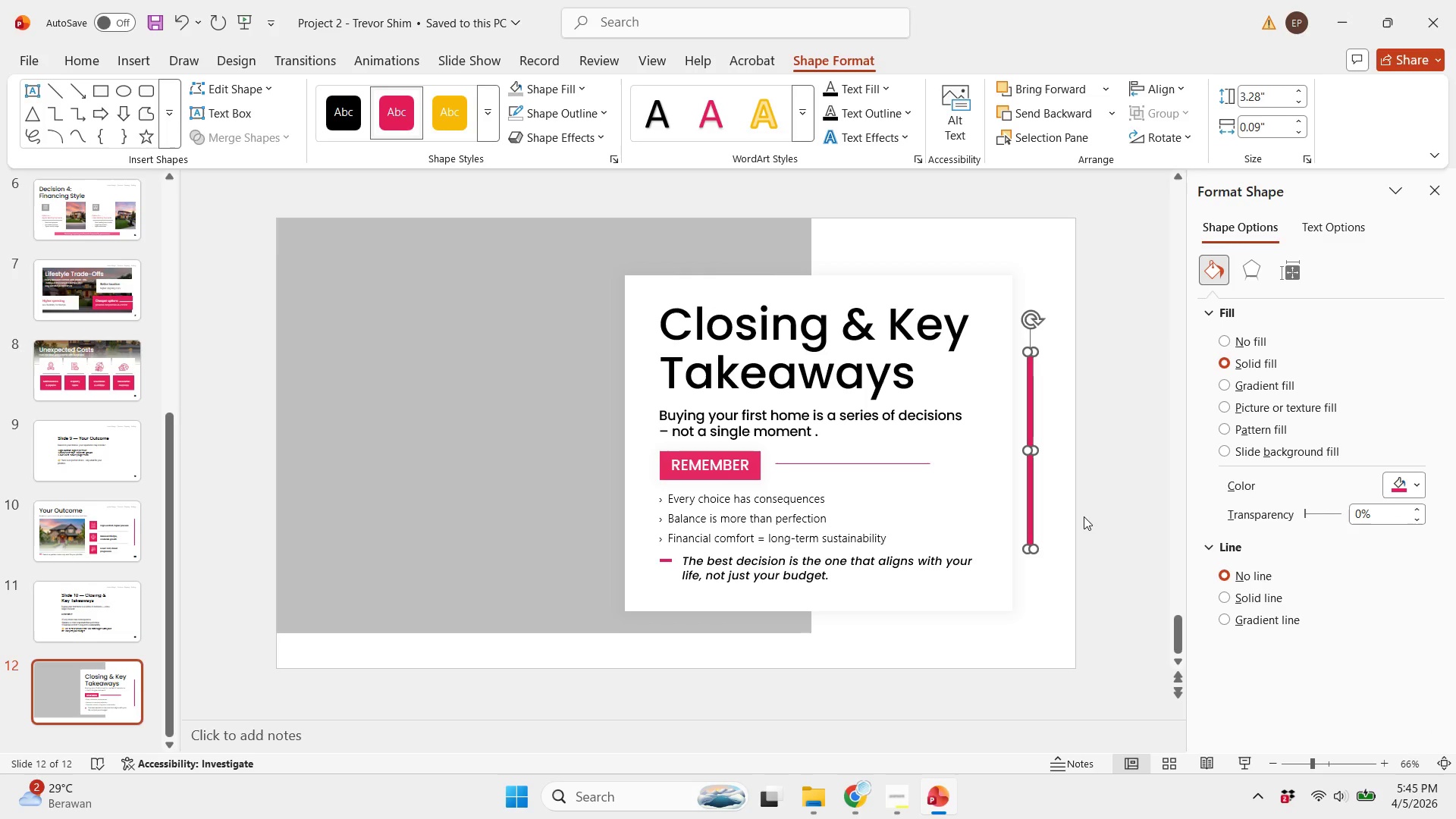 
left_click([1030, 259])
 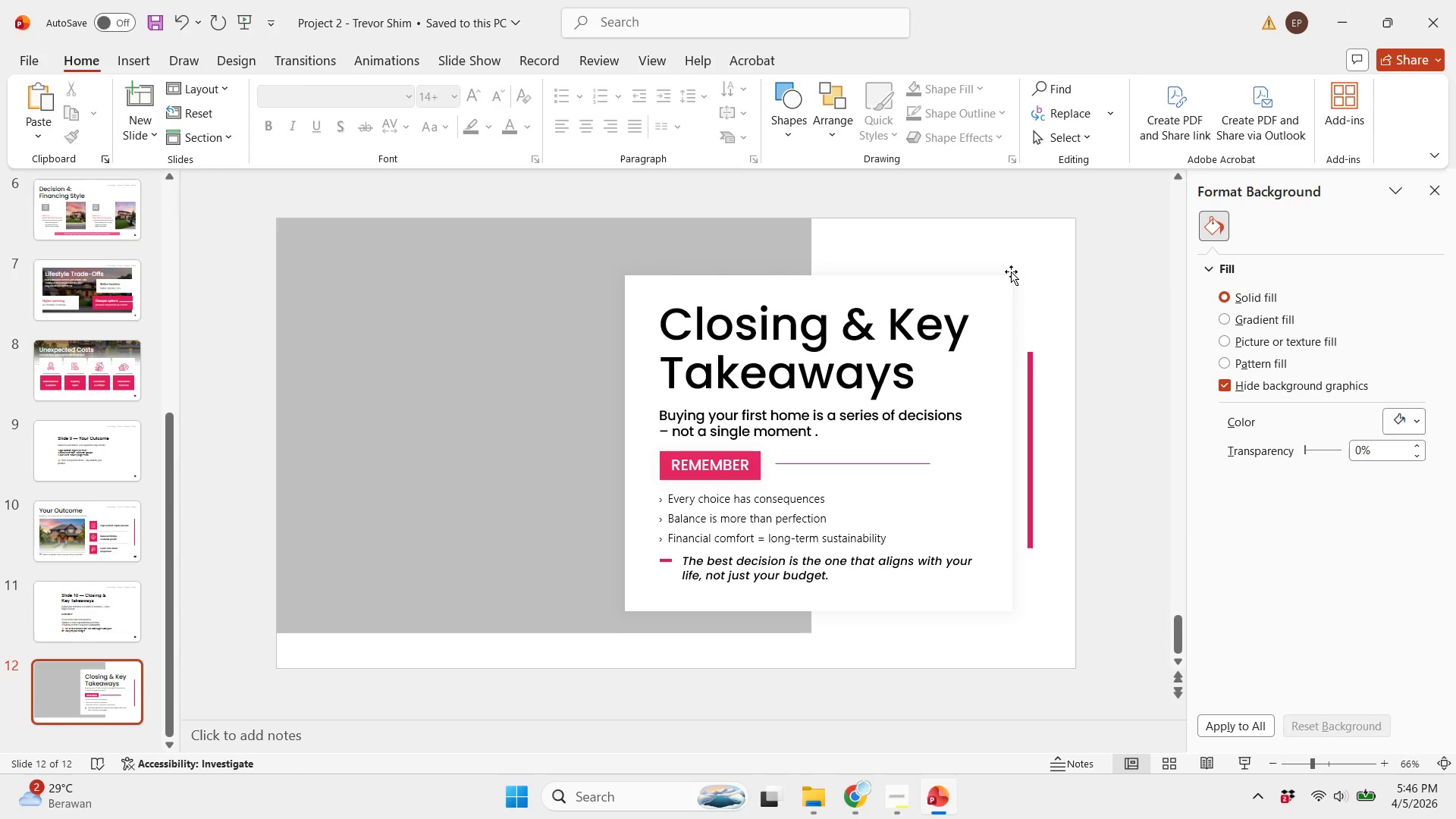 
wait(8.99)
 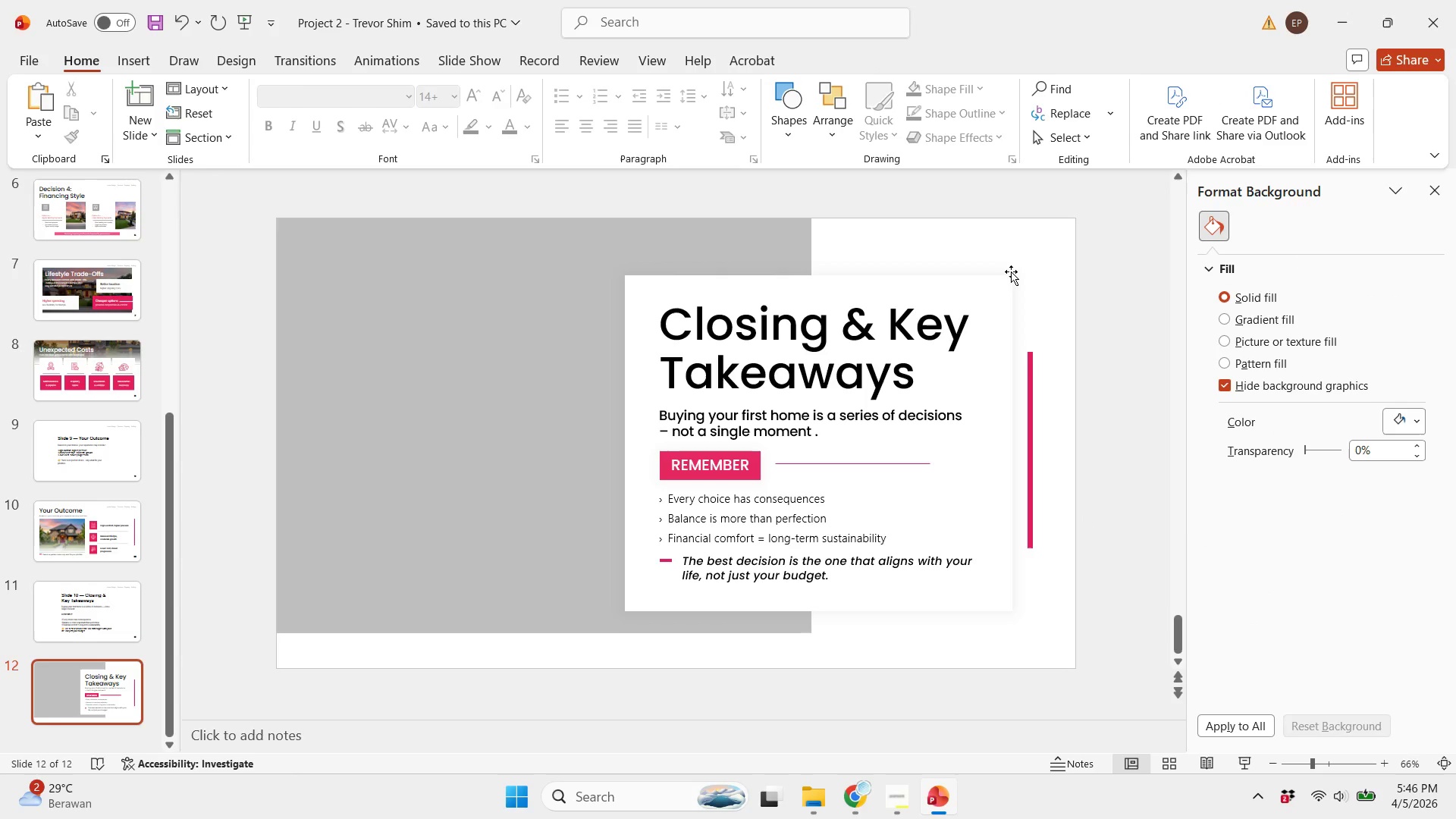 
left_click([851, 464])
 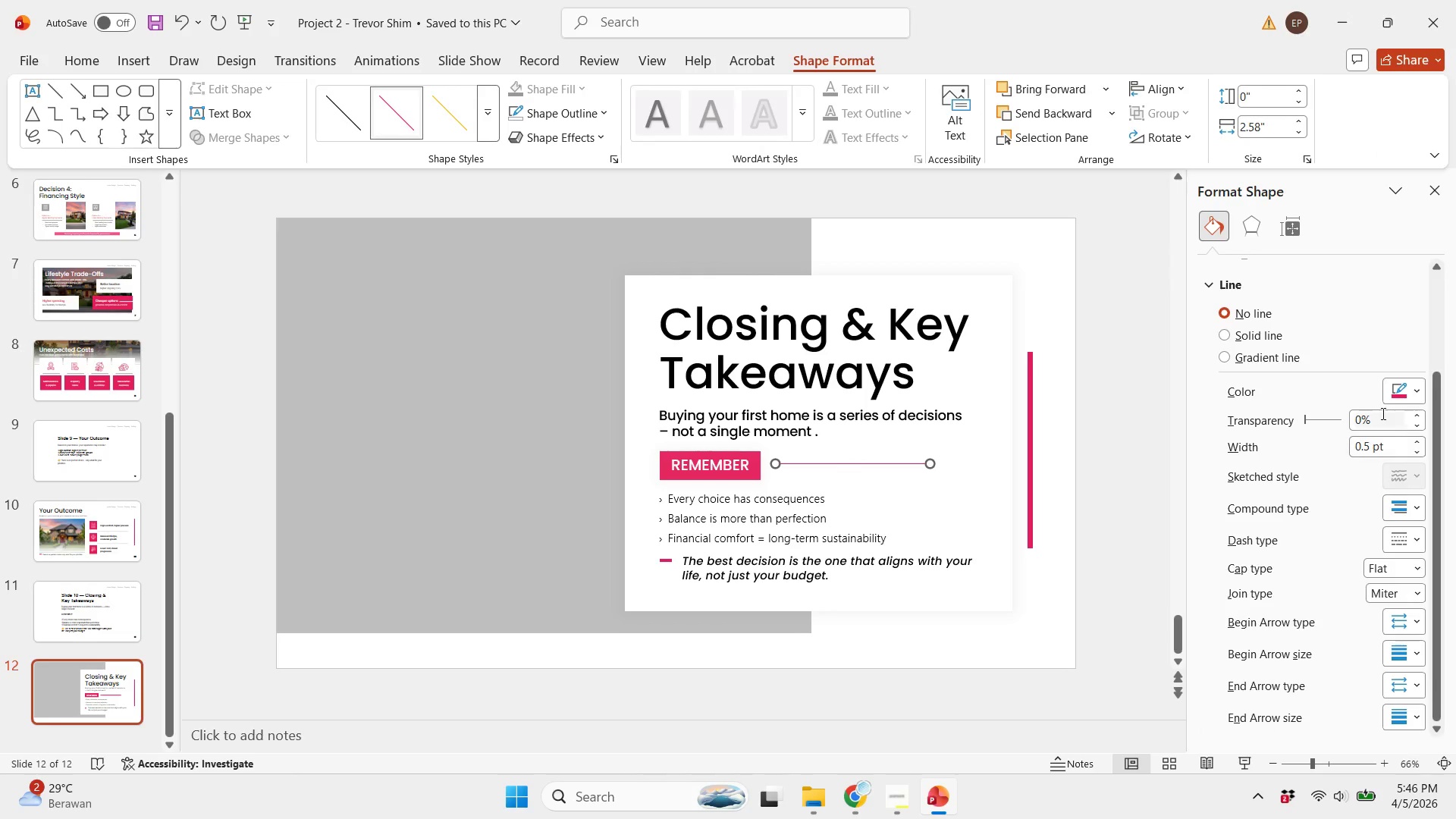 
left_click([1401, 389])
 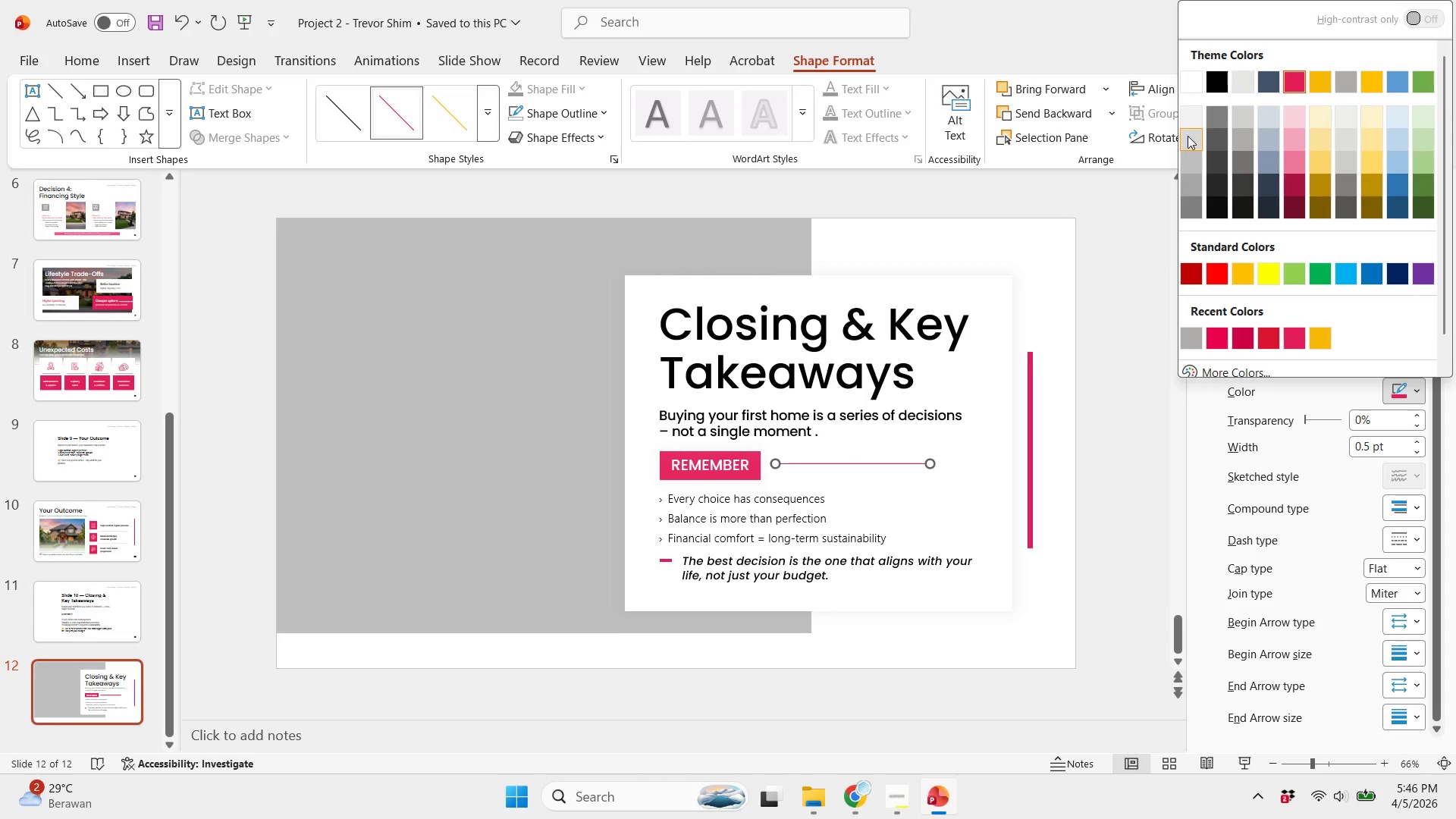 
left_click([1190, 136])
 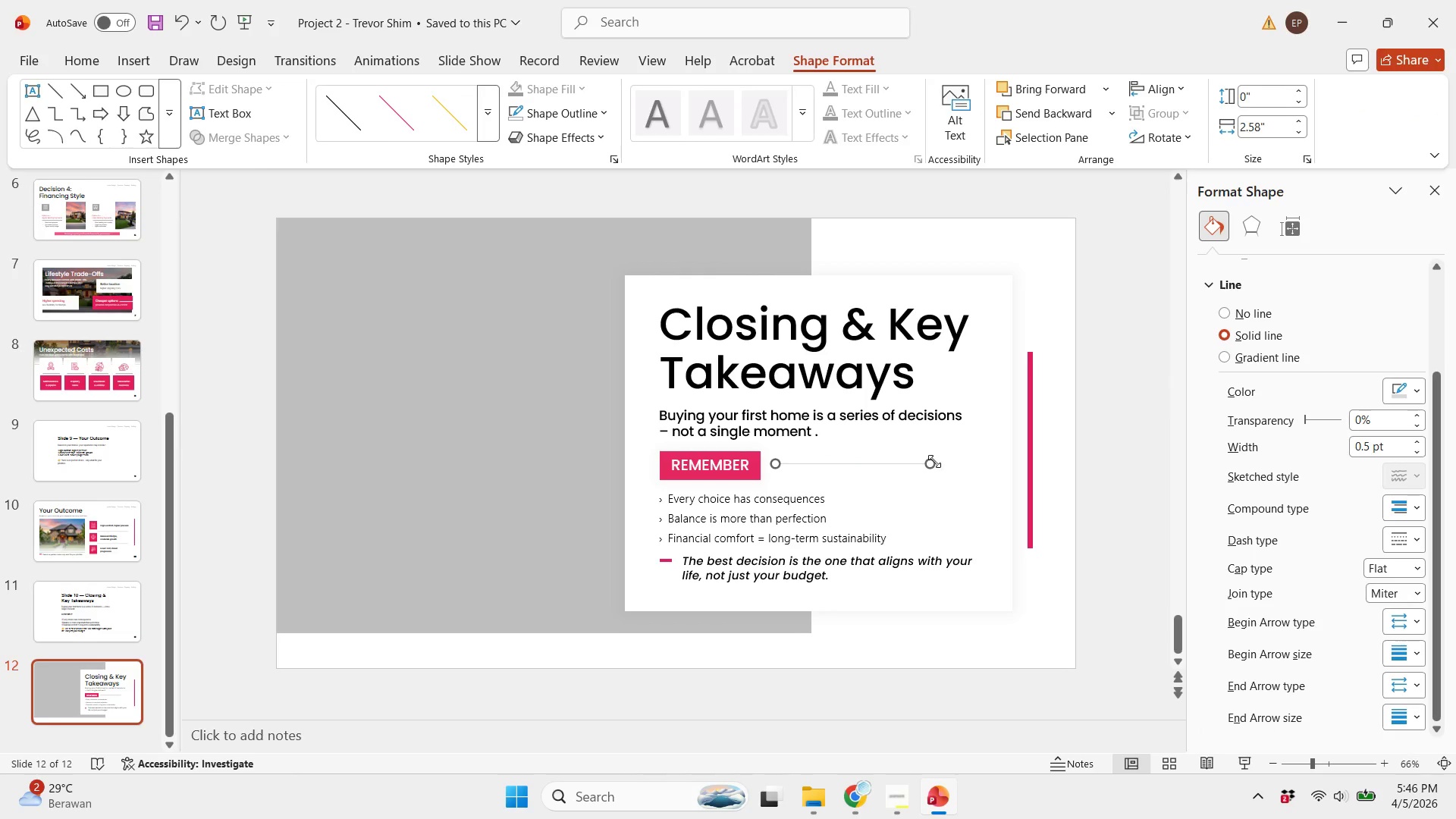 
hold_key(key=ShiftLeft, duration=2.25)
left_click_drag(start_coordinate=[930, 463], to_coordinate=[976, 495])
 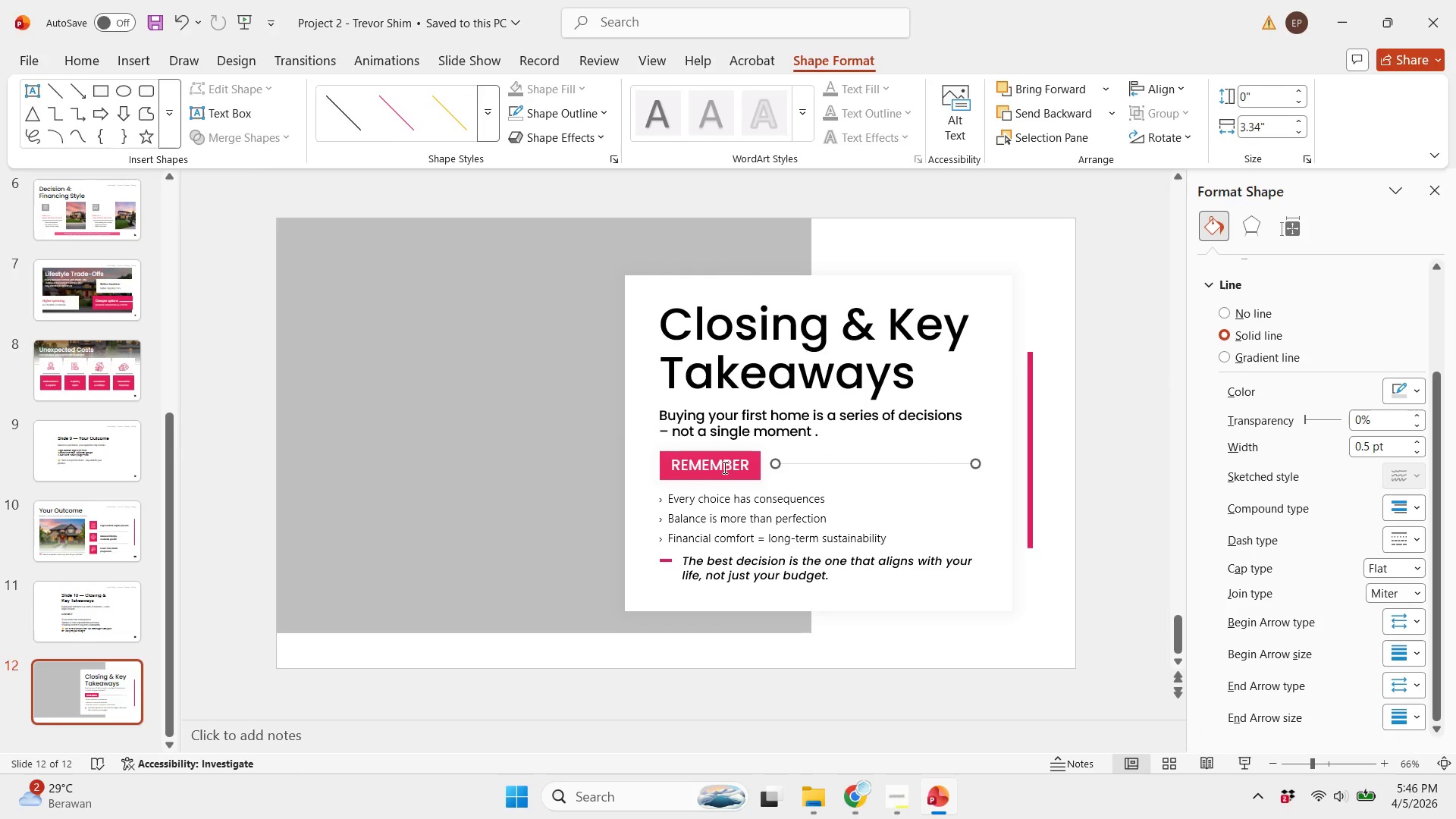 
key(Shift+ShiftLeft)
 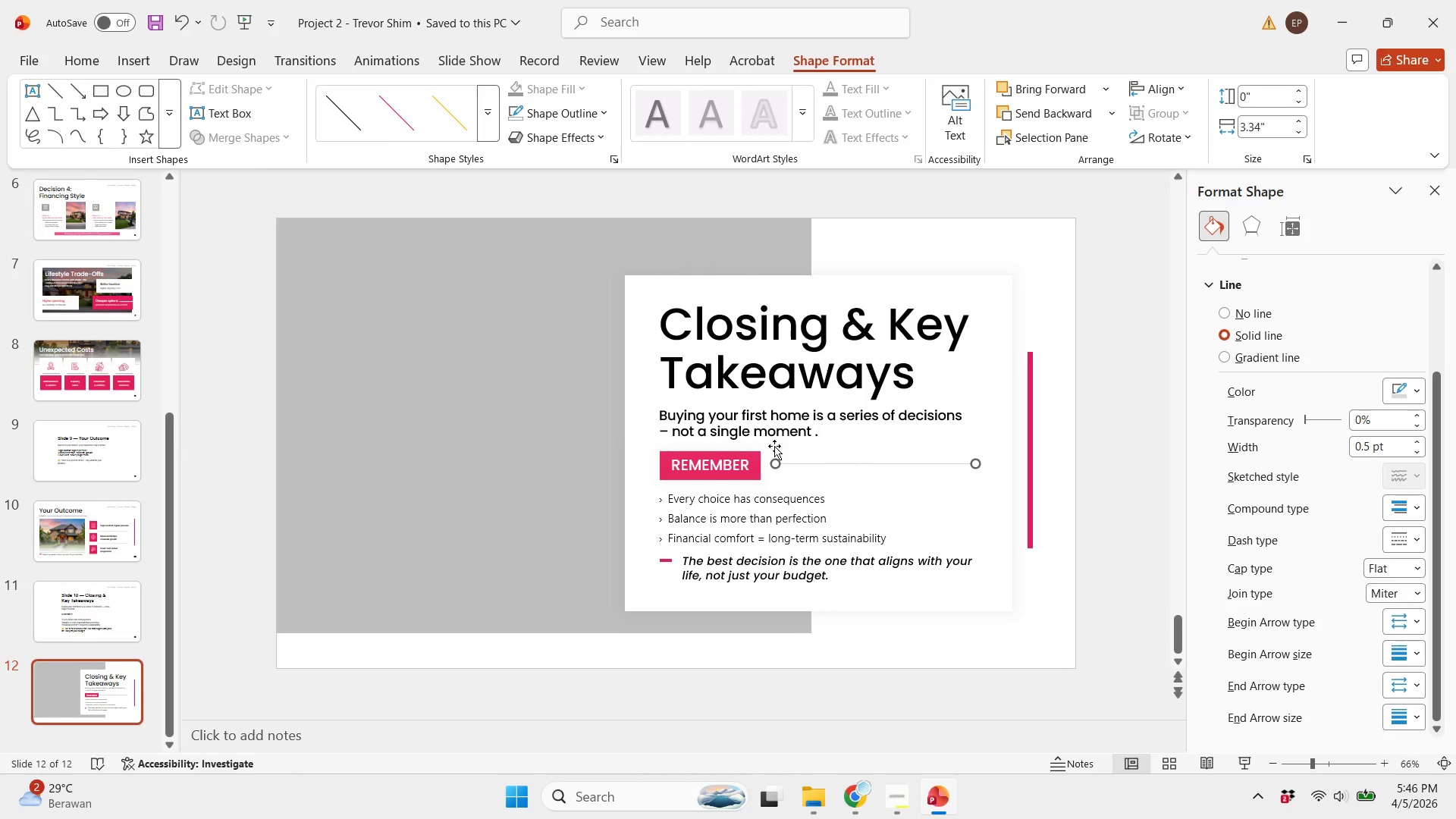 
hold_key(key=ShiftLeft, duration=0.34)
left_click([707, 466])
 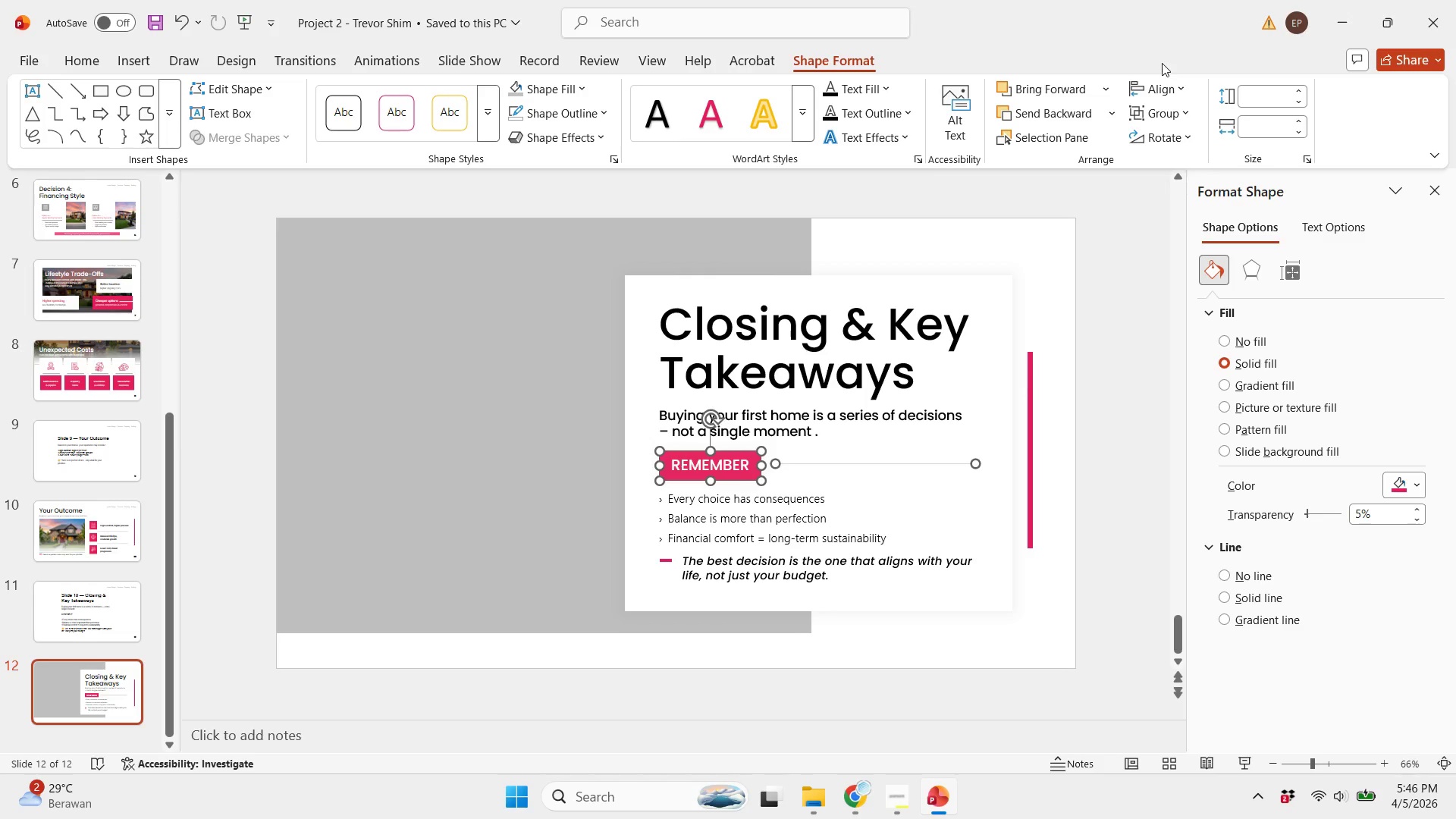 
double_click([1158, 99])
 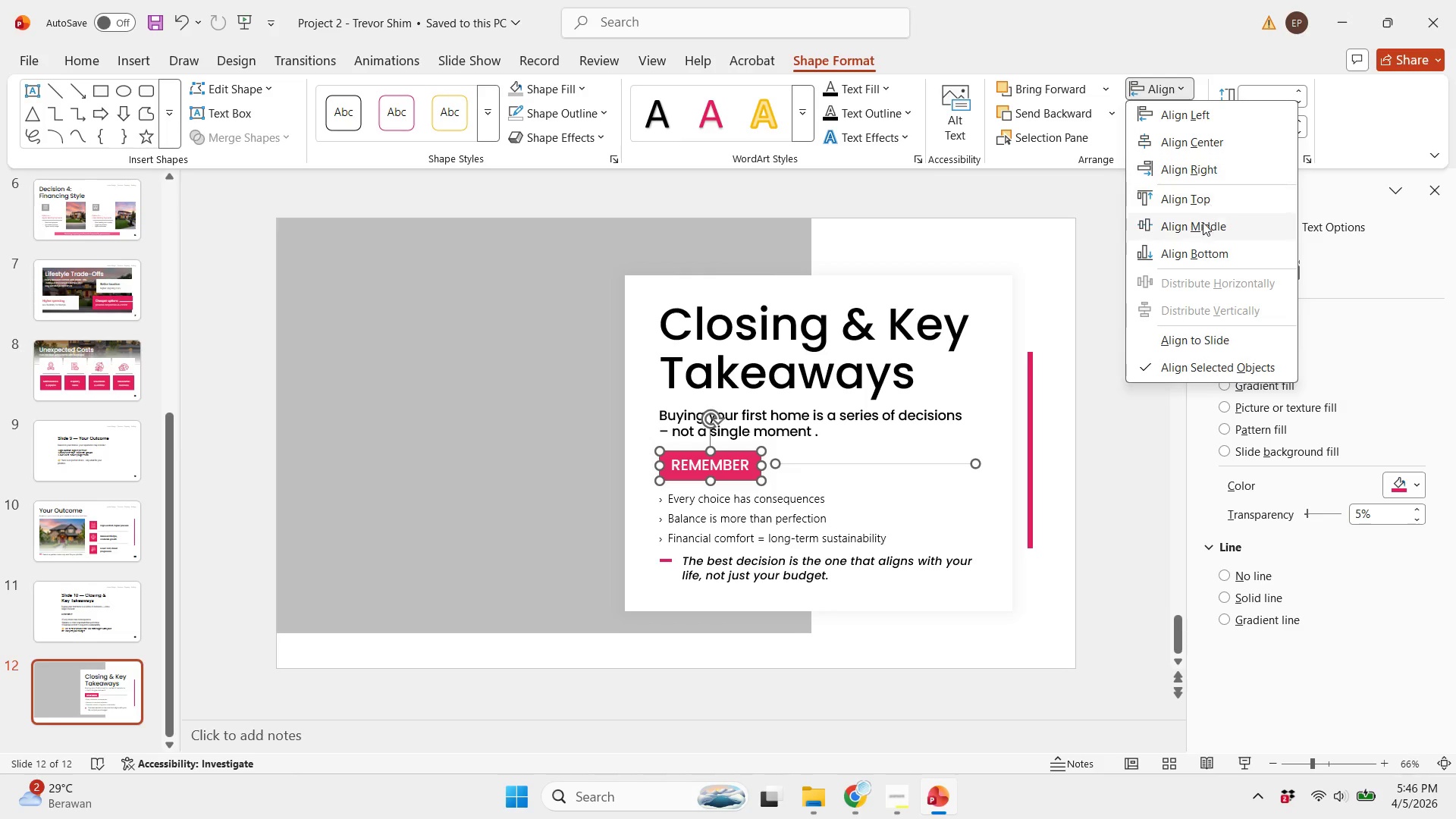 
left_click([1203, 224])
 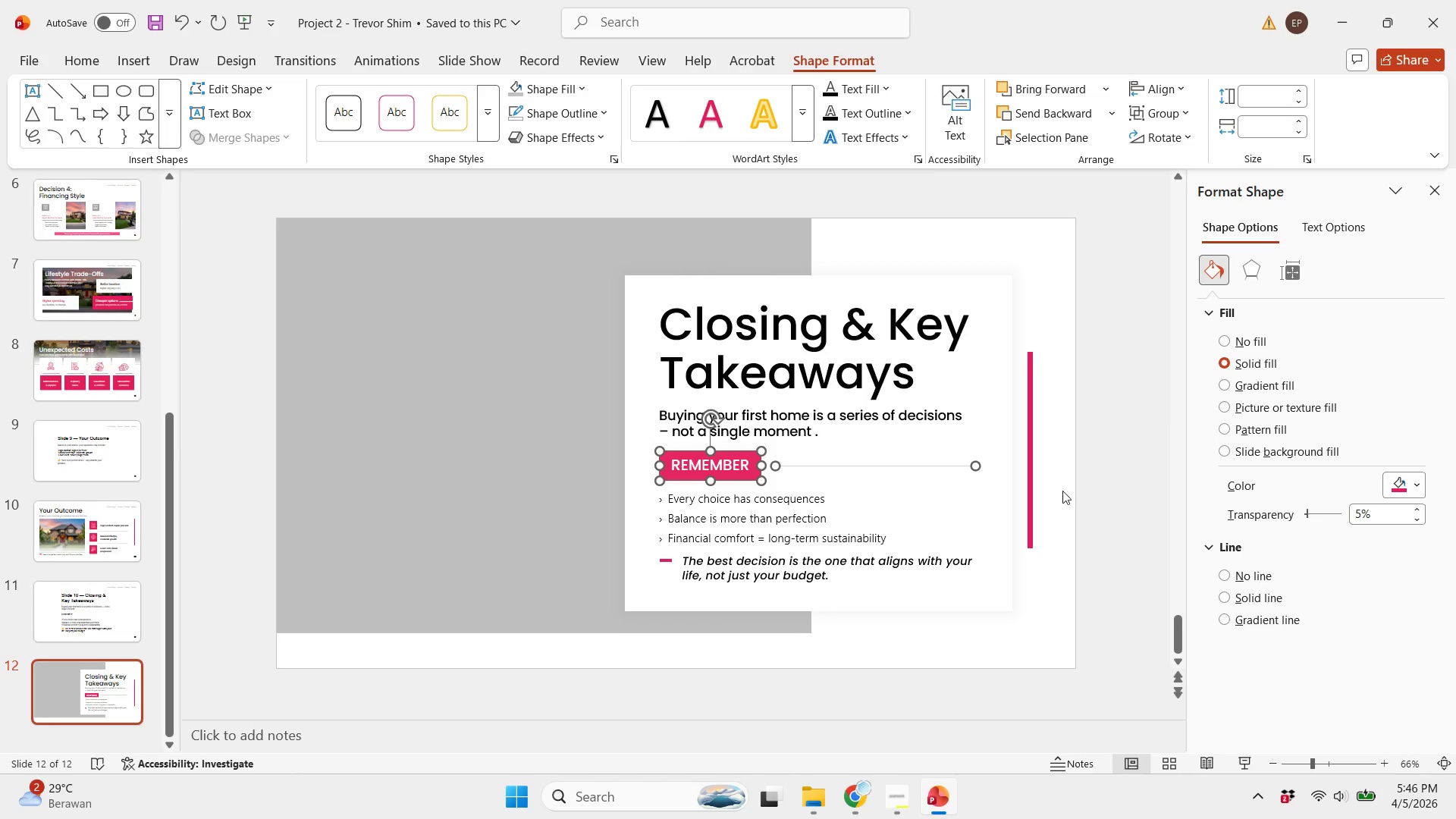 
key(ArrowUp)
 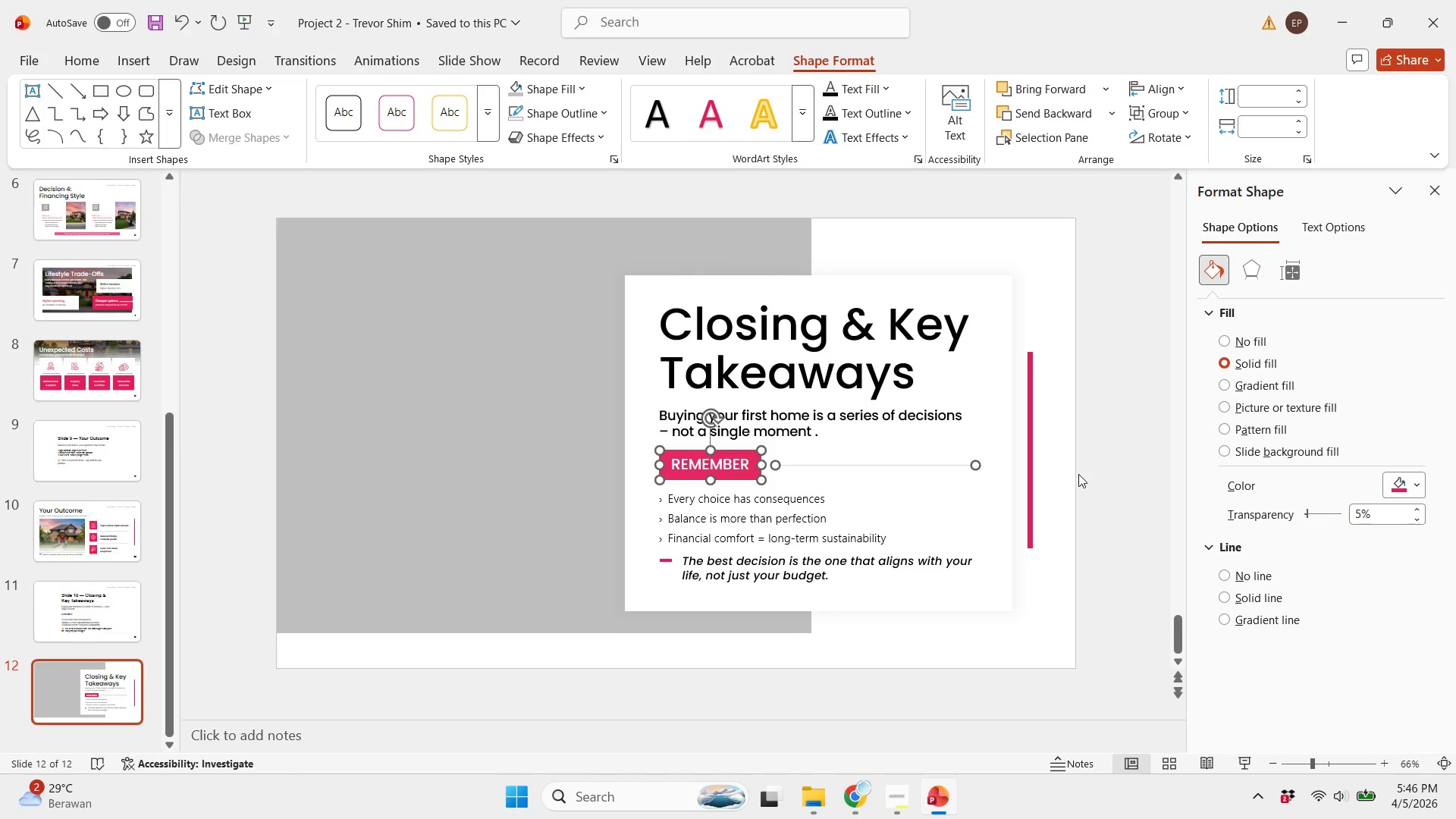 
key(ArrowUp)
 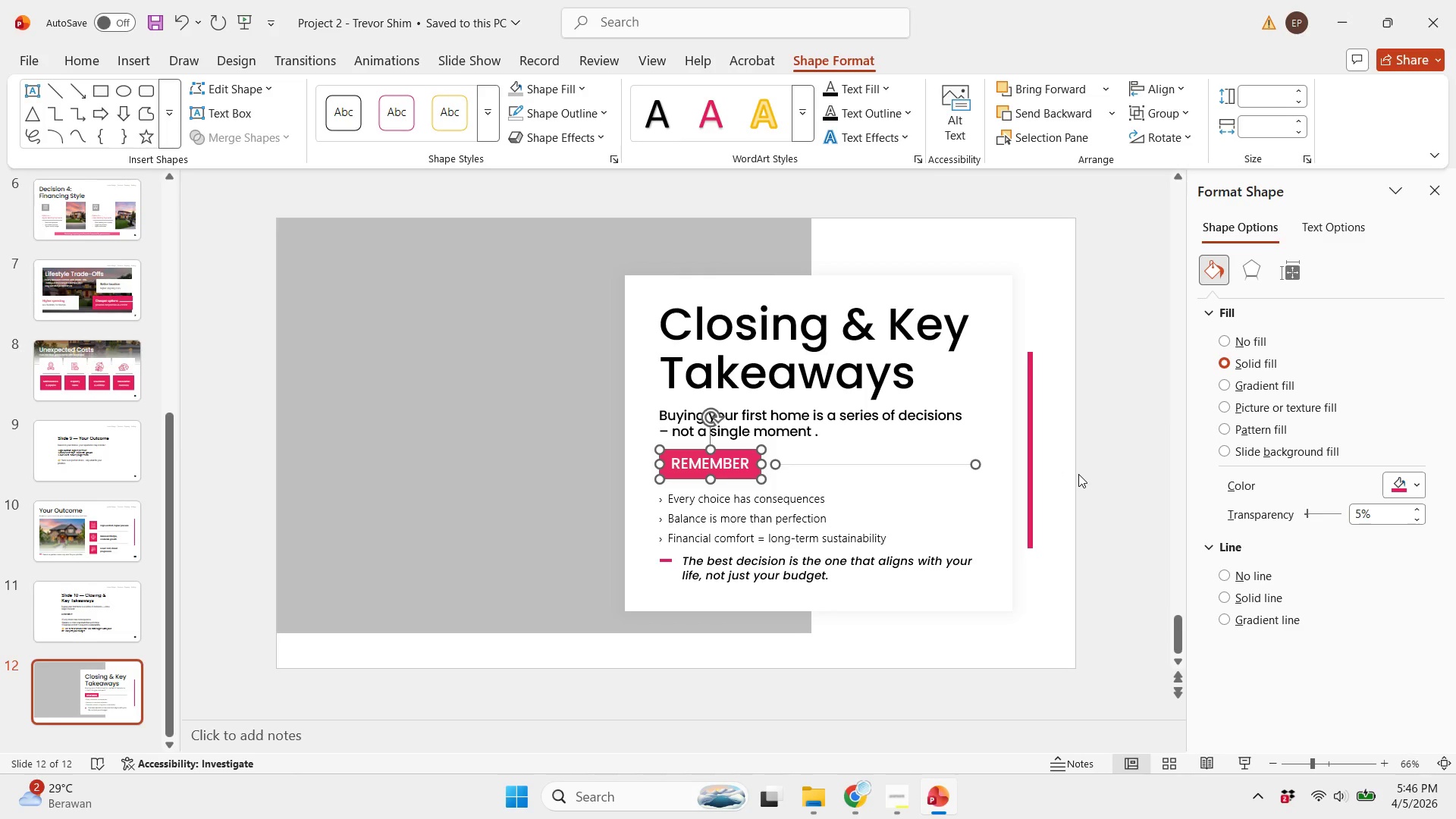 
left_click([1078, 474])
 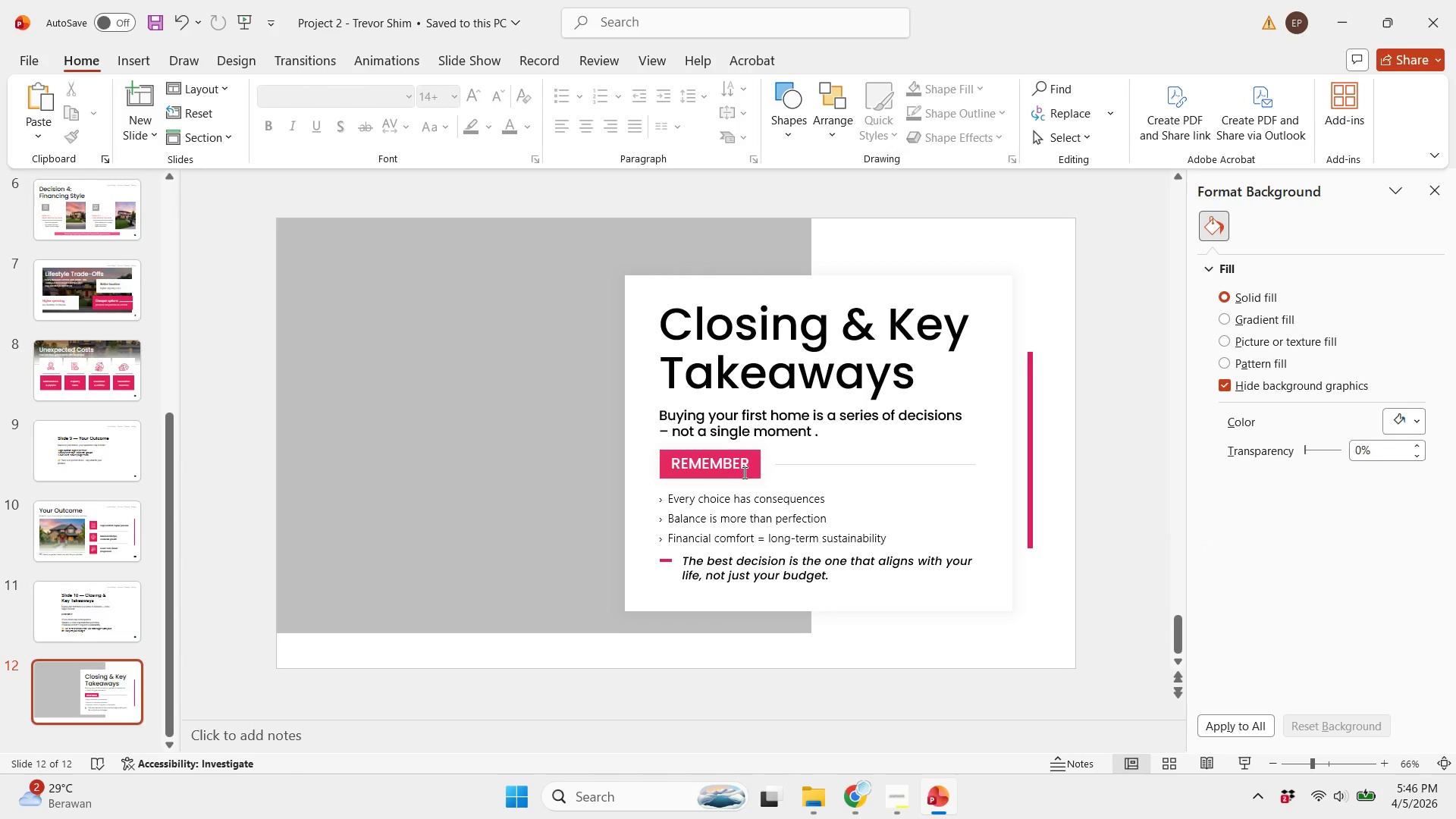 
left_click([741, 472])
 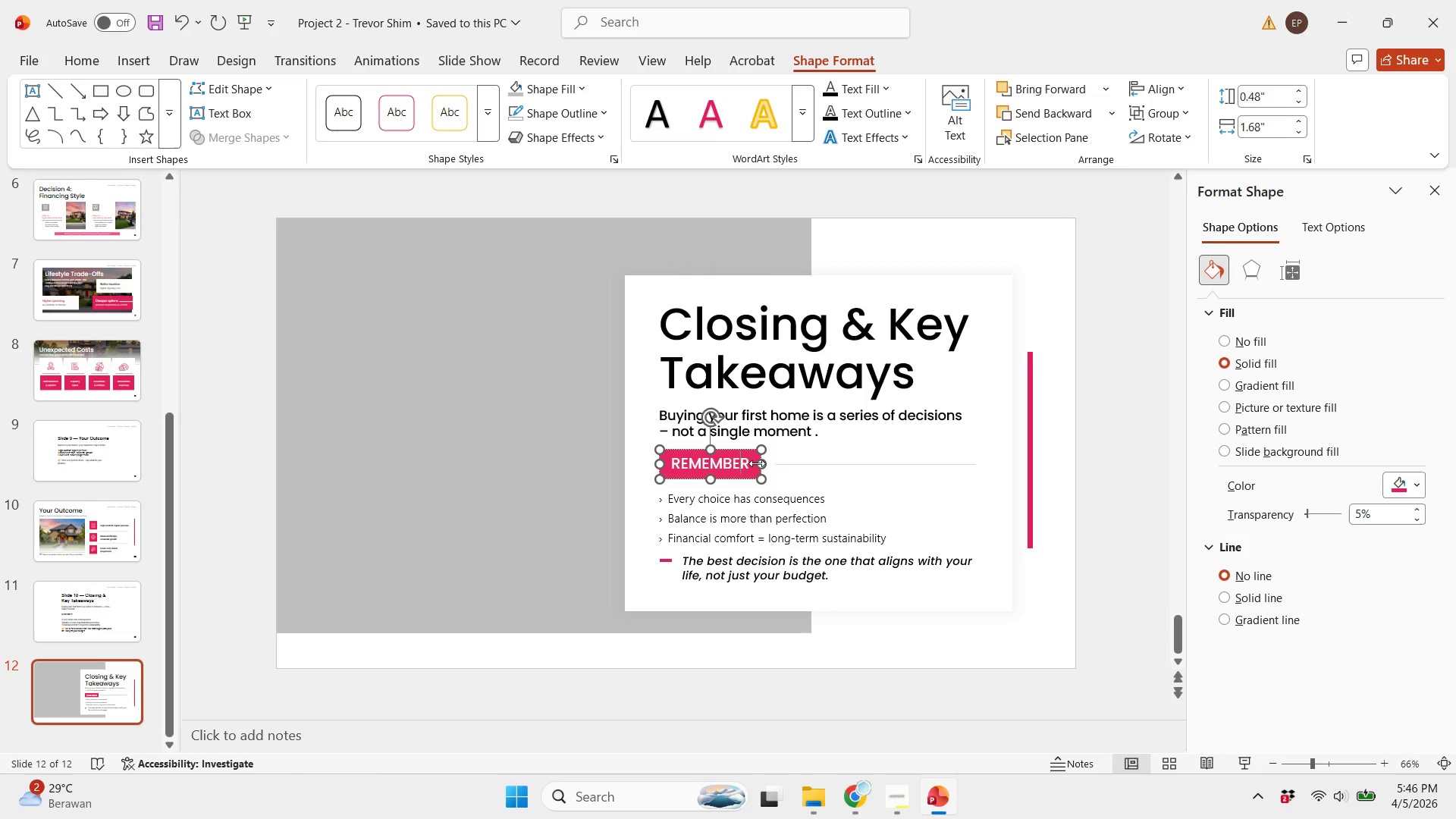 
left_click_drag(start_coordinate=[758, 463], to_coordinate=[767, 463])
 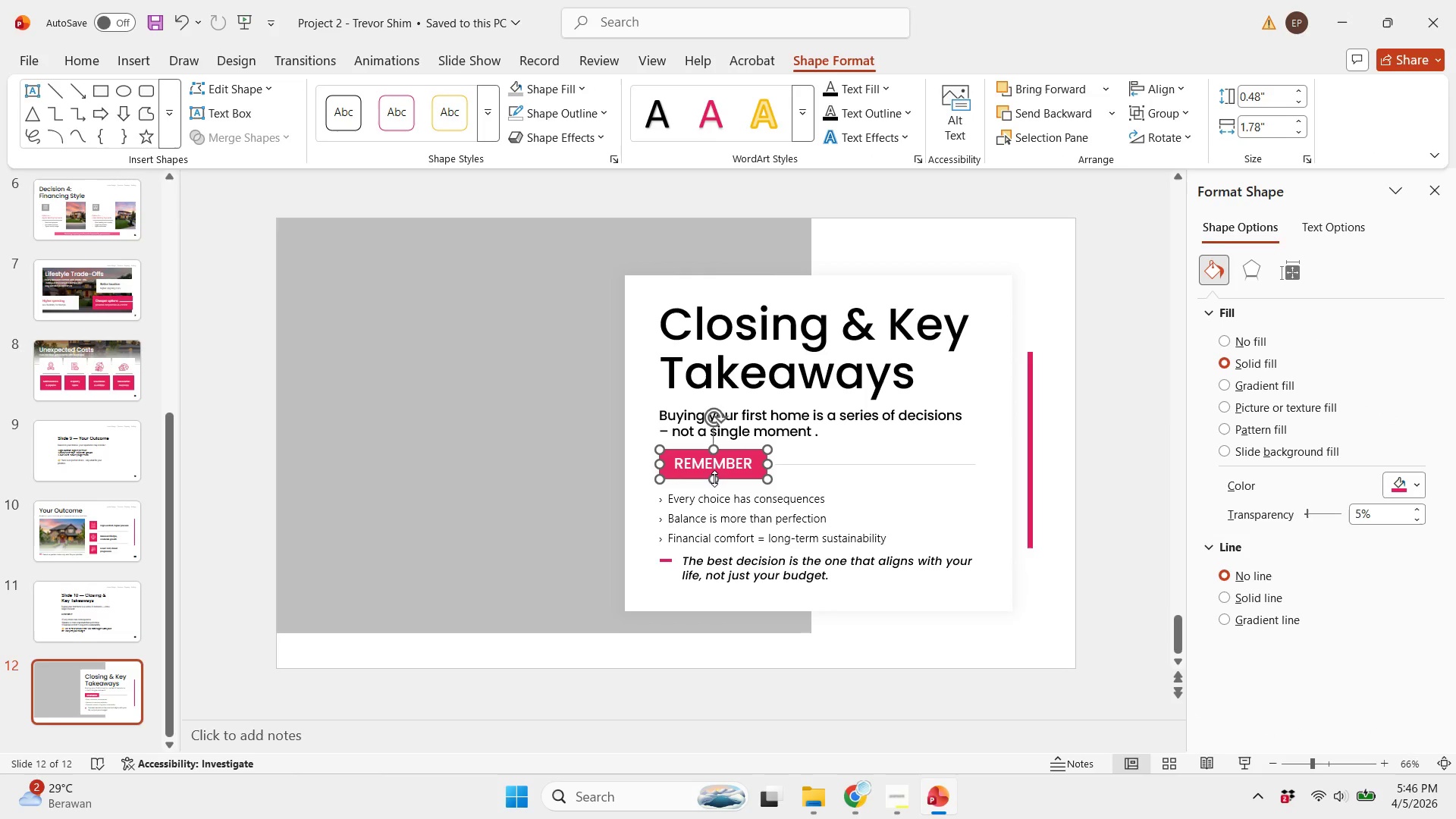 
left_click_drag(start_coordinate=[714, 479], to_coordinate=[708, 475])
 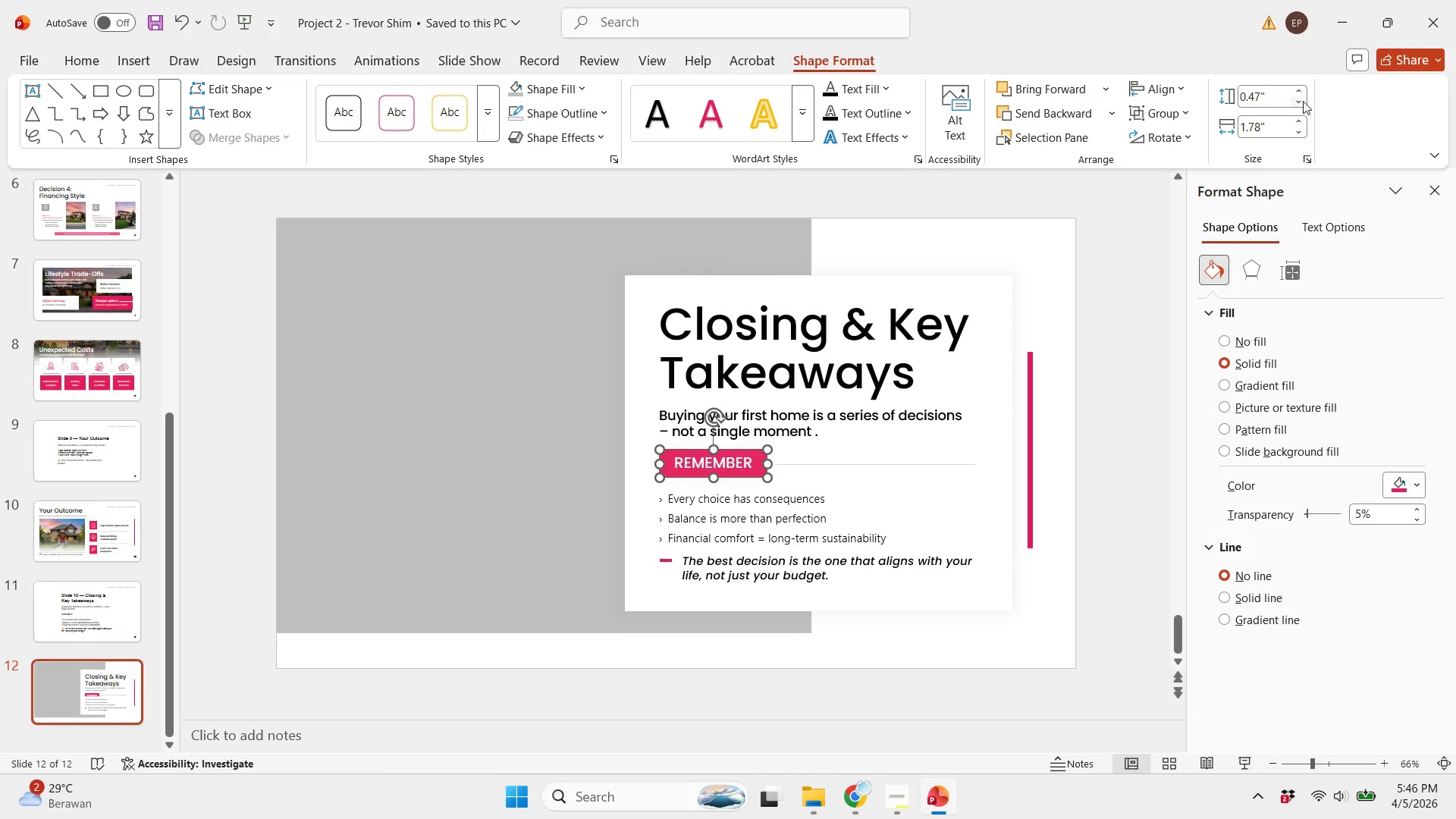 
left_click([1303, 101])
 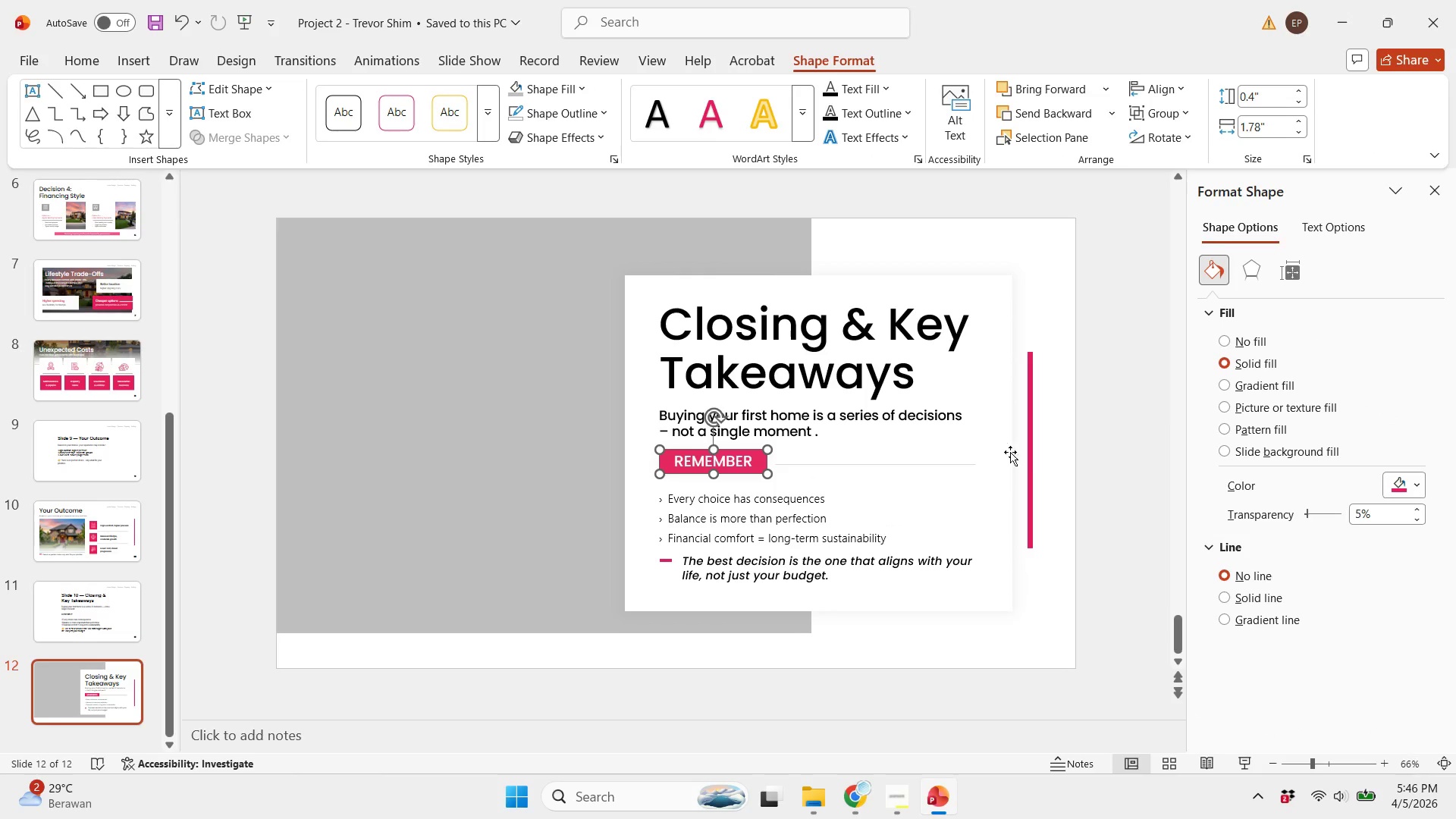 
left_click([1051, 464])
 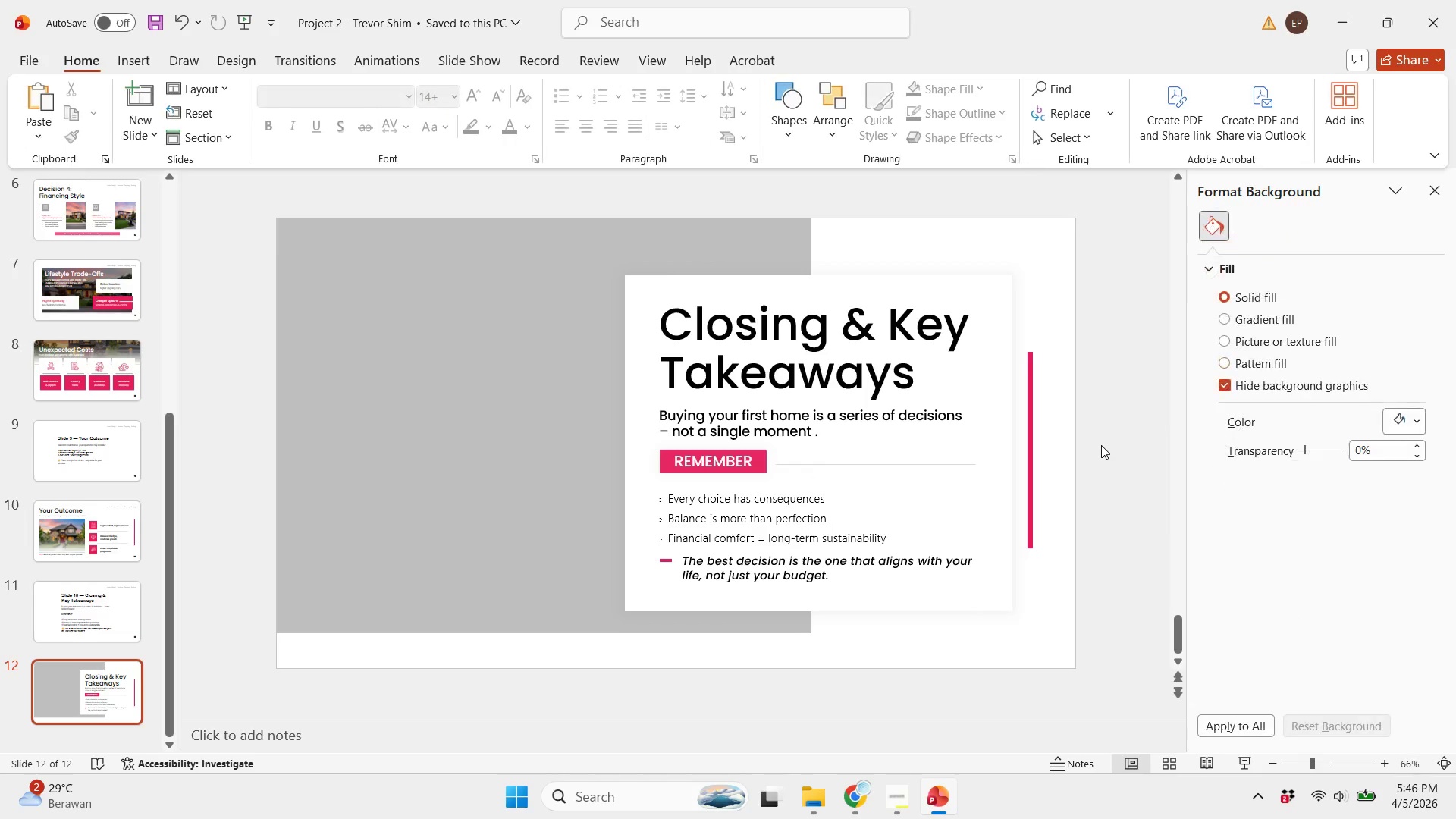 
left_click_drag(start_coordinate=[1101, 445], to_coordinate=[1065, 453])
 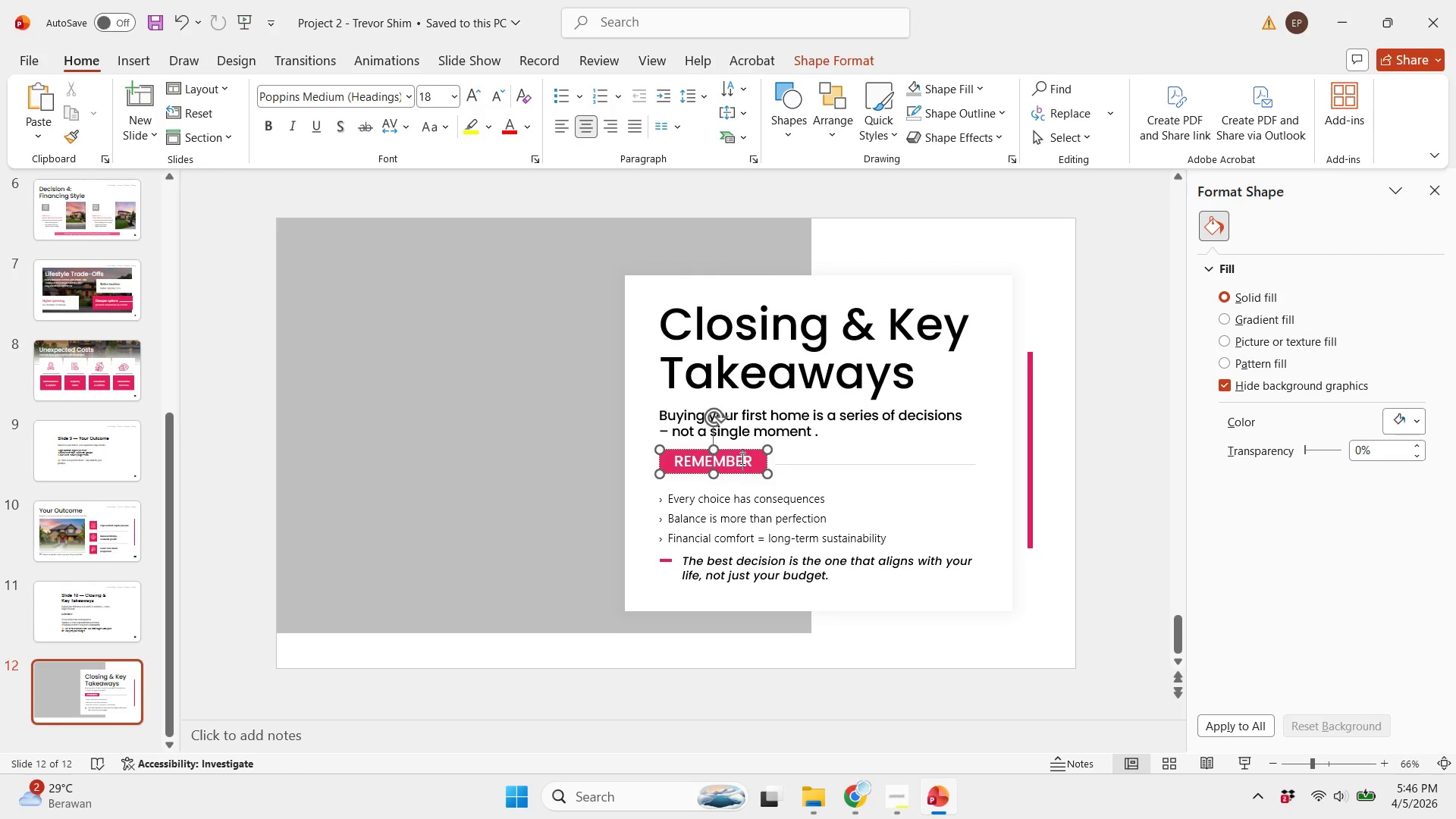 
double_click([765, 458])
 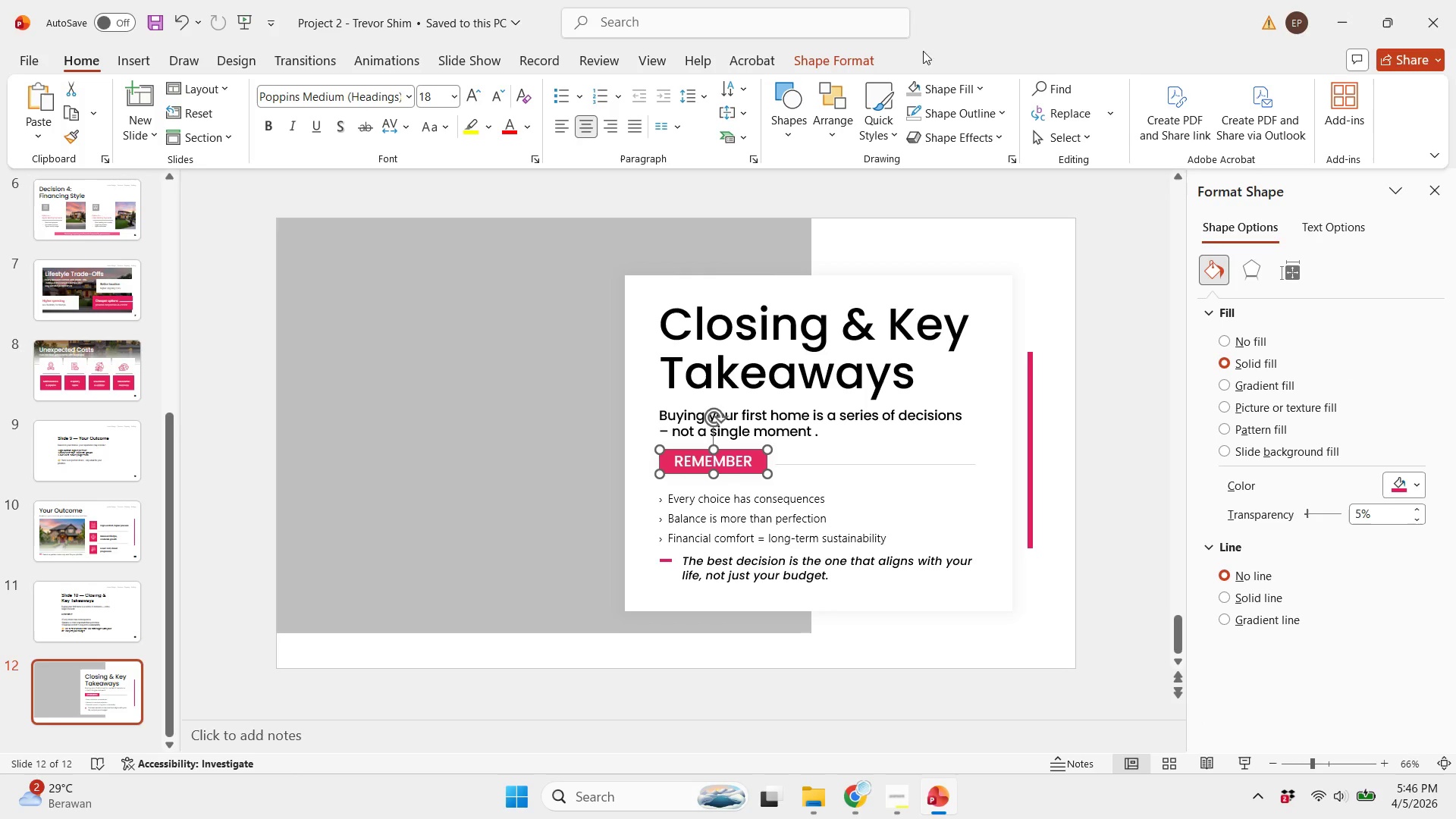 
left_click([819, 61])
 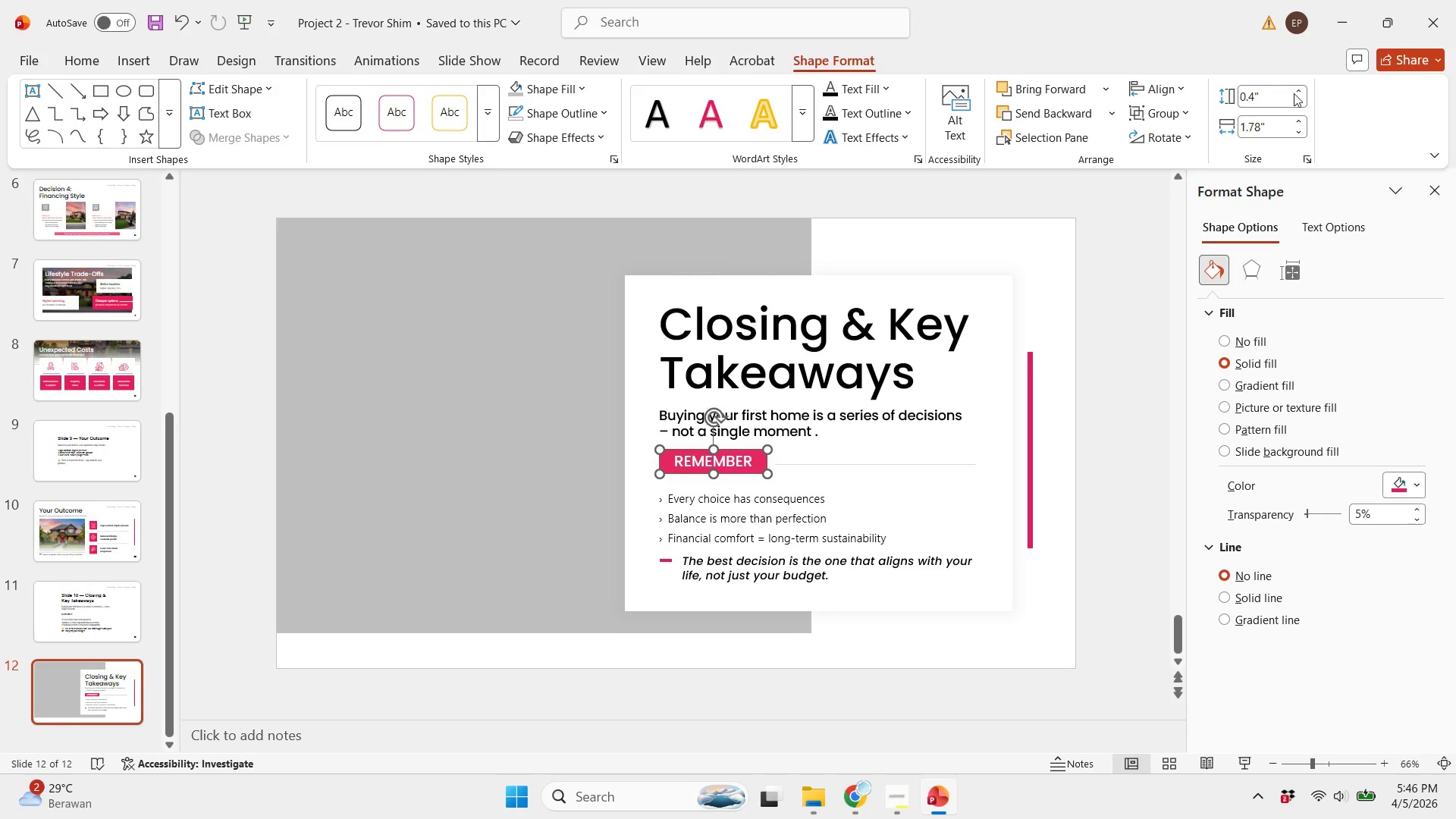 
left_click([1298, 90])
 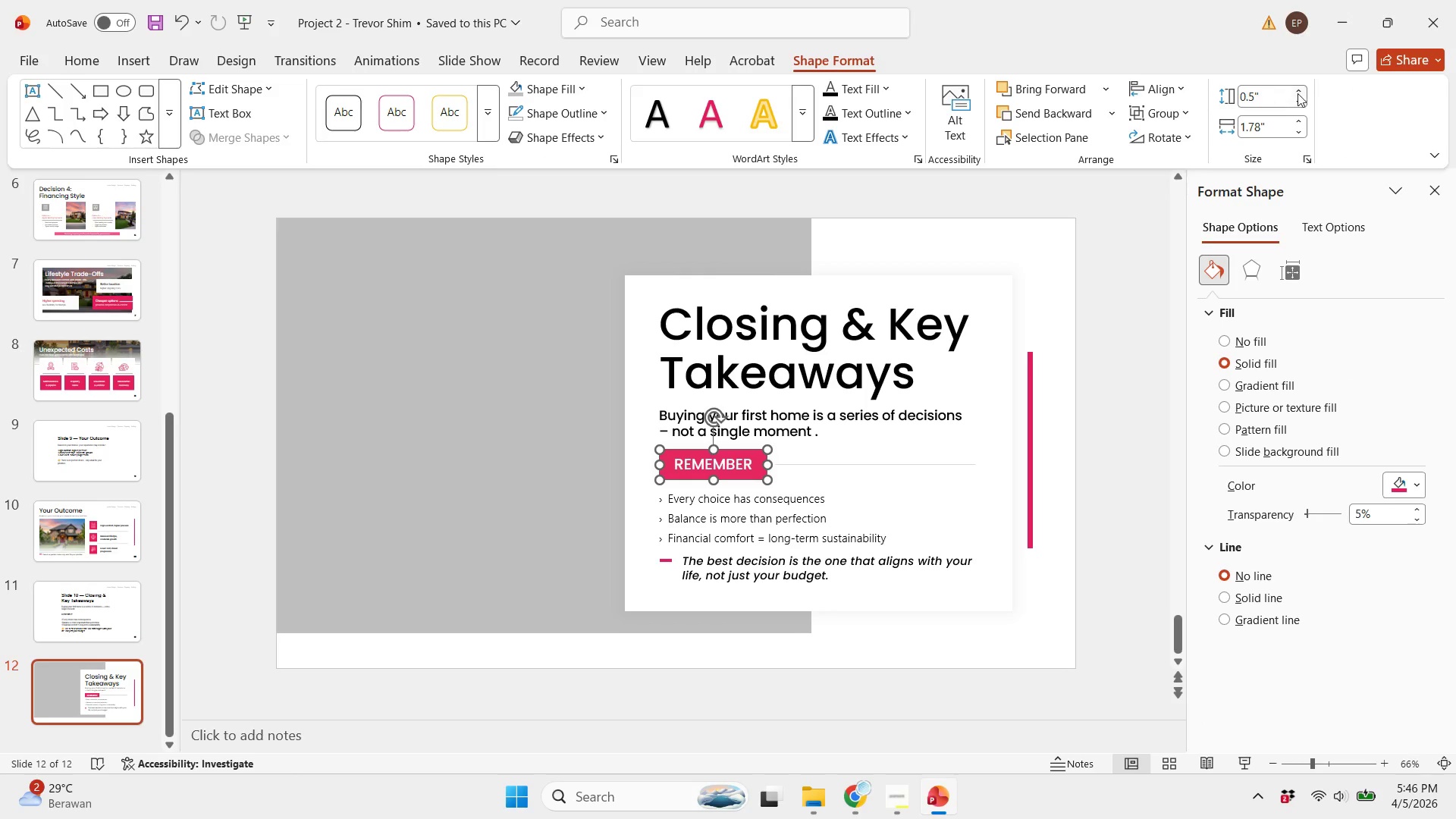 
left_click([1297, 99])
 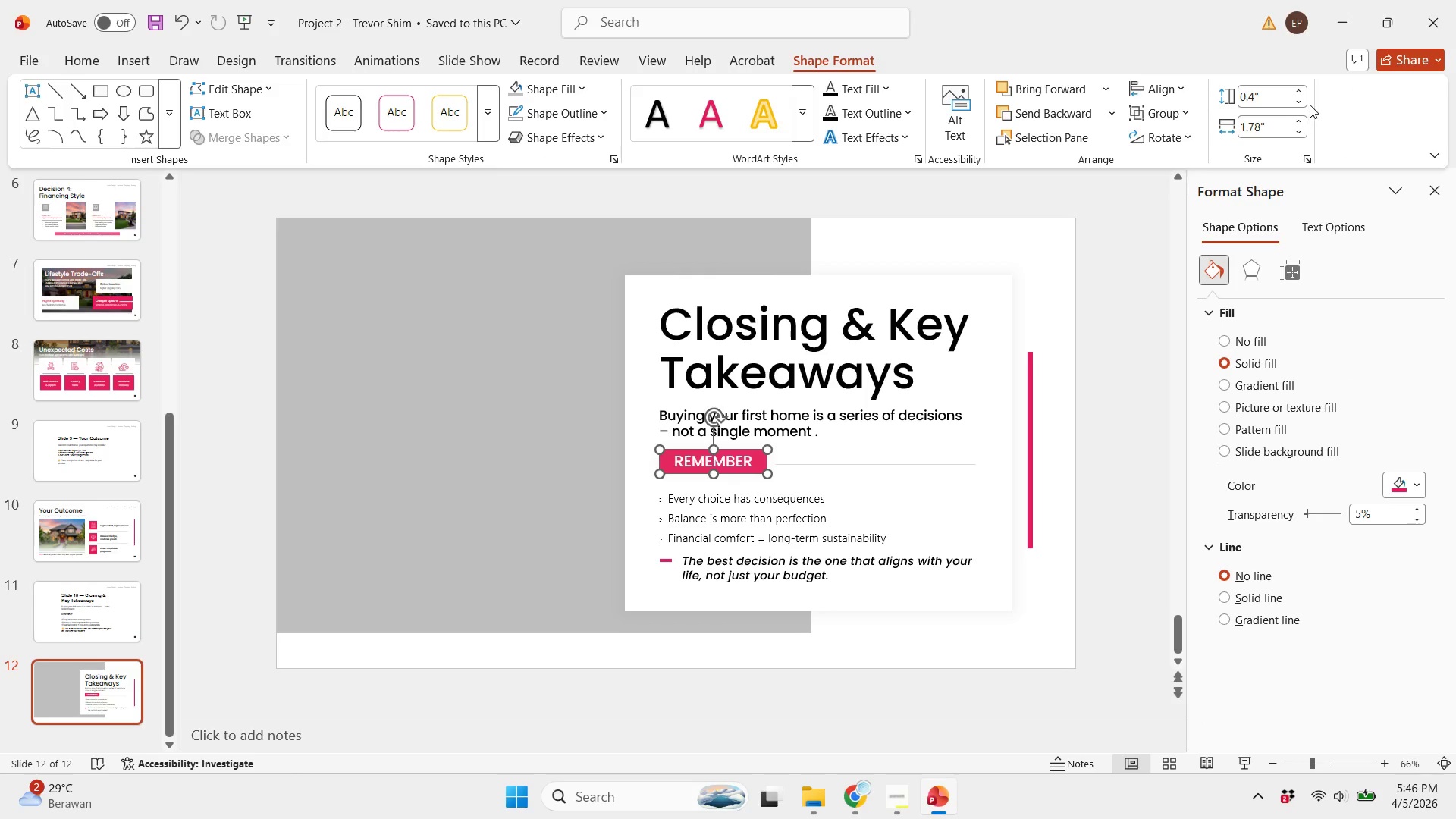 
left_click([1304, 101])
 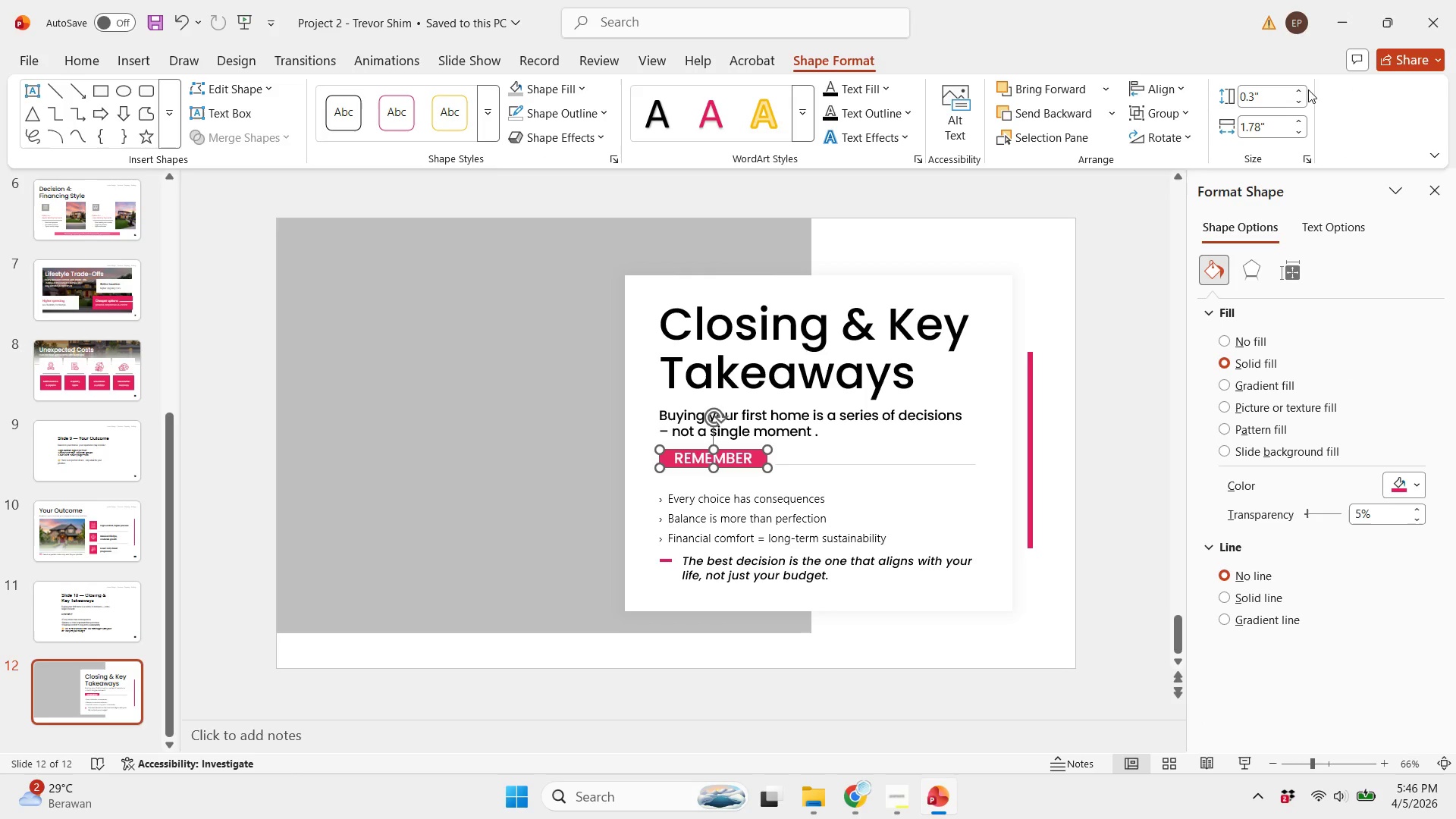 
double_click([1305, 89])
 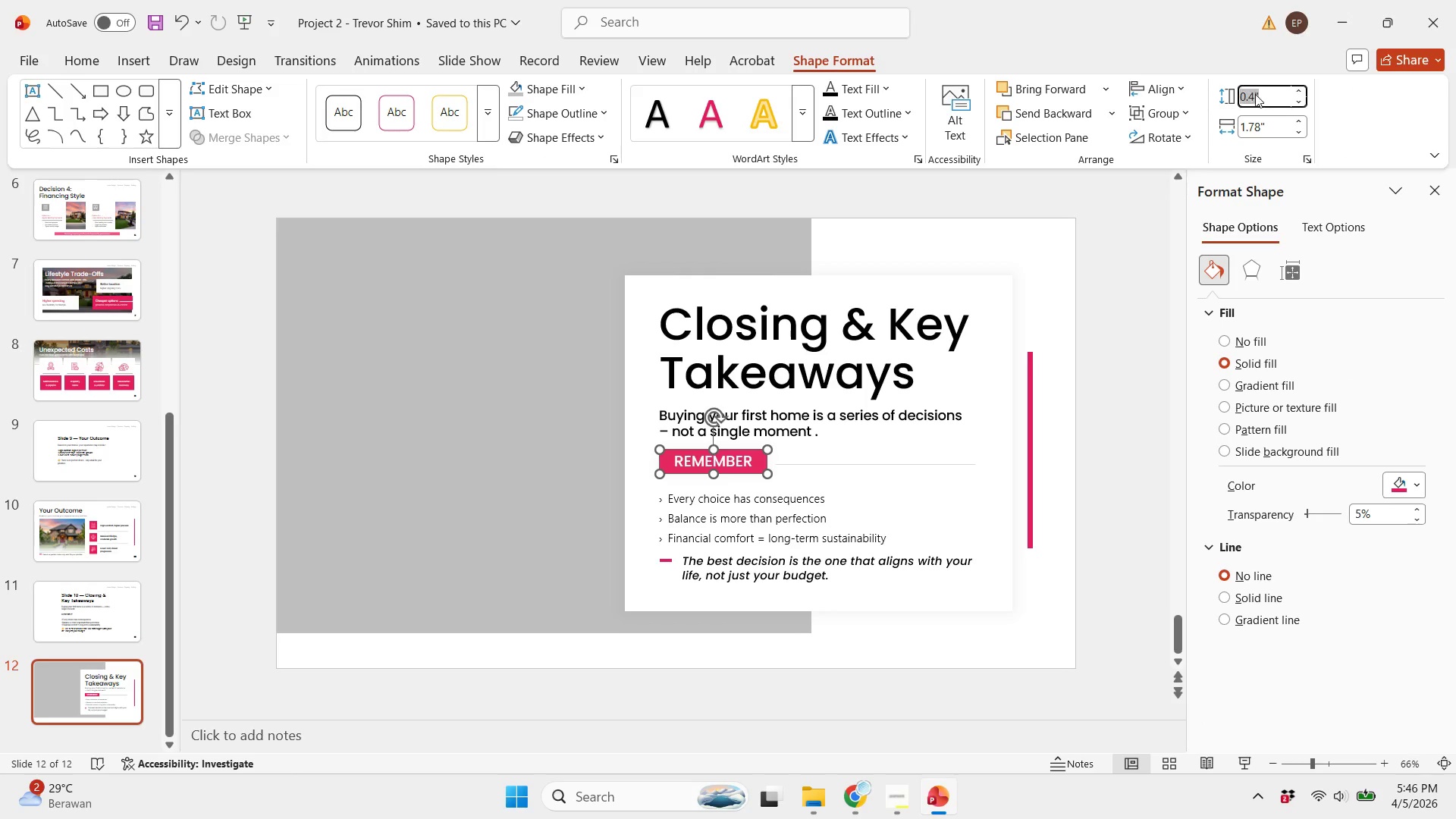 
double_click([1250, 100])
 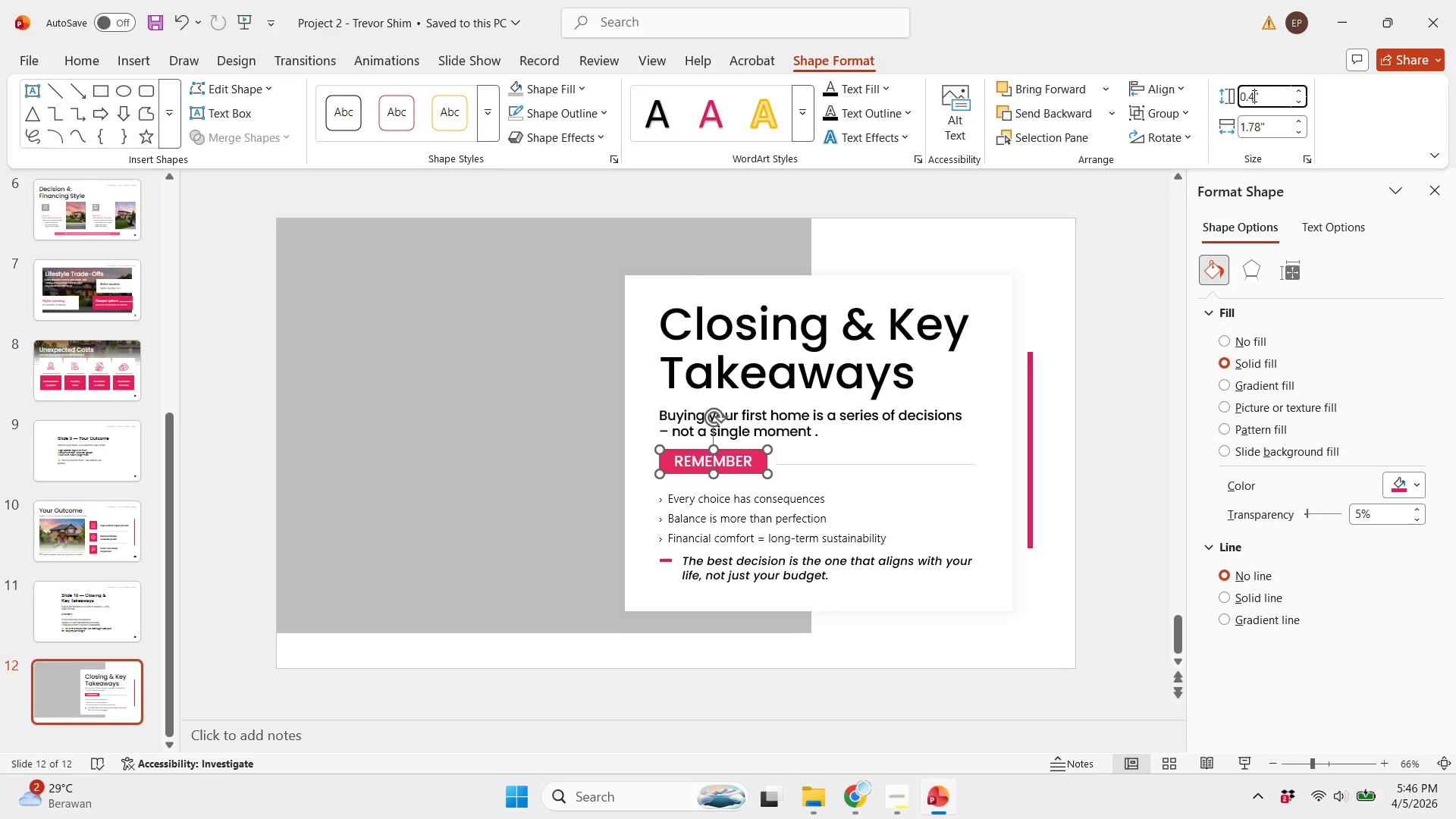 
triple_click([1253, 96])
 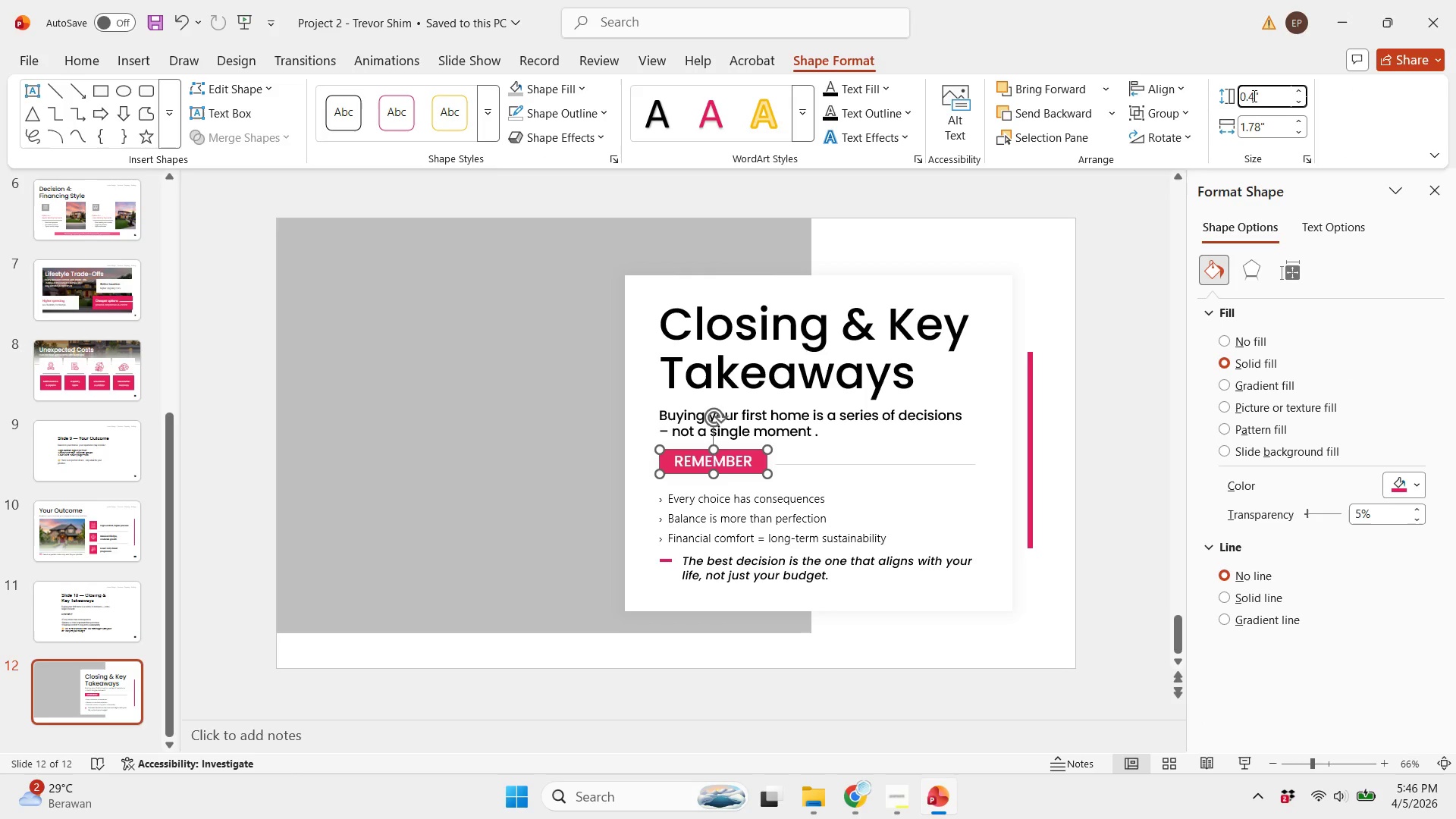 
key(5)
 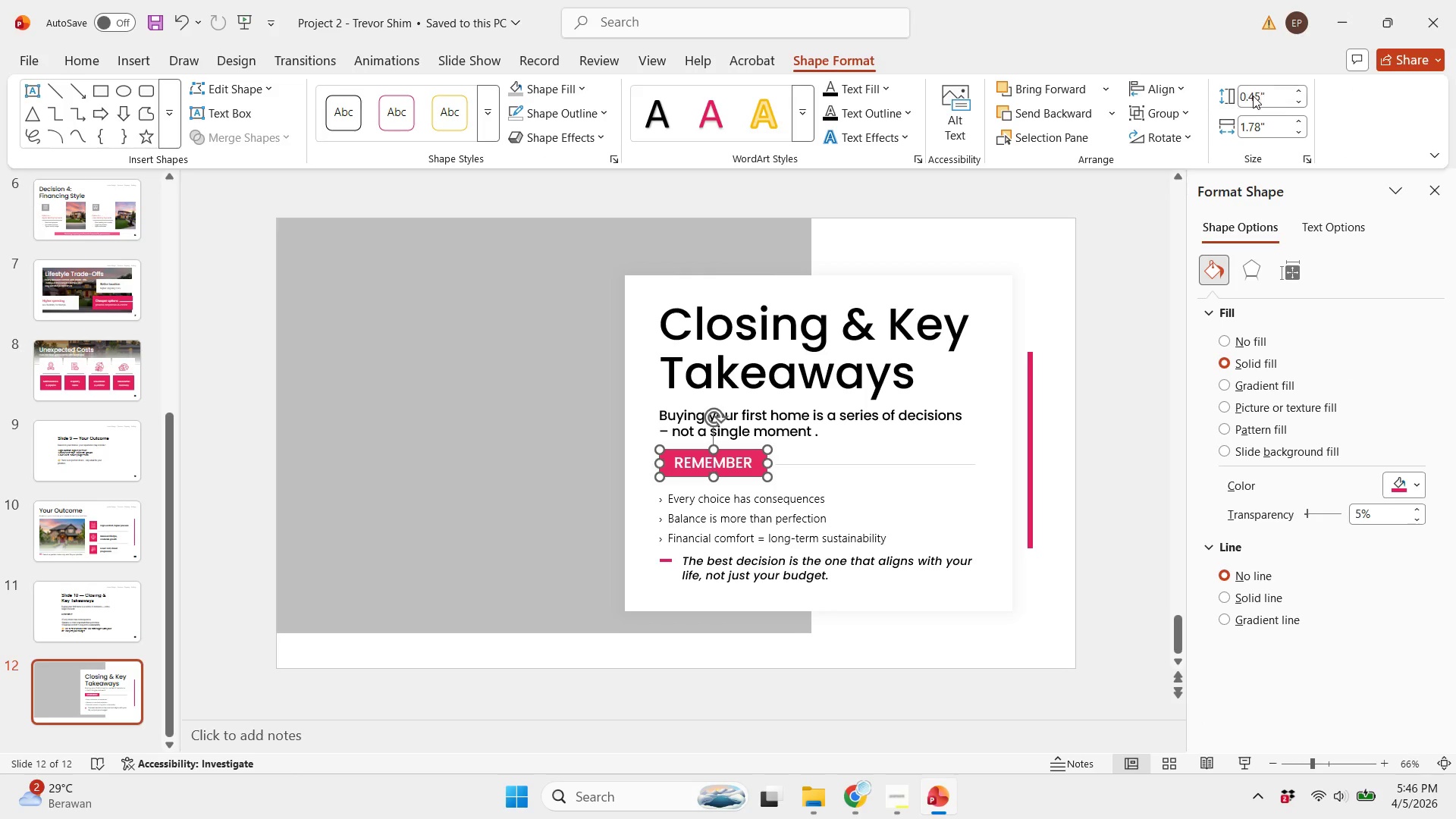 
key(Enter)
 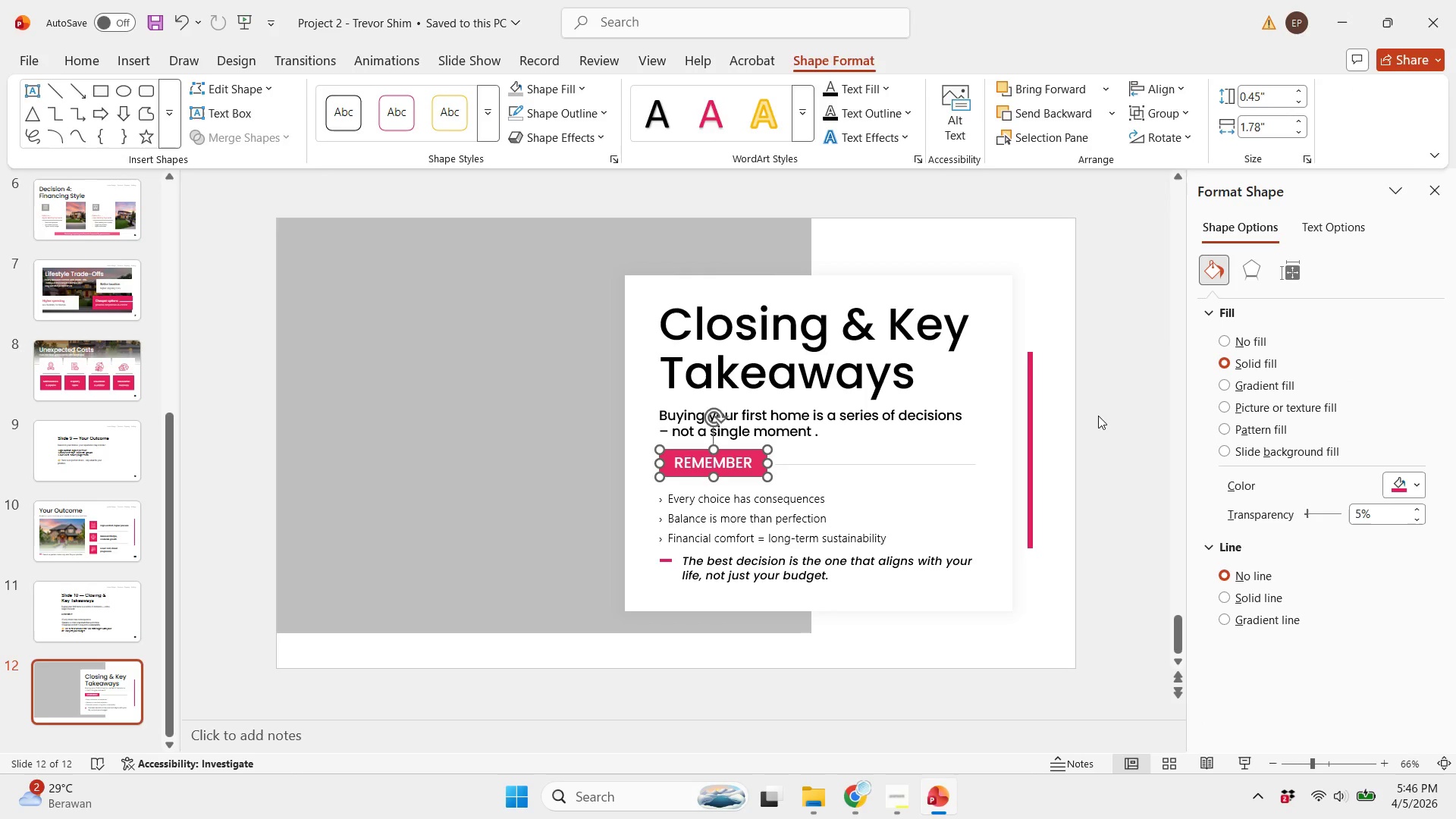 
left_click([1101, 421])
 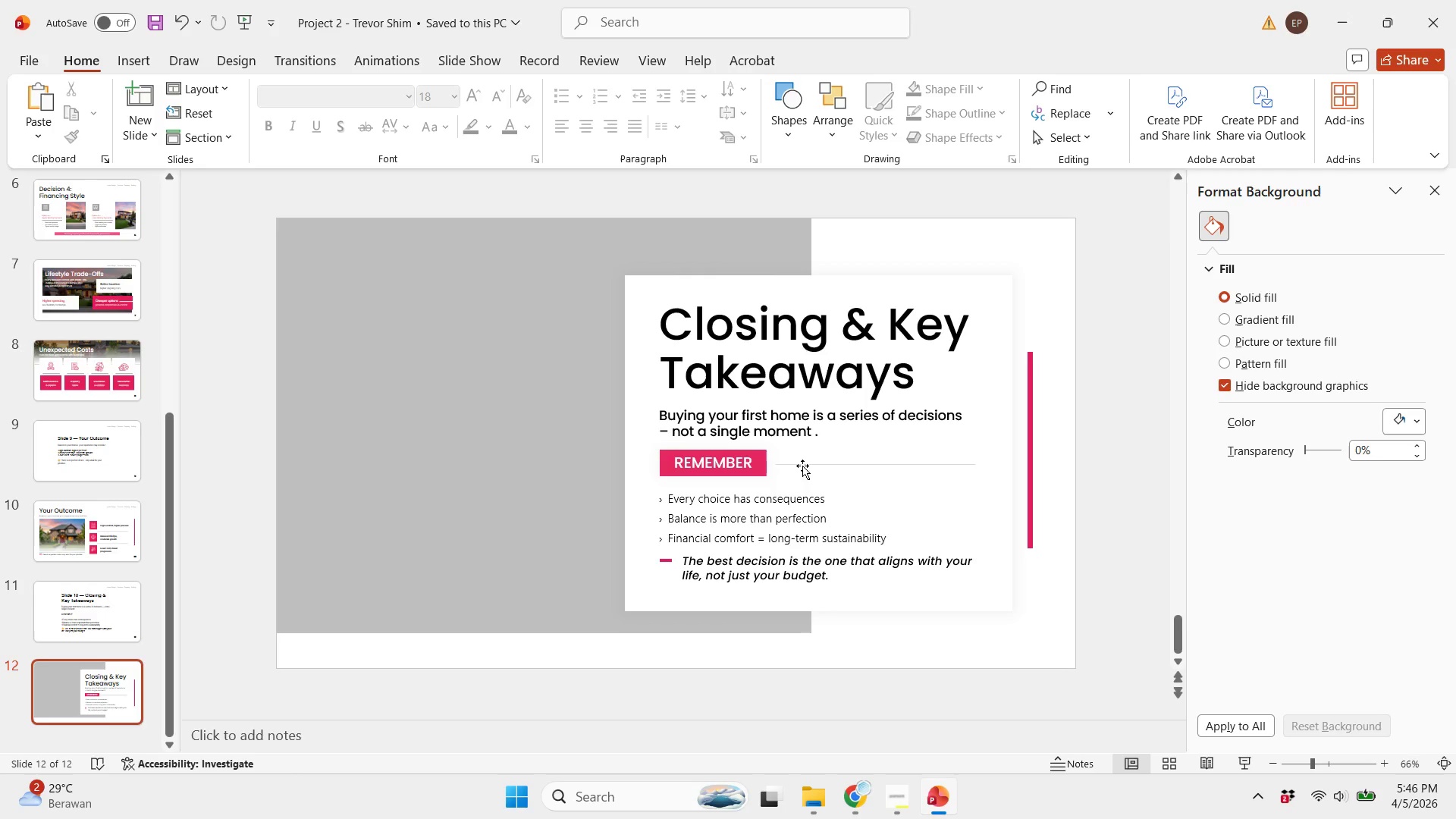 
left_click([802, 462])
 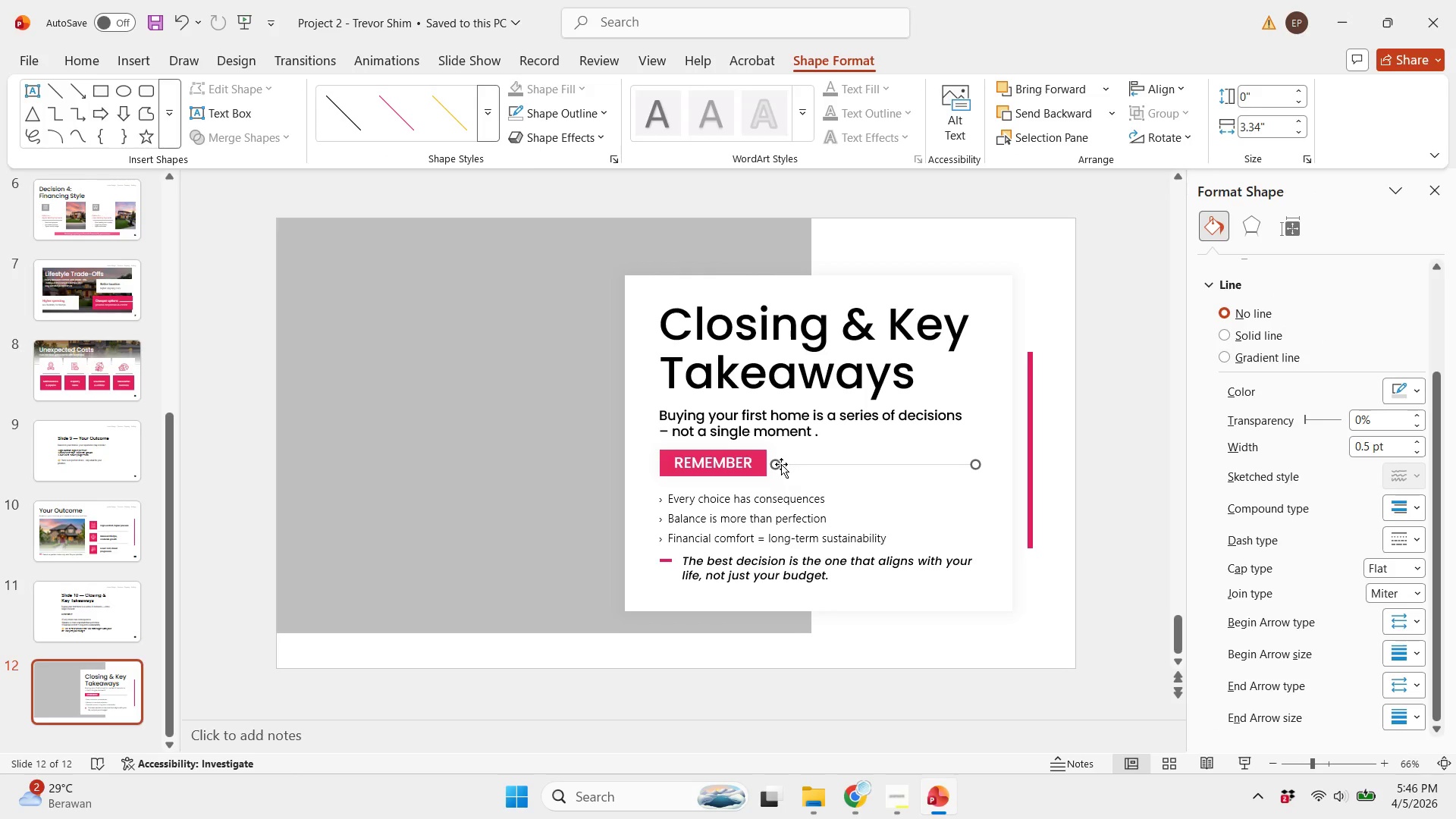 
left_click([781, 464])
 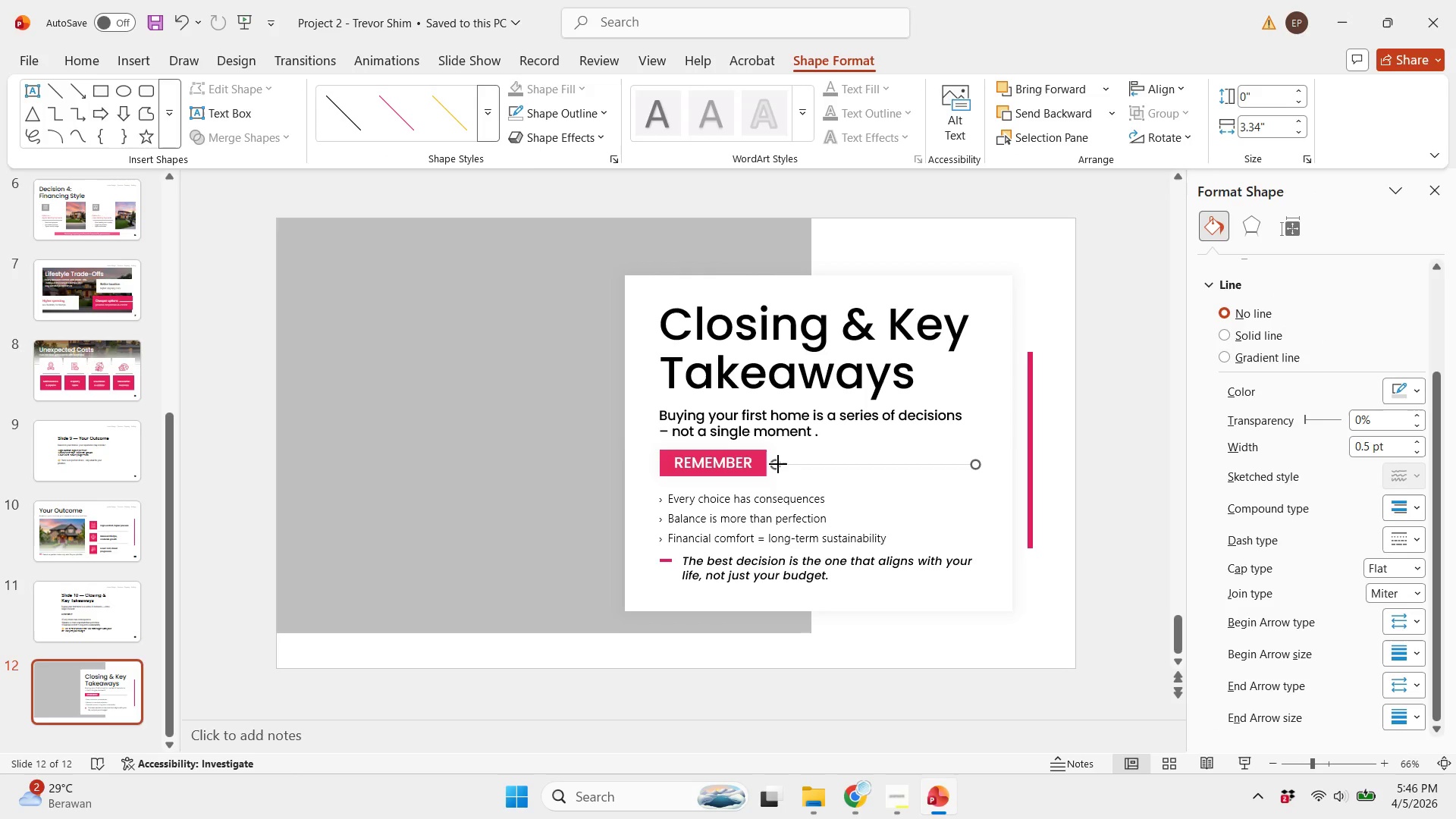 
left_click_drag(start_coordinate=[778, 464], to_coordinate=[784, 466])
 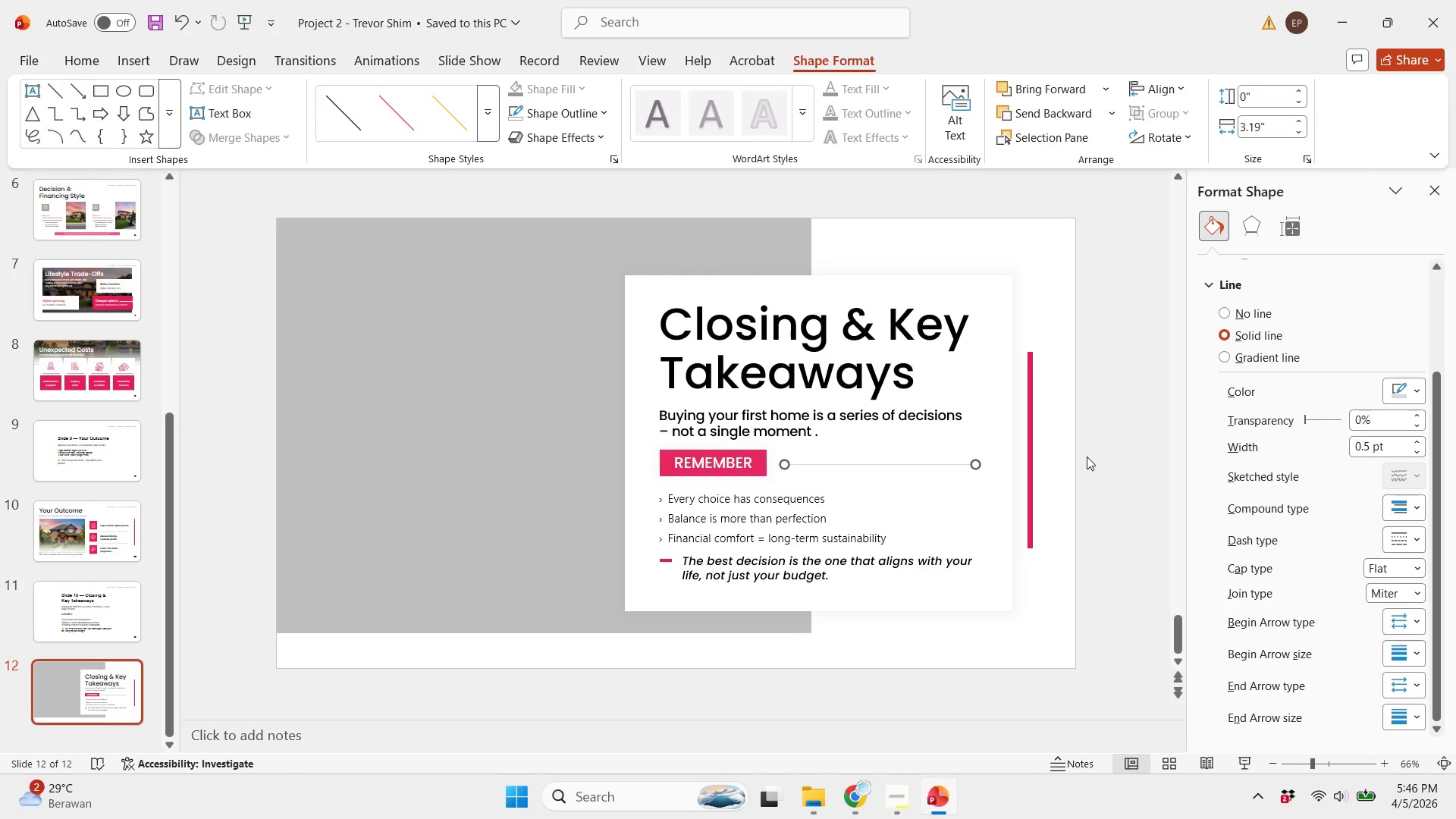 
left_click([1087, 457])
 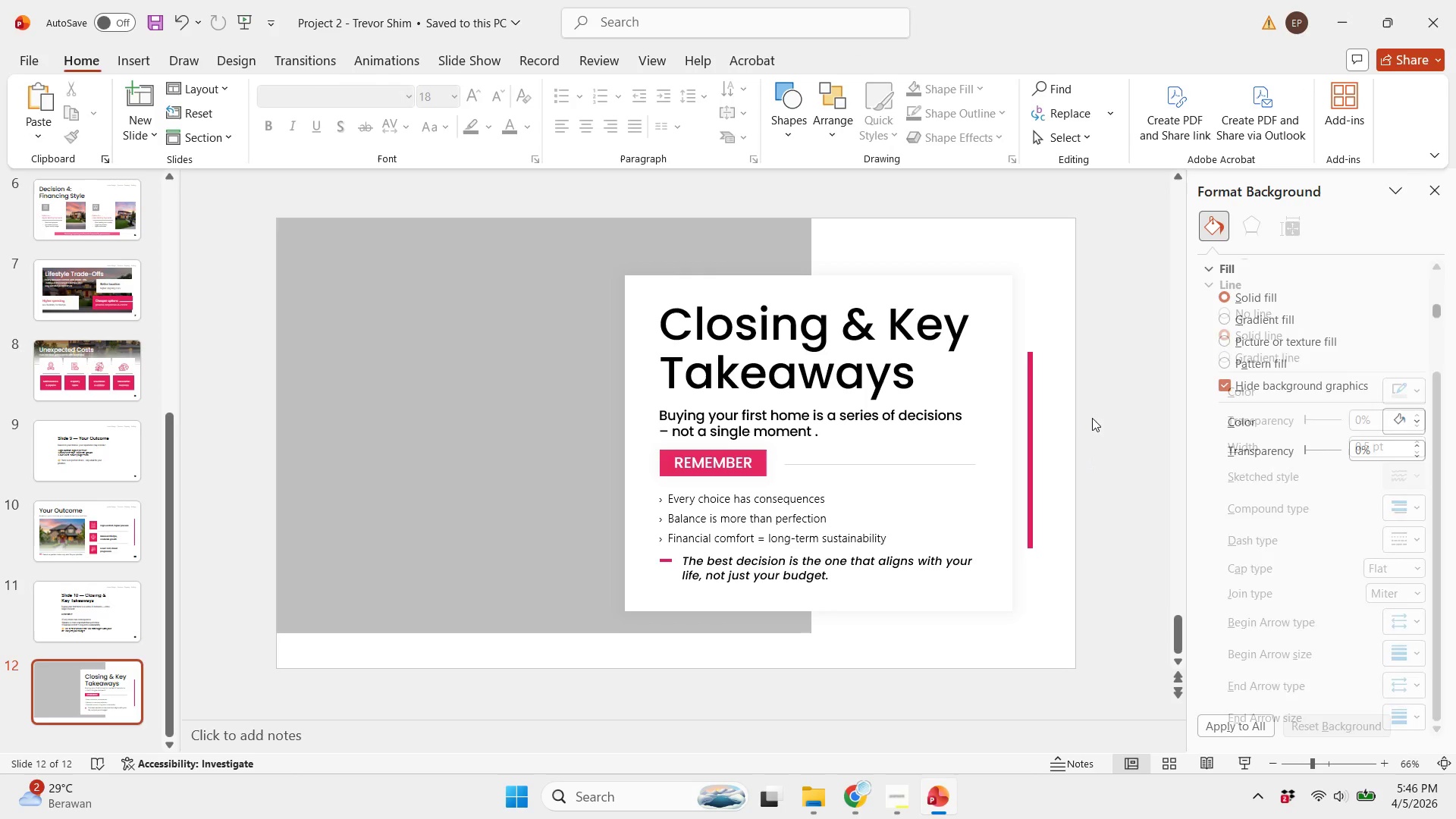 
left_click_drag(start_coordinate=[1092, 418], to_coordinate=[494, 500])
 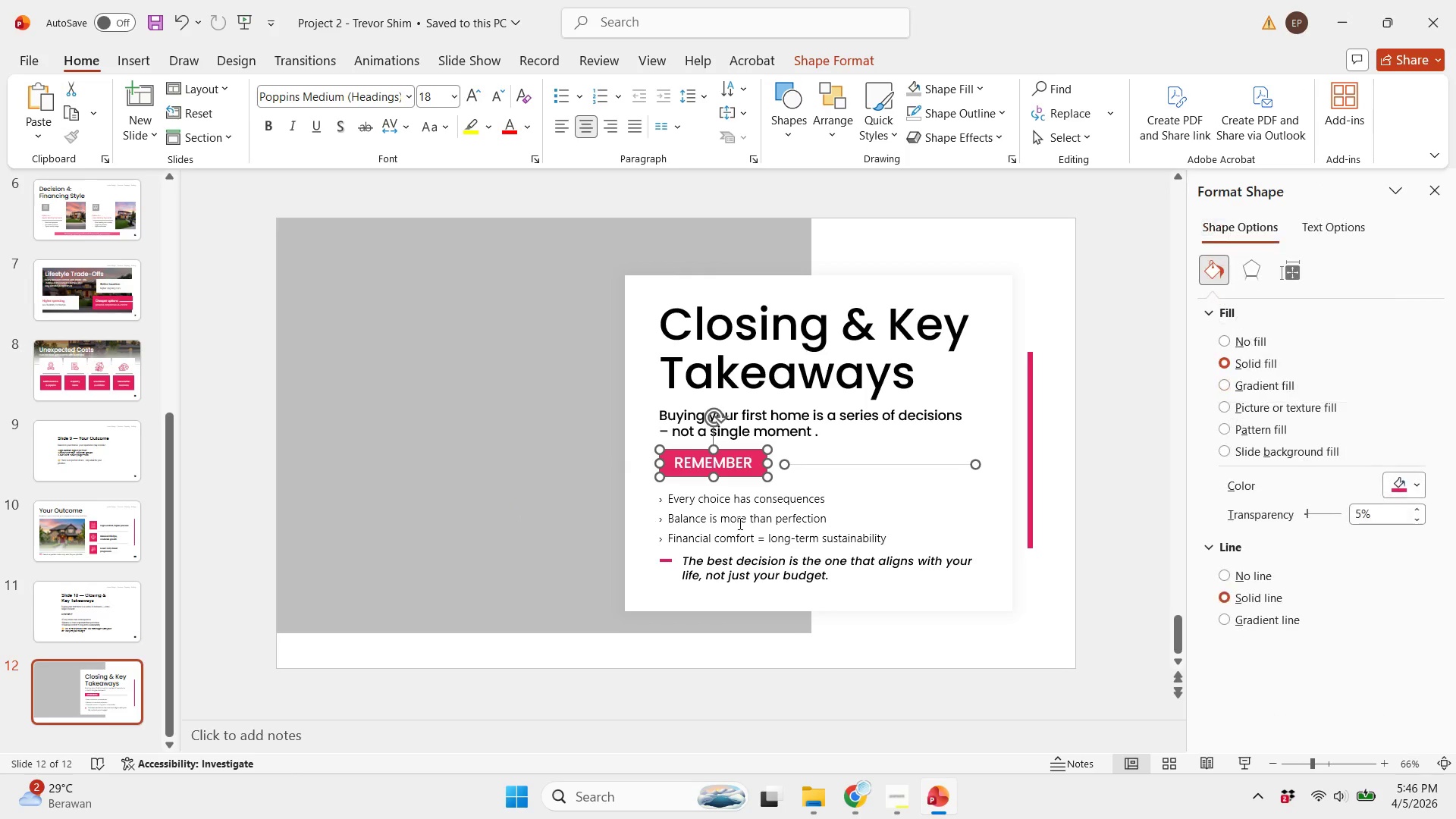 
key(ArrowDown)
 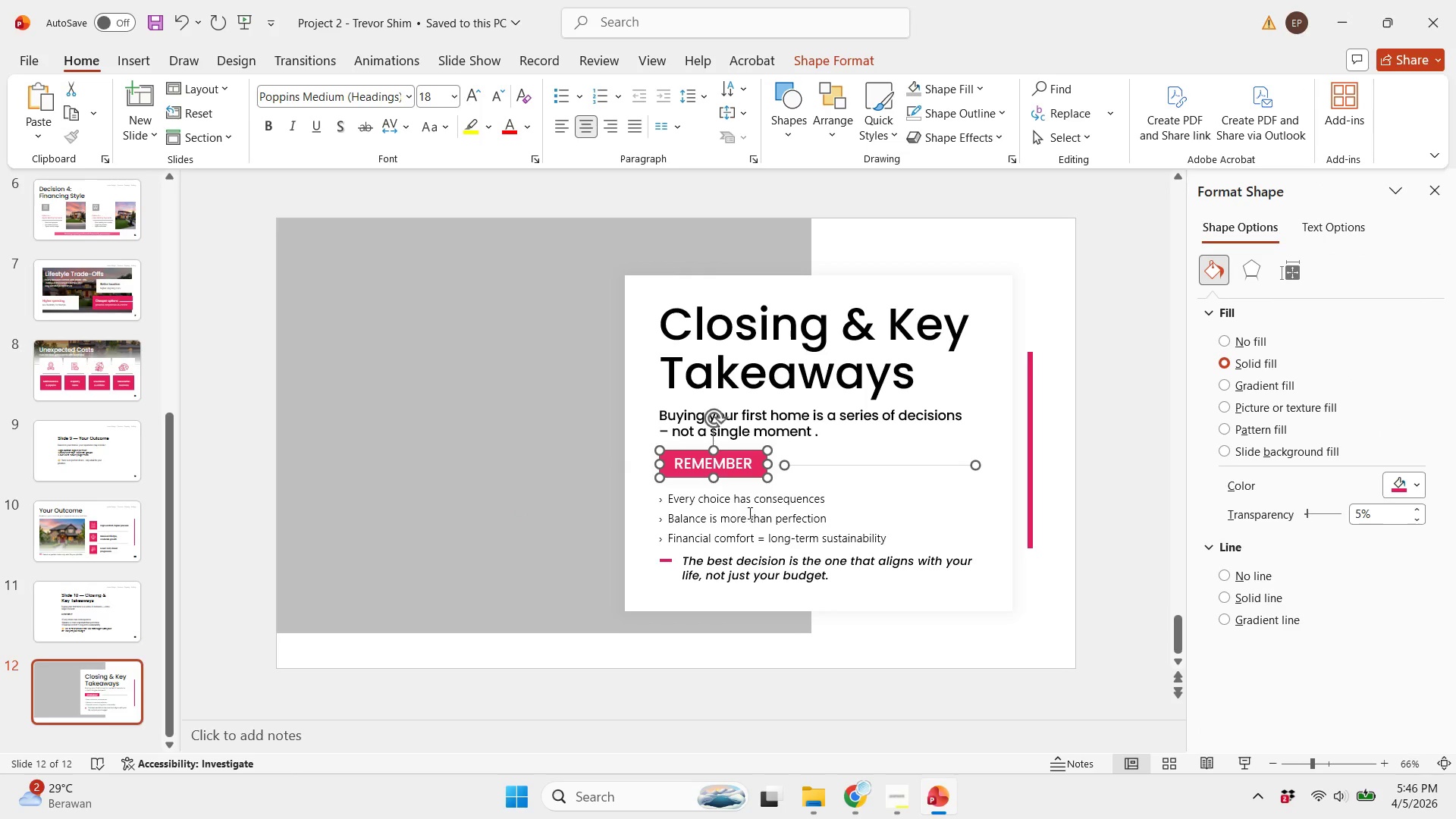 
key(ArrowDown)
 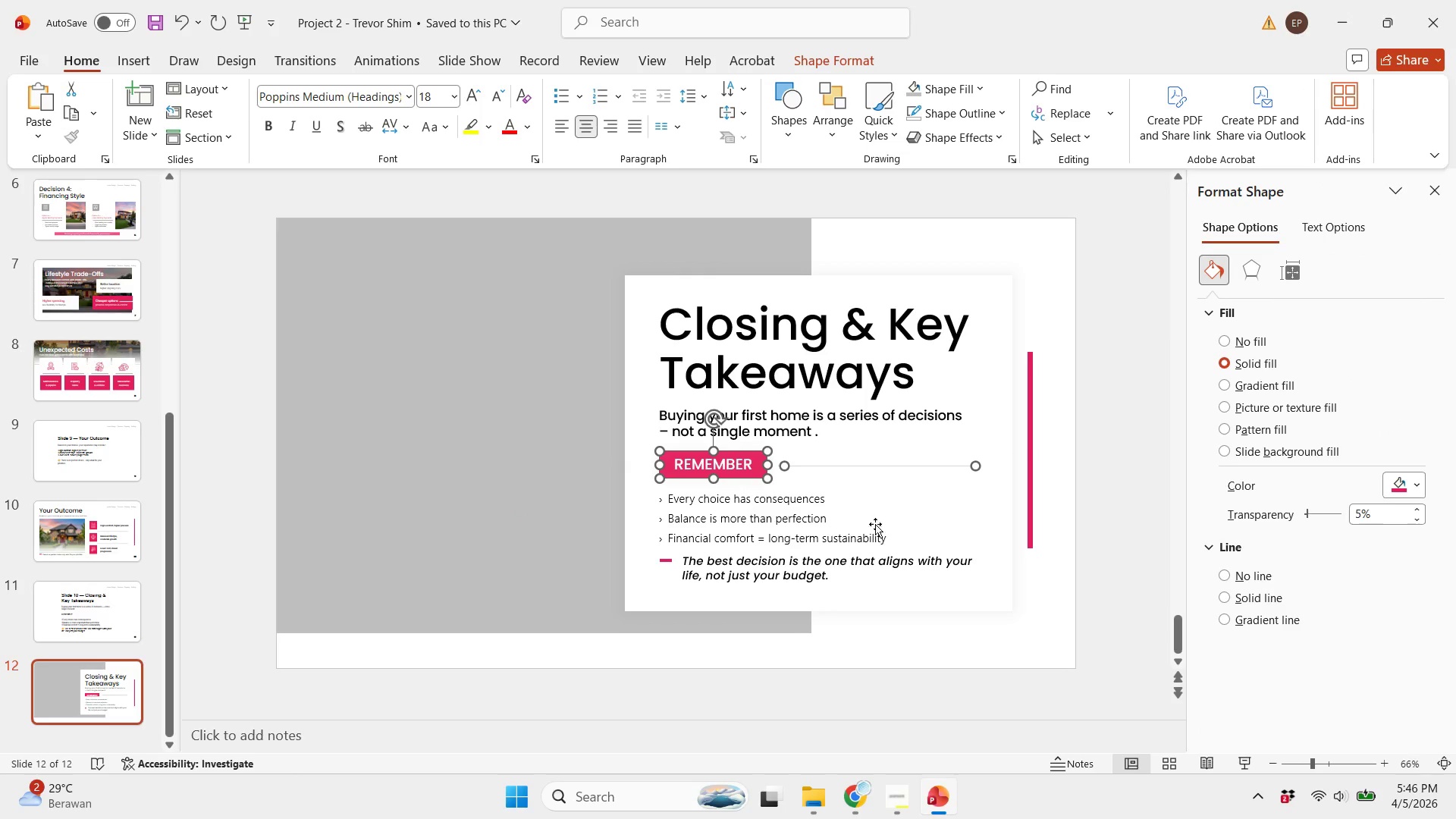 
key(ArrowDown)
 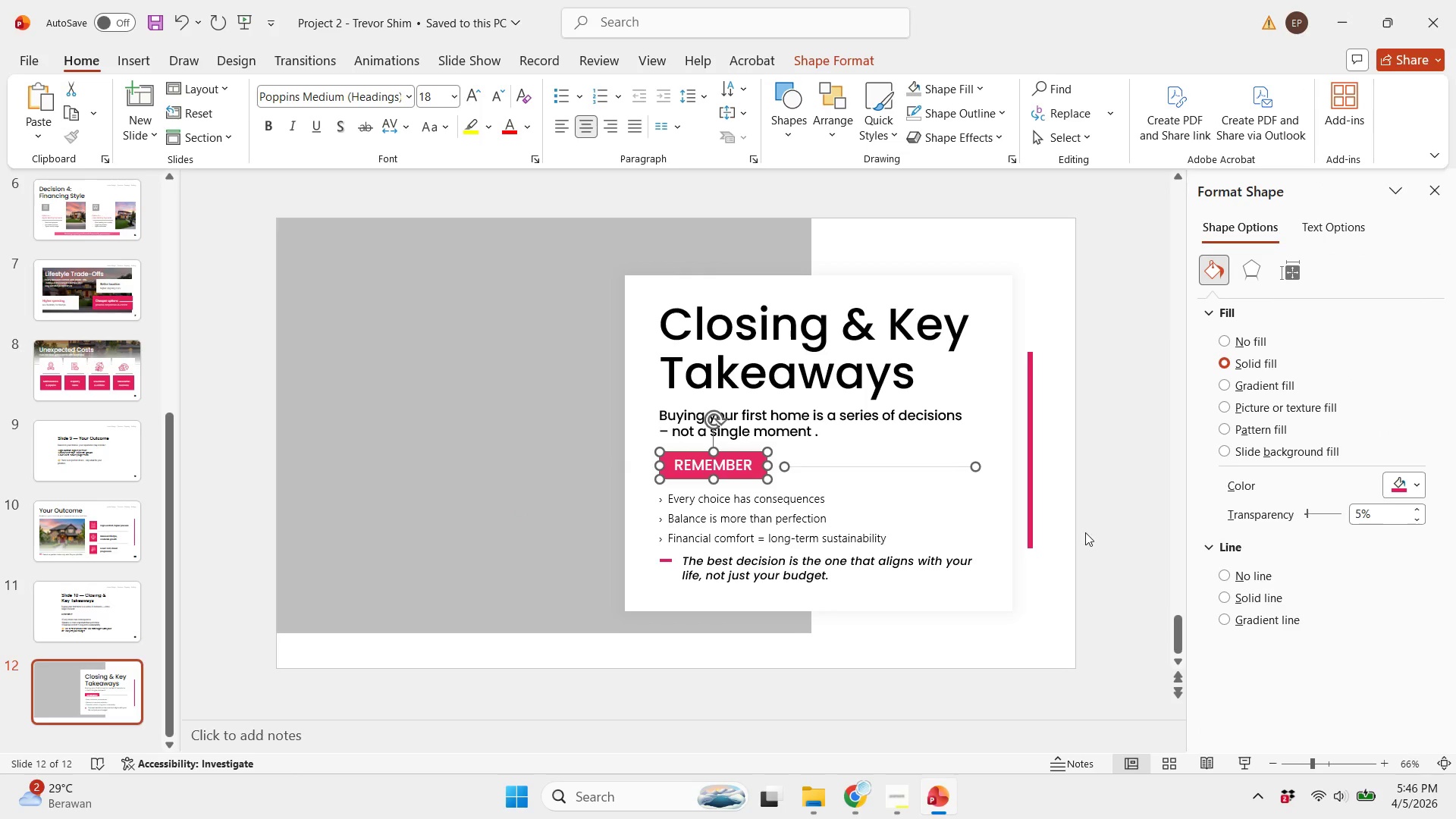 
key(ArrowDown)
 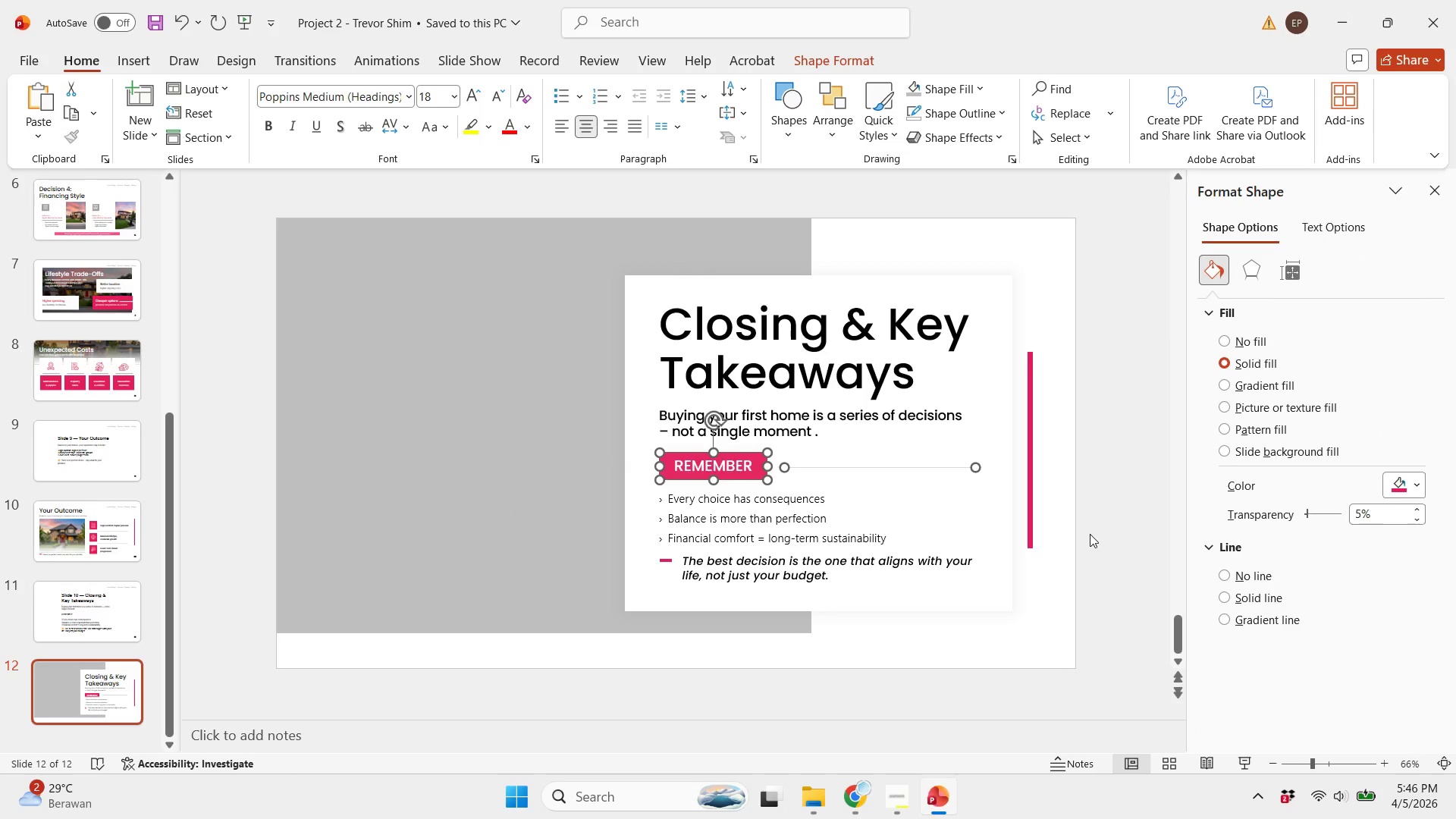 
key(ArrowDown)
 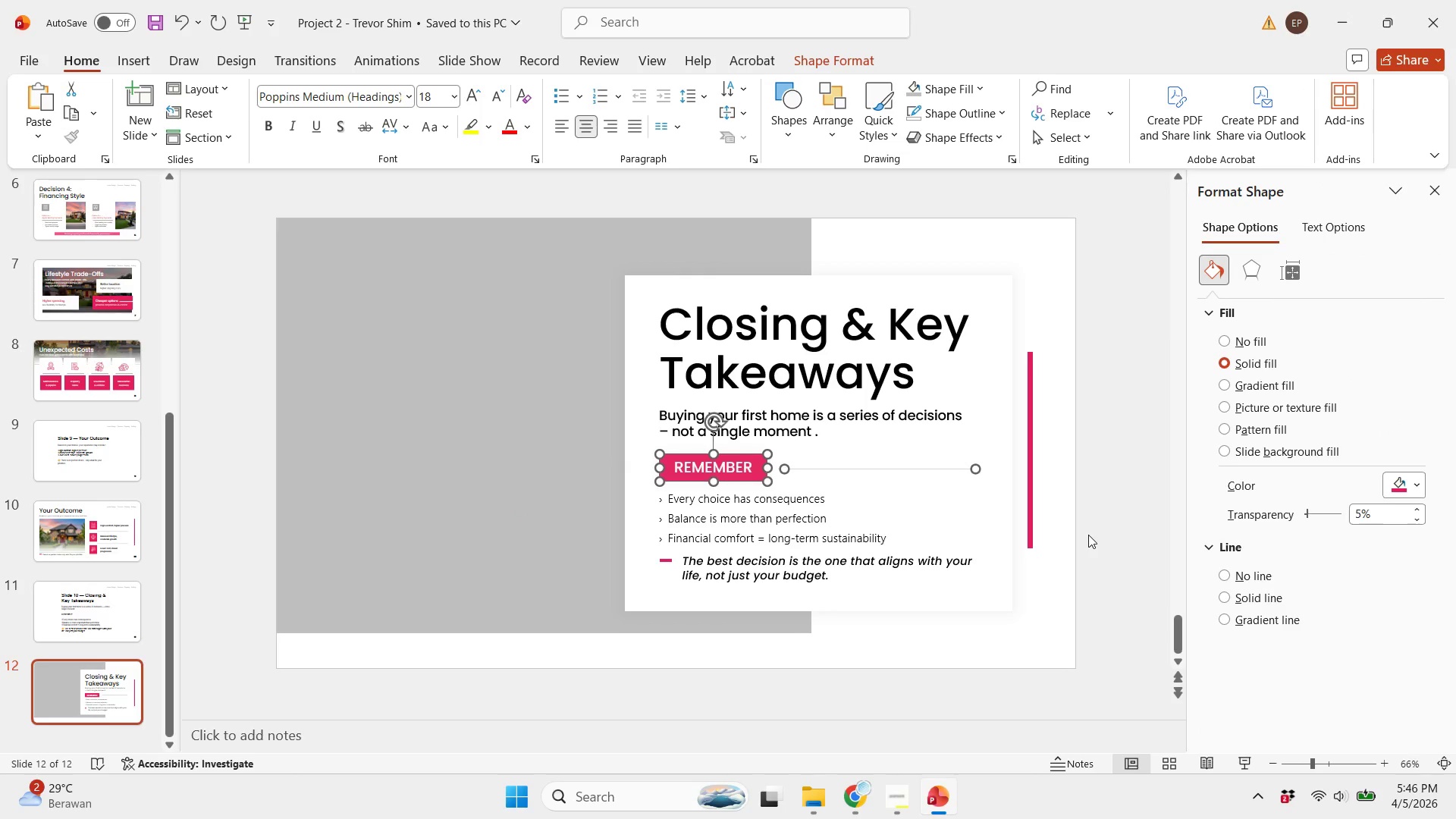 
key(ArrowDown)
 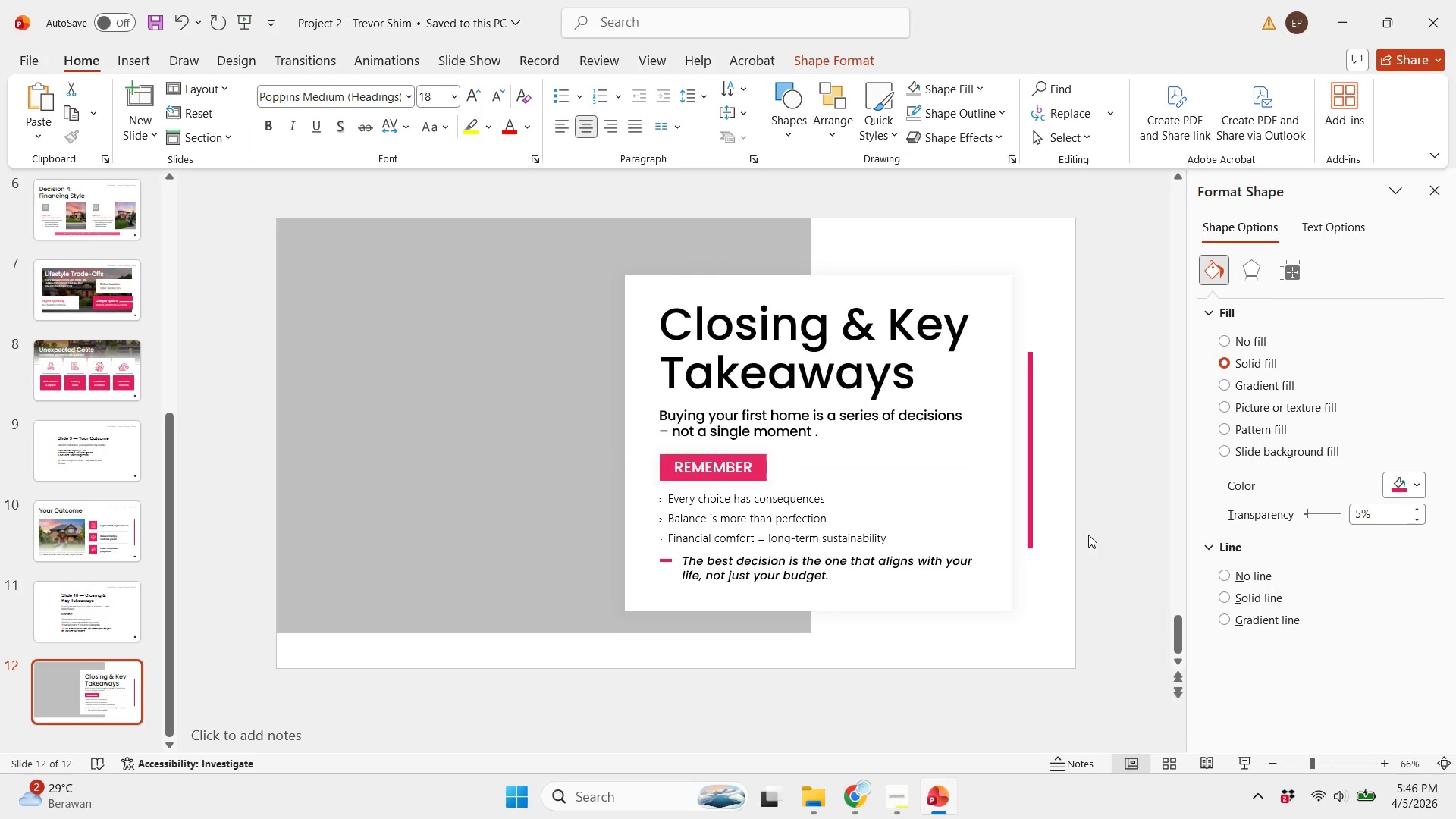 
left_click([1088, 535])
 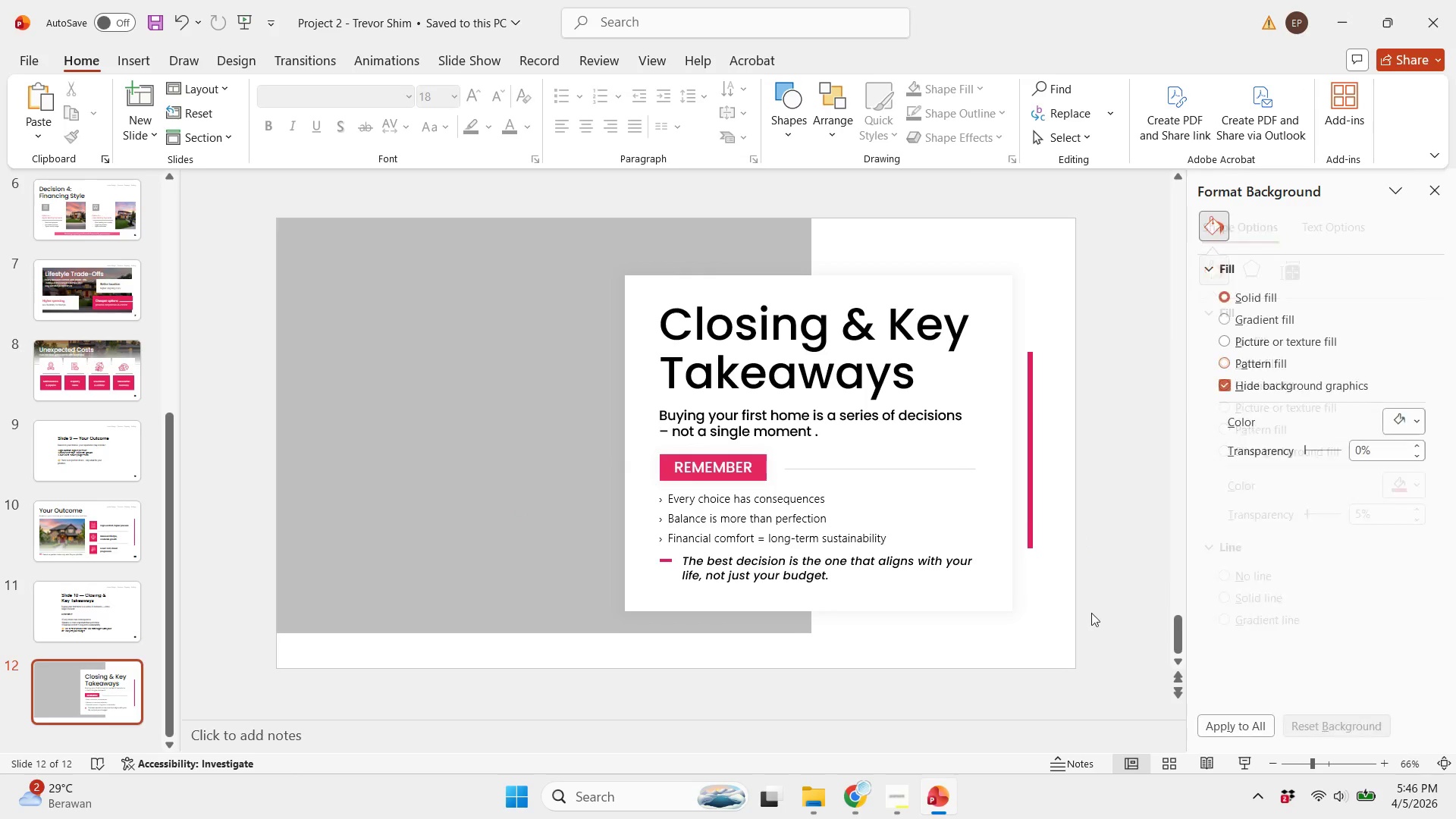 
left_click_drag(start_coordinate=[1091, 613], to_coordinate=[534, 529])
 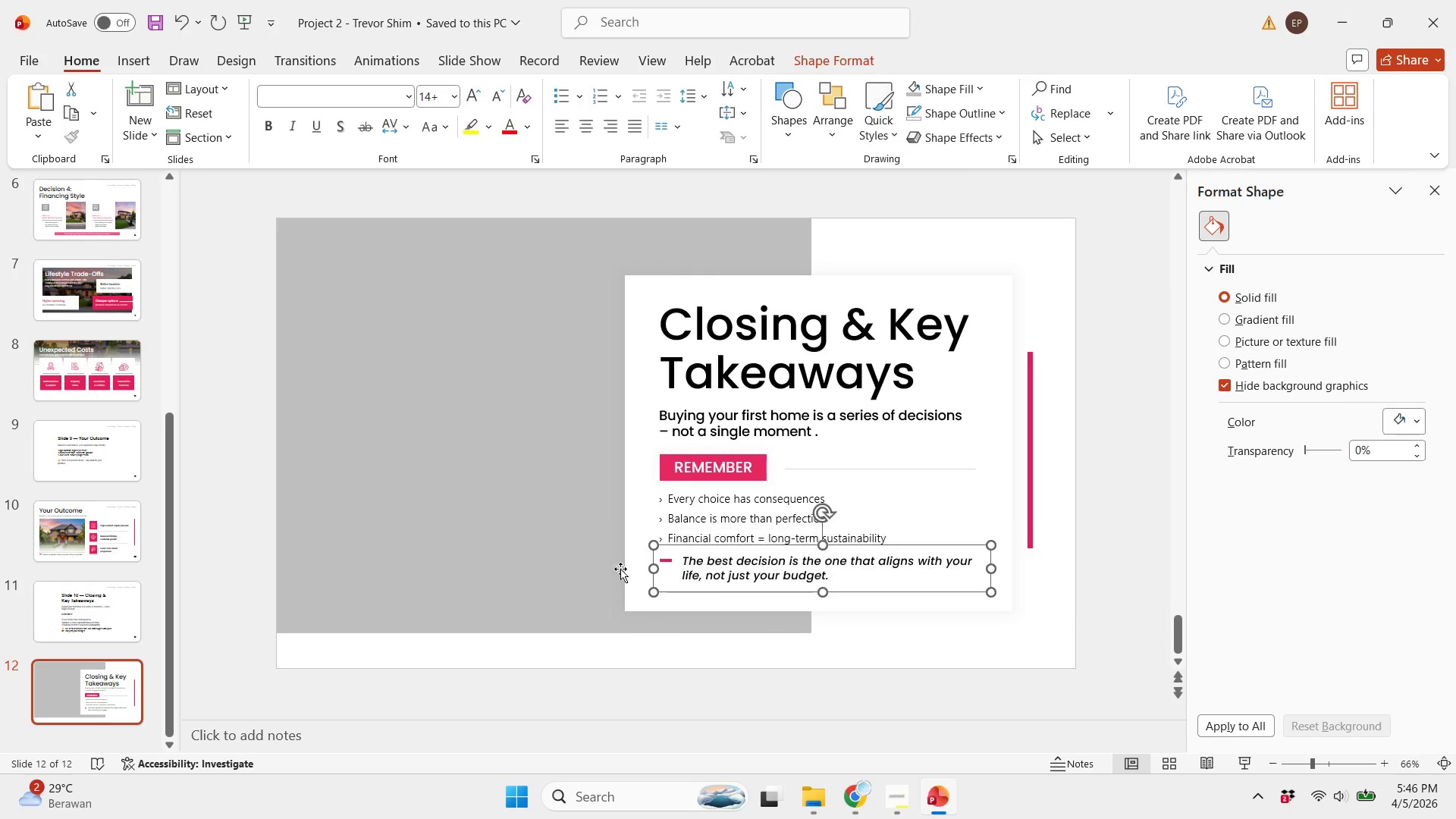 
key(ArrowDown)
 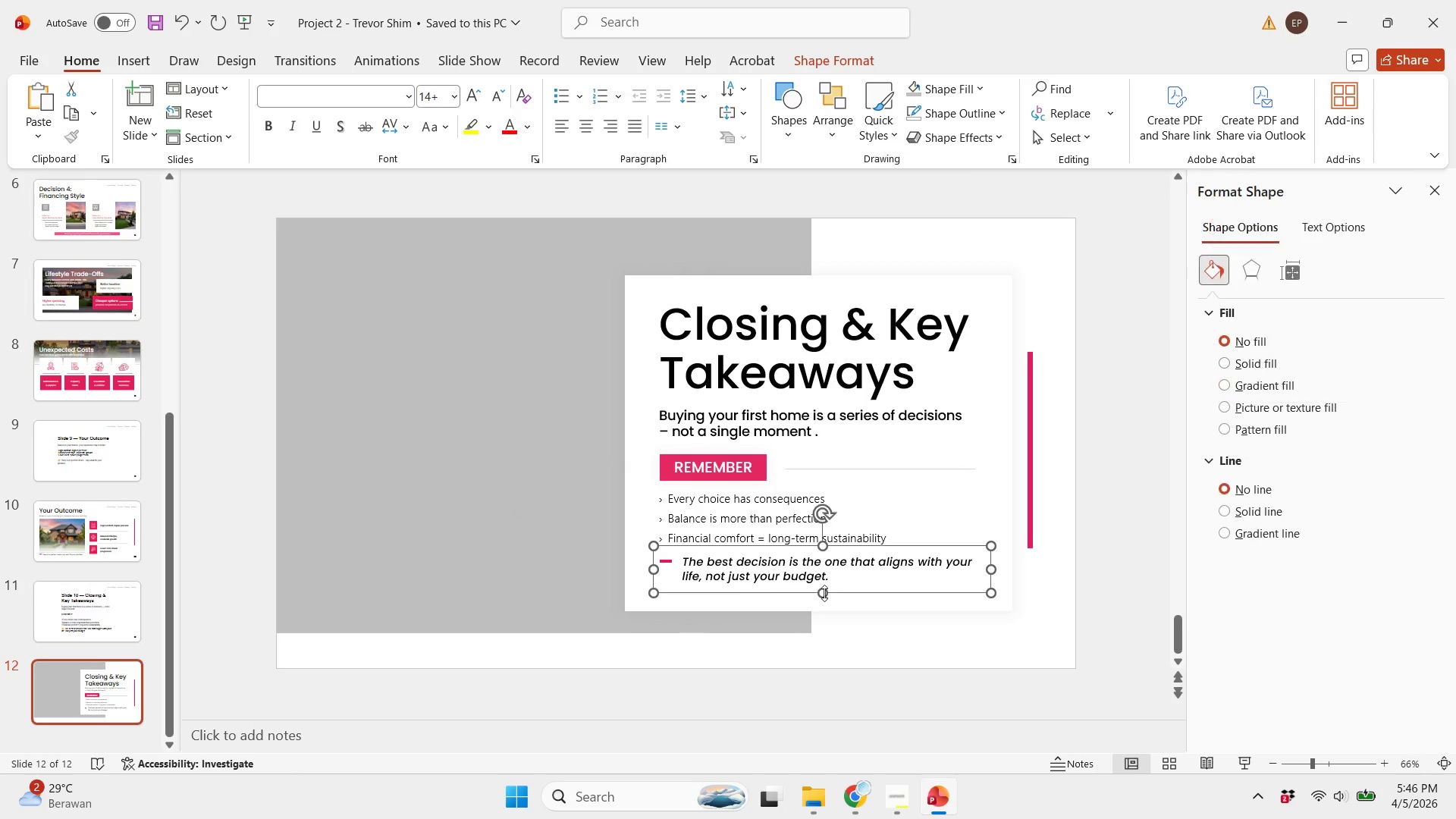 
key(ArrowDown)
 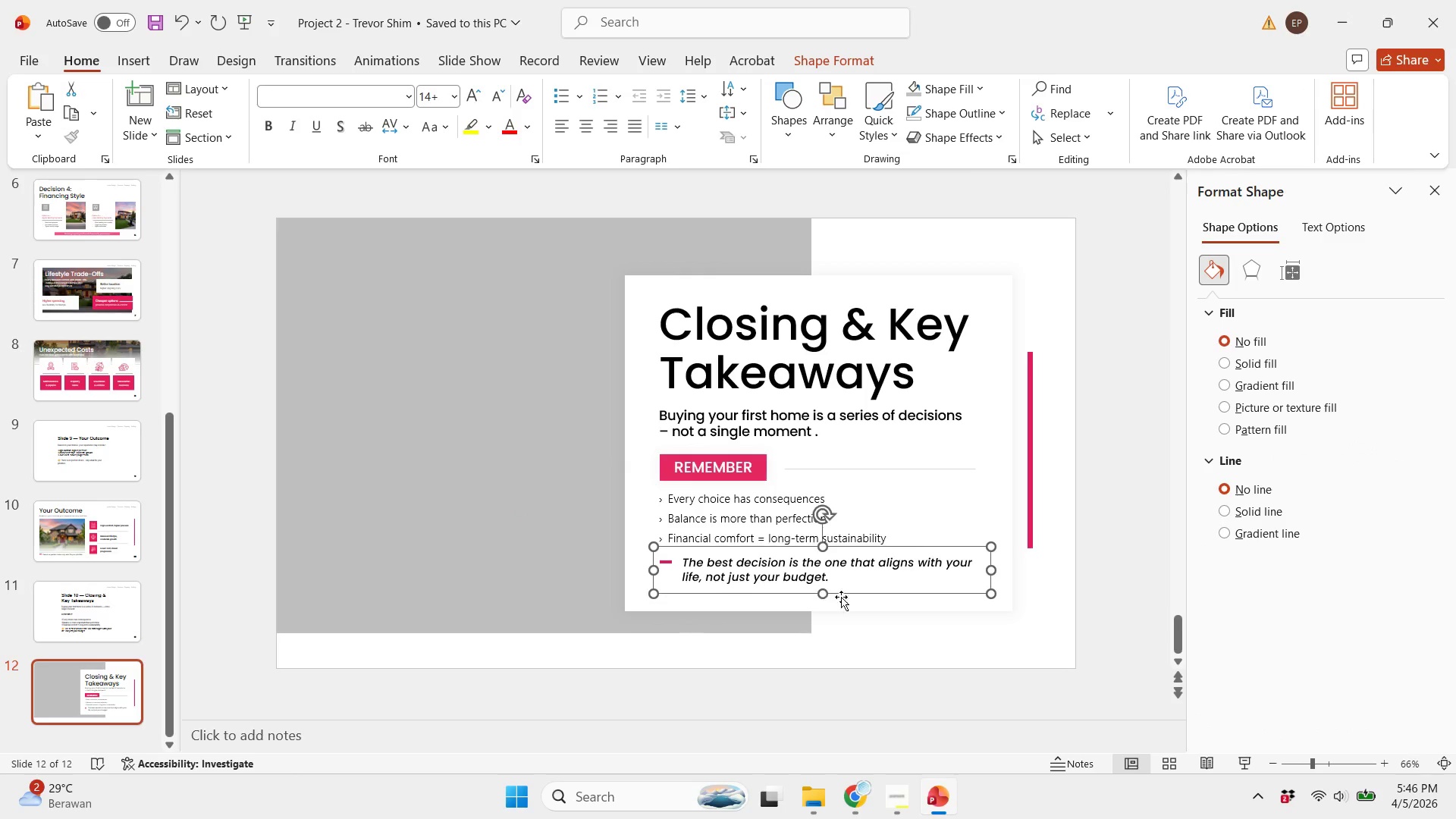 
key(ArrowDown)
 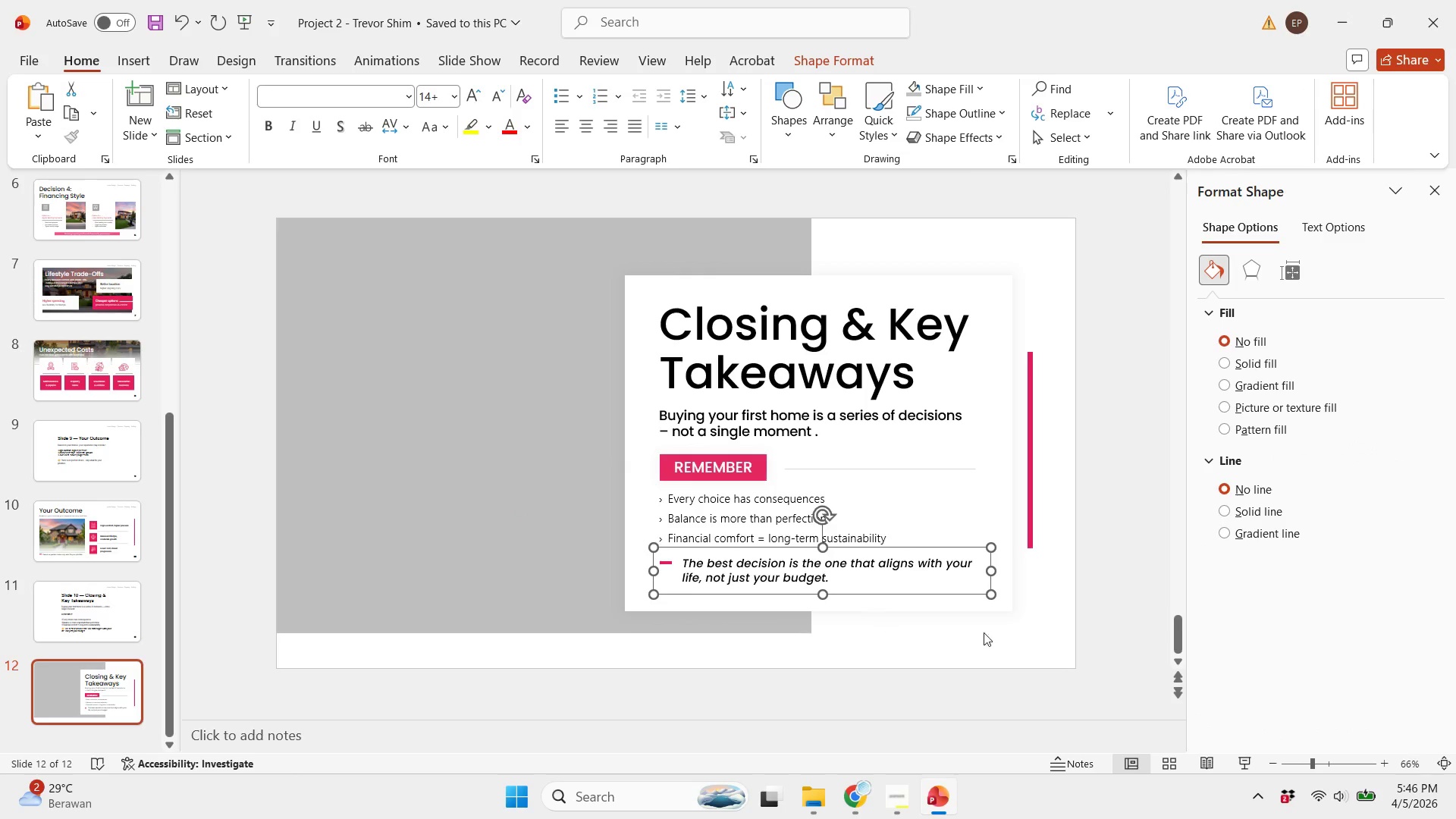 
key(ArrowDown)
 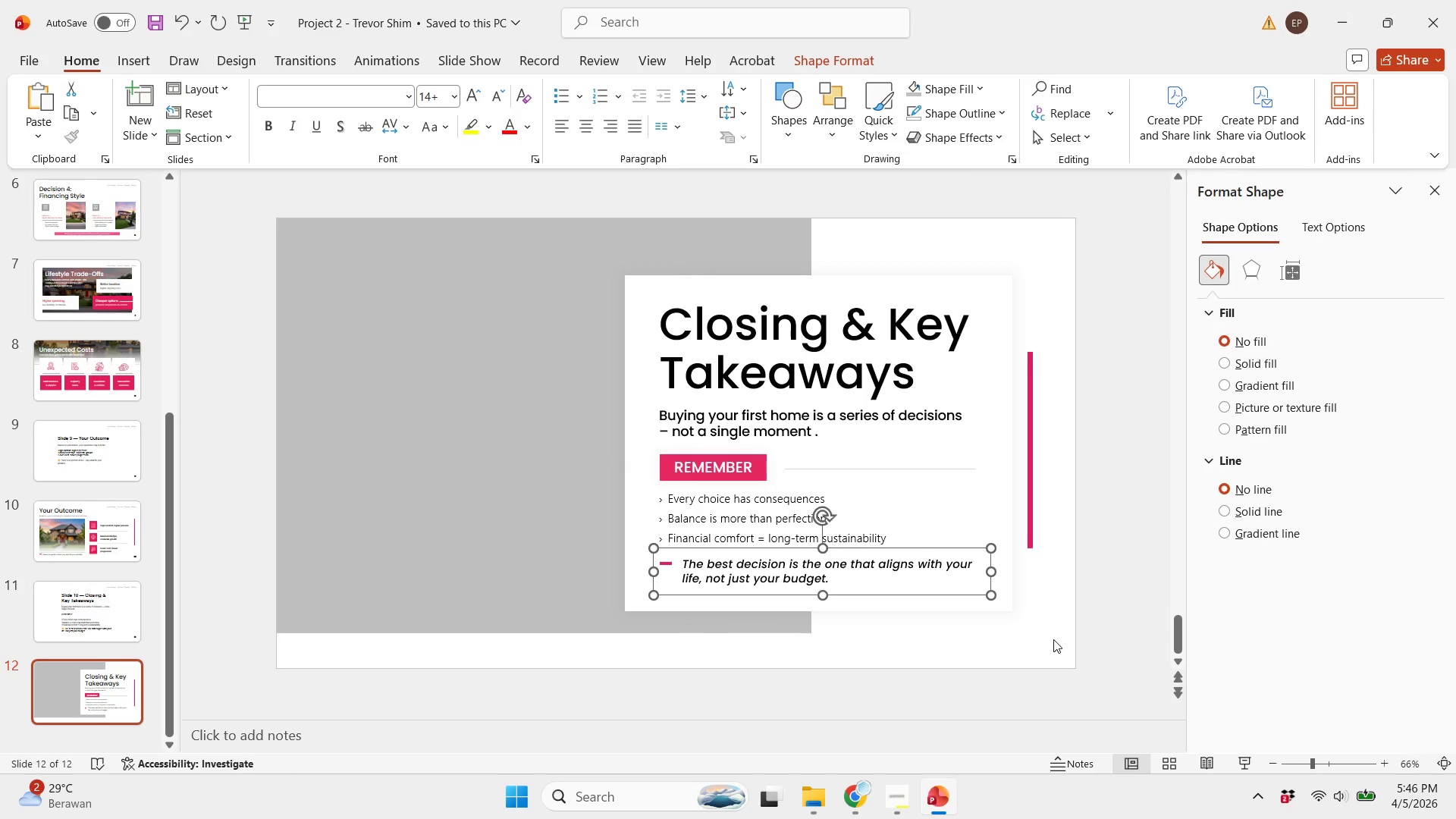 
key(ArrowDown)
 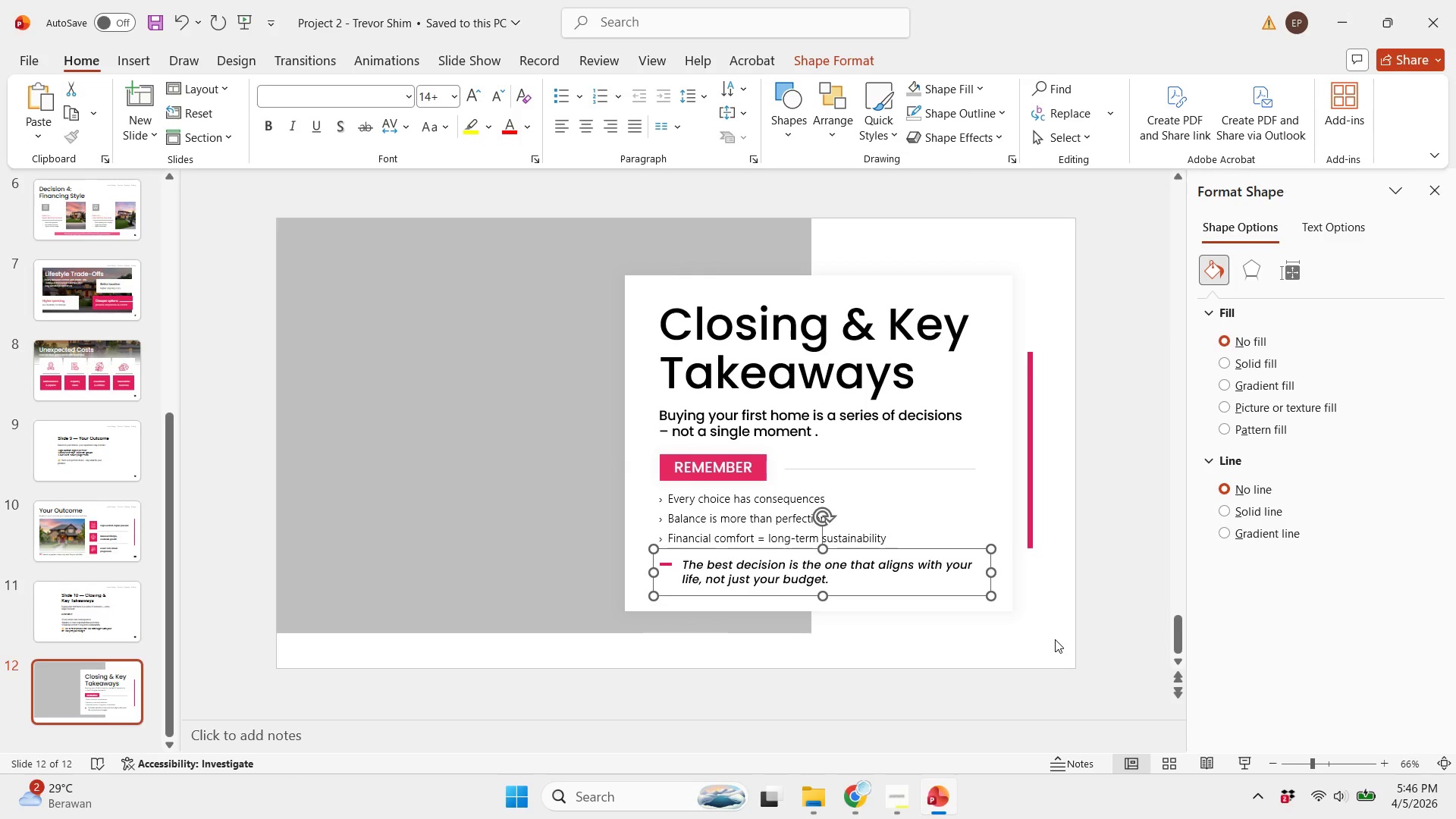 
key(ArrowDown)
 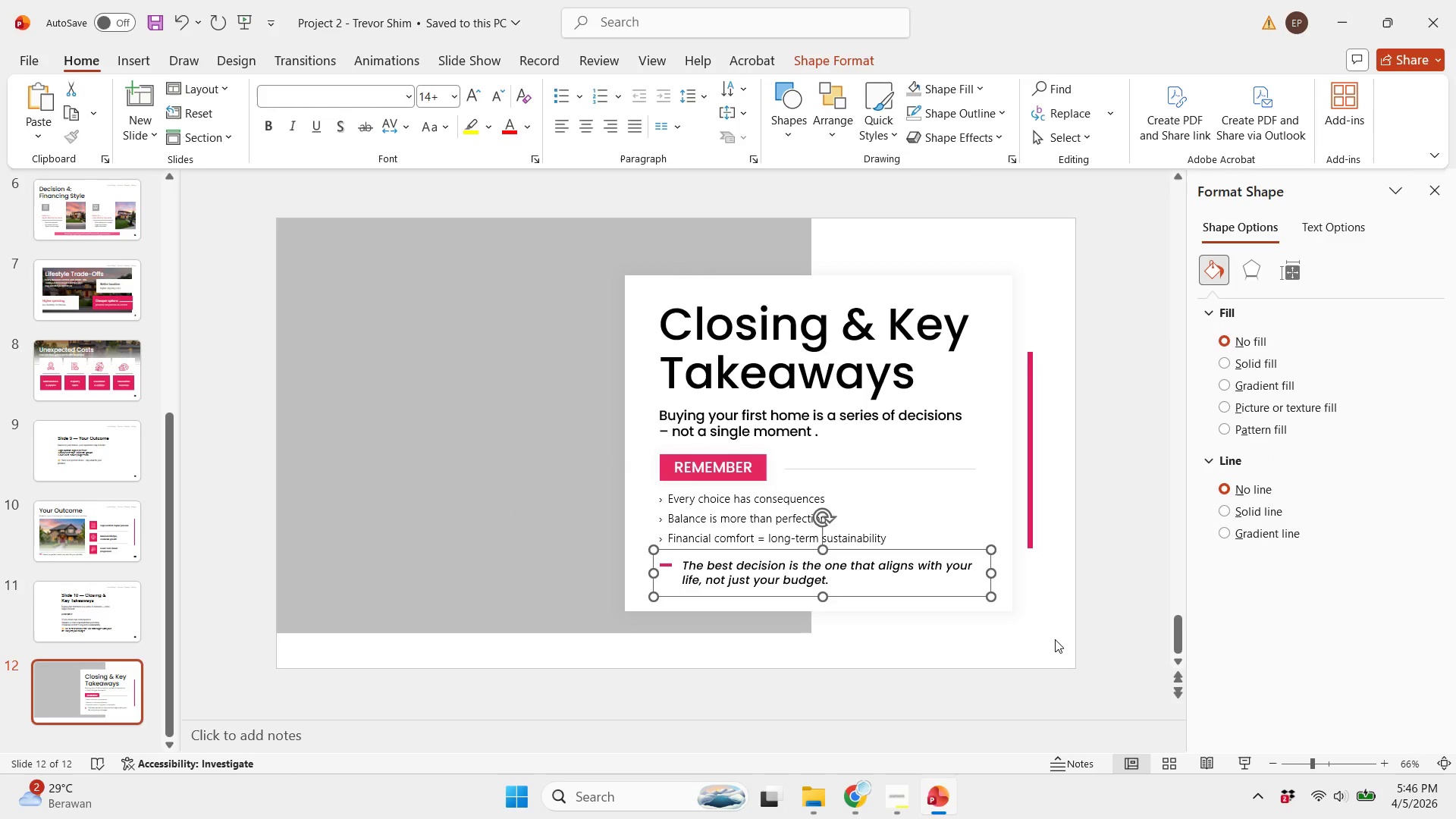 
left_click([1055, 639])
 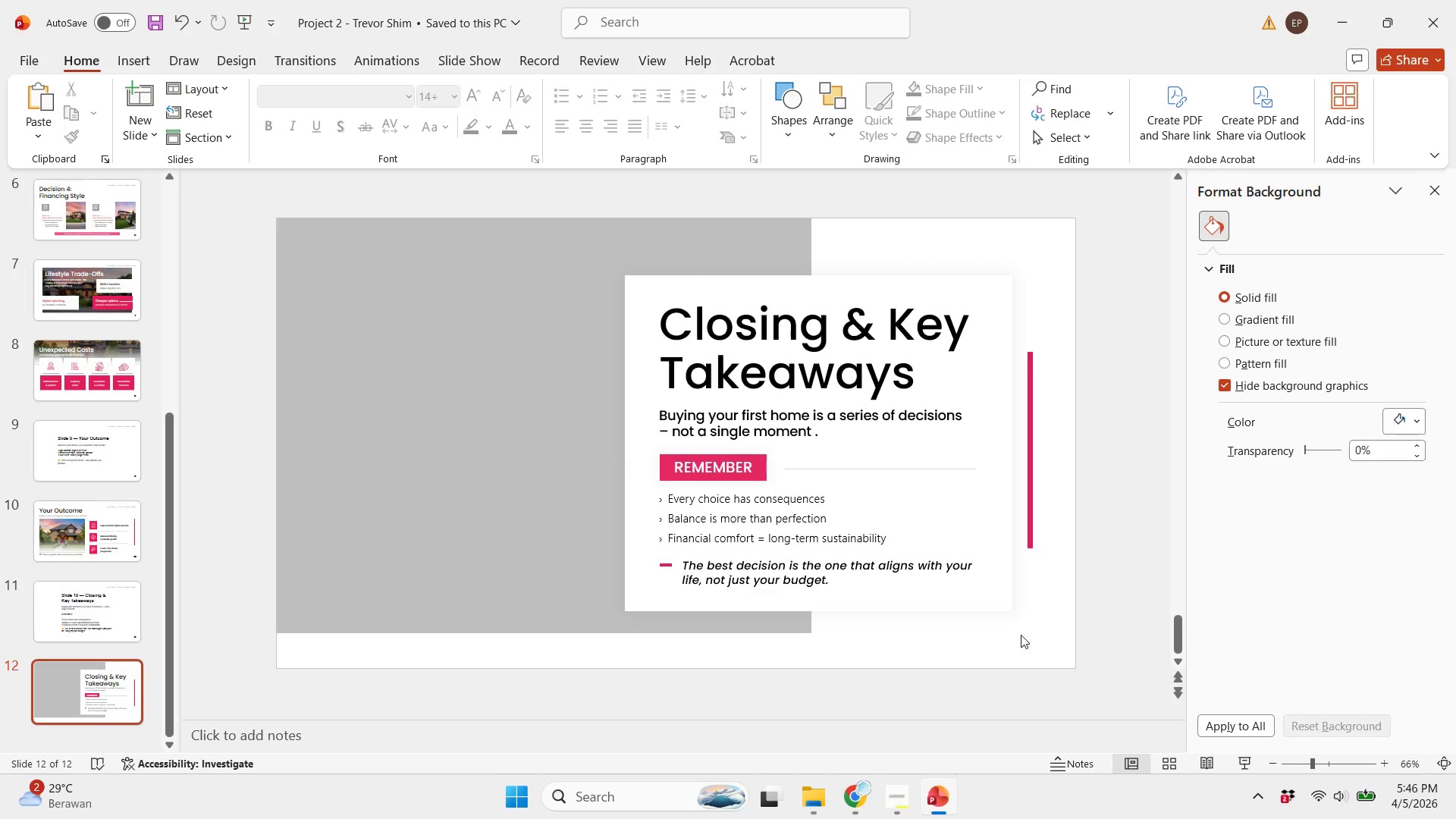 
left_click_drag(start_coordinate=[1043, 645], to_coordinate=[611, 293])
 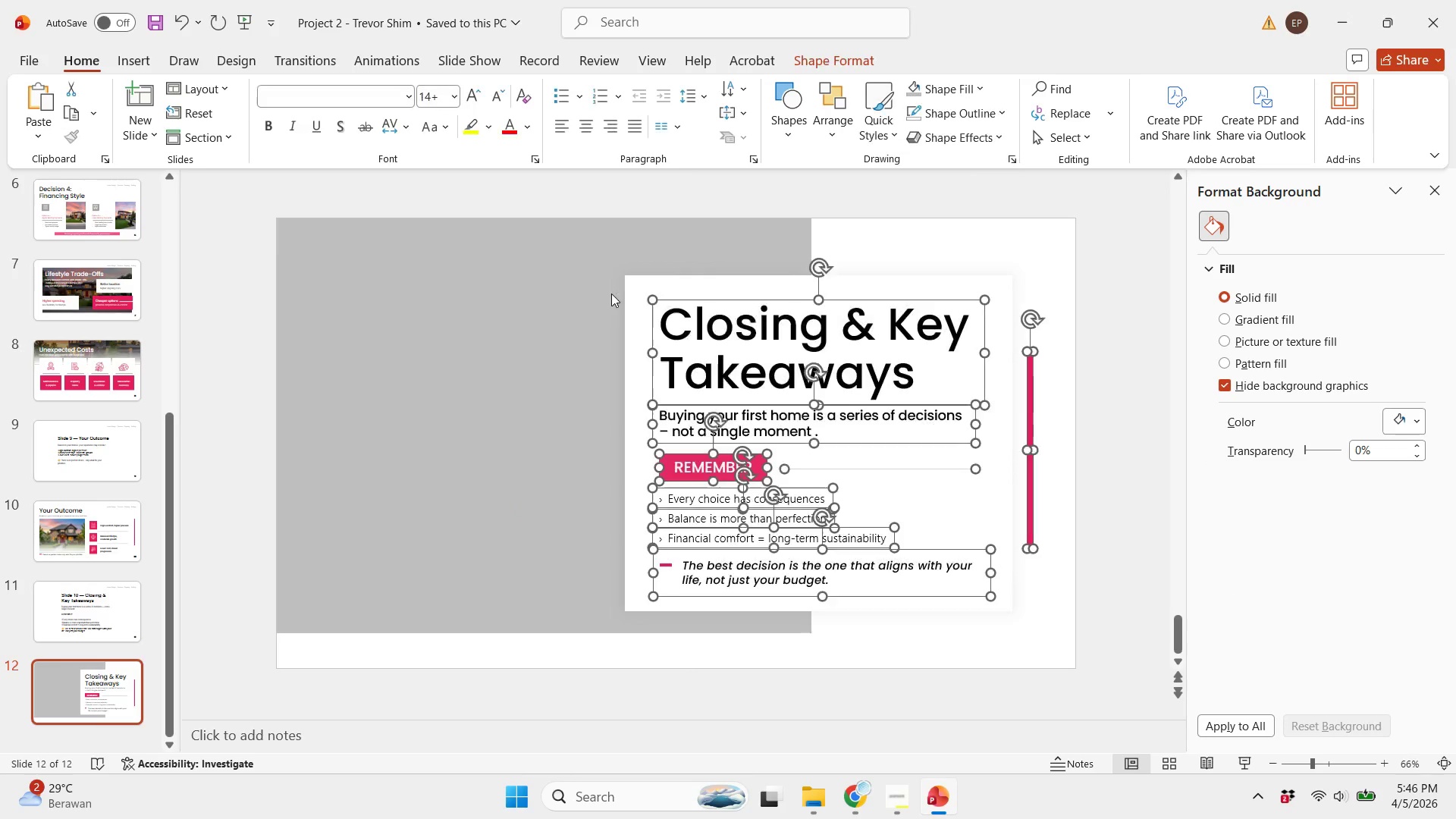 
key(Control+G)
 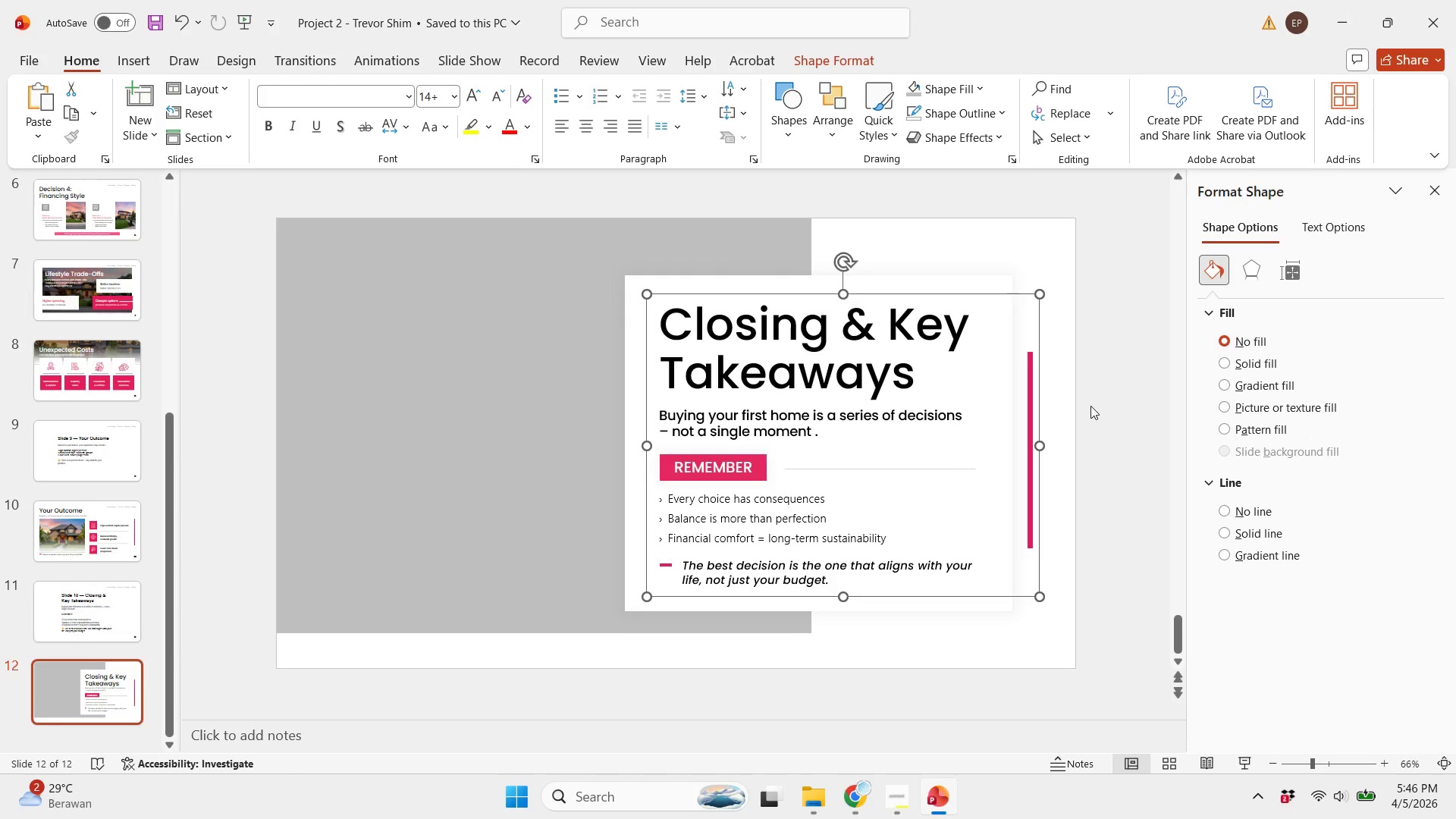 
key(Control+ControlLeft)
 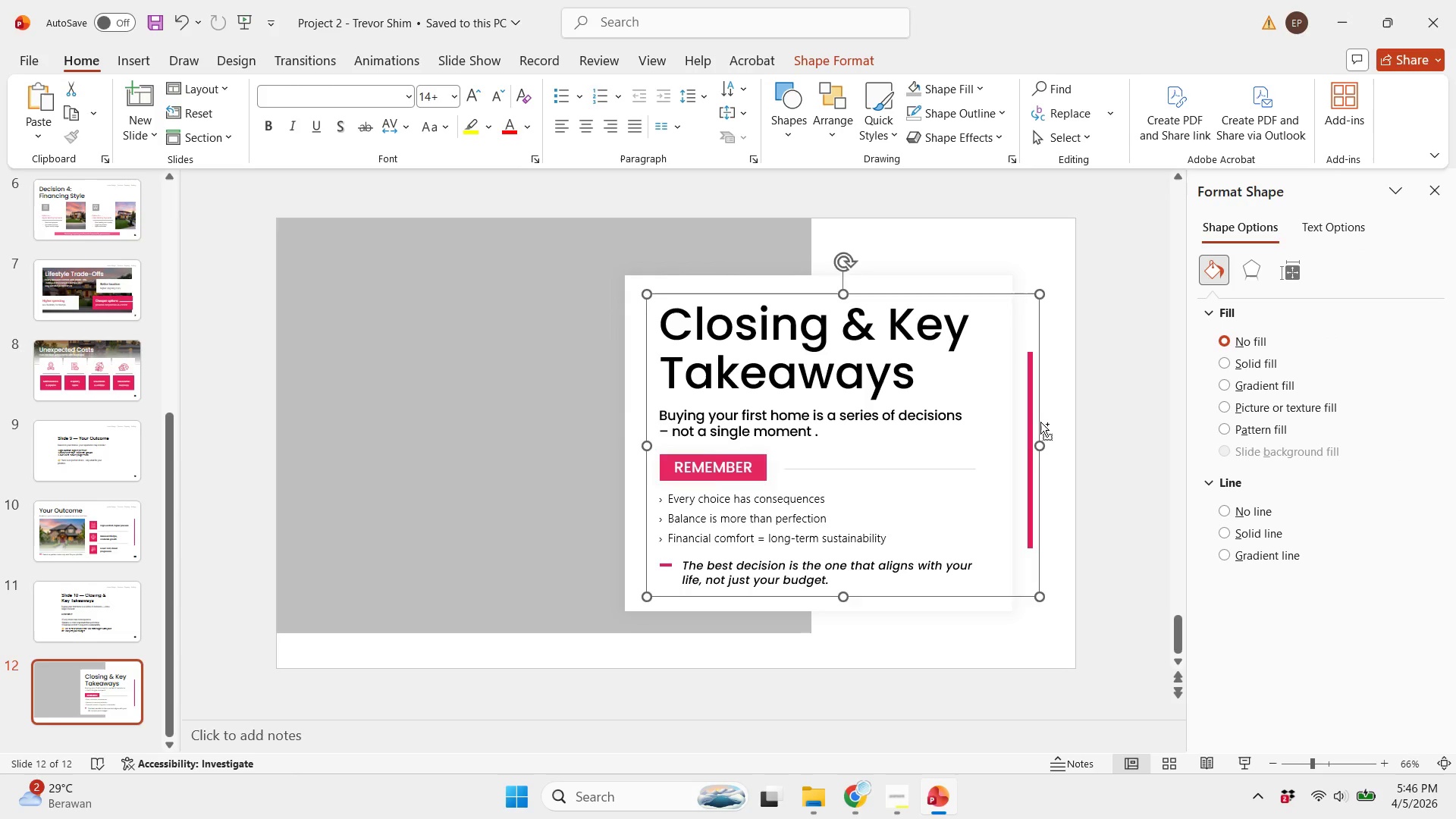 
key(Control+Z)
 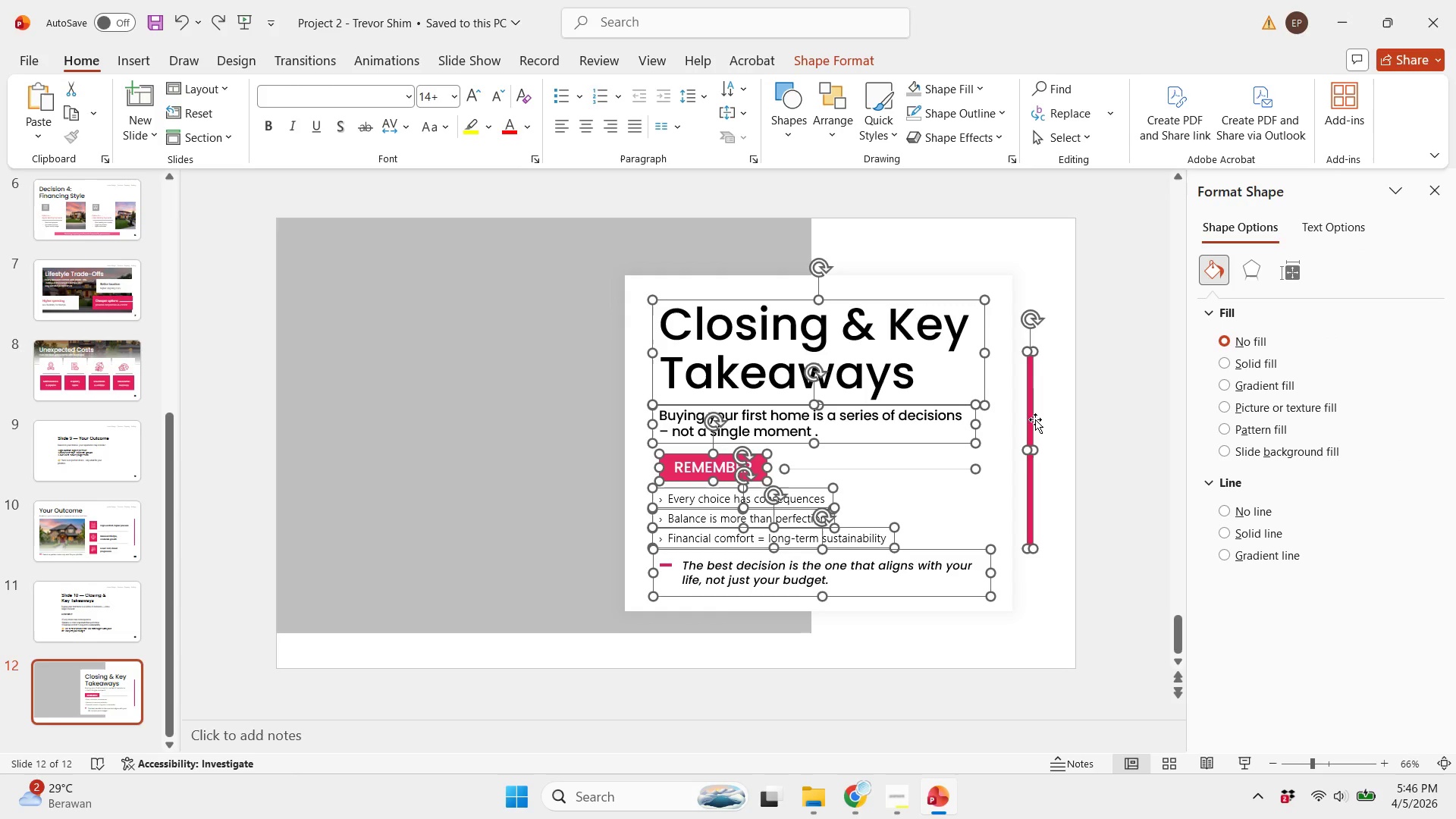 
key(Shift+ShiftLeft)
 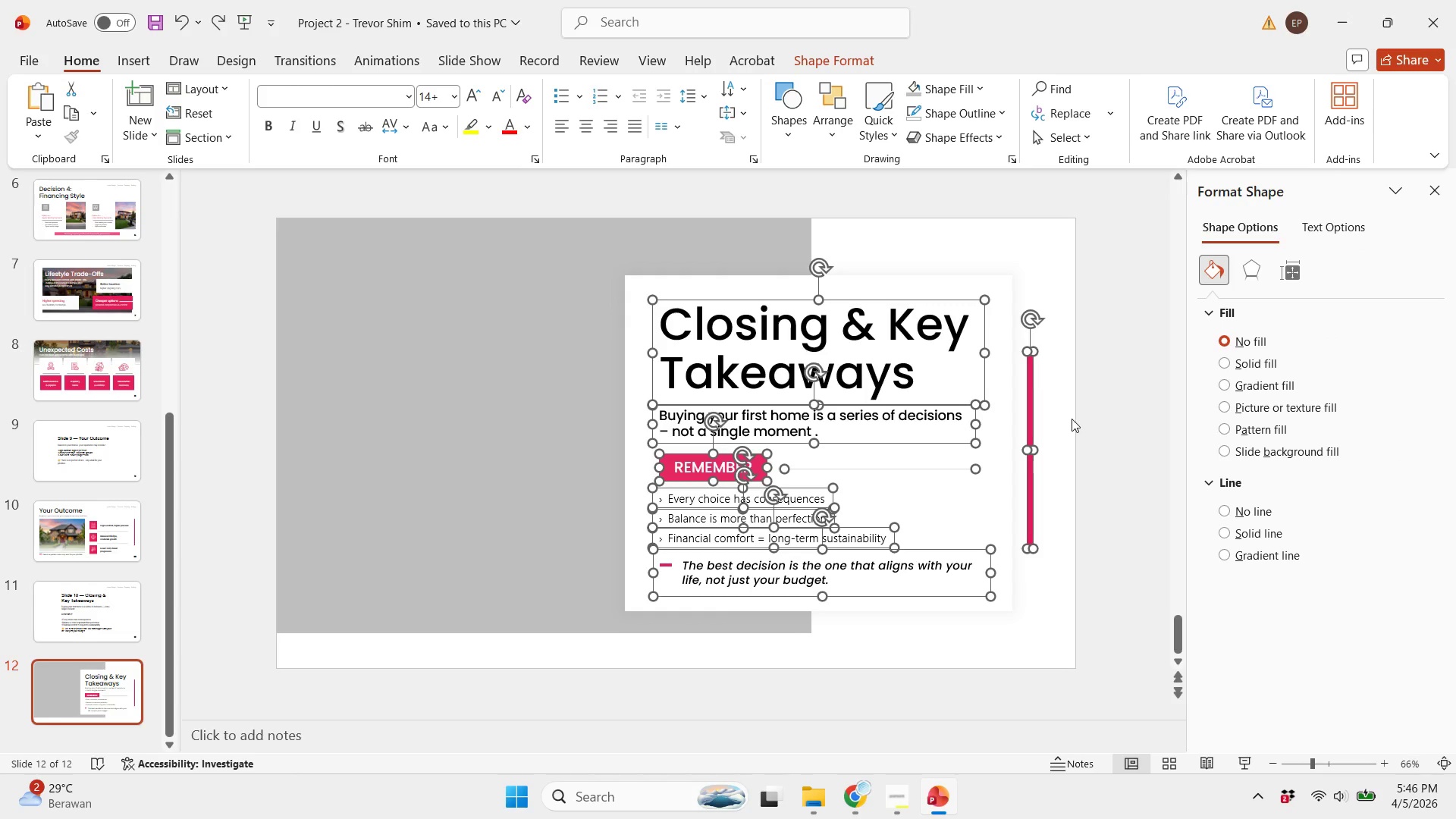 
left_click([1072, 419])
 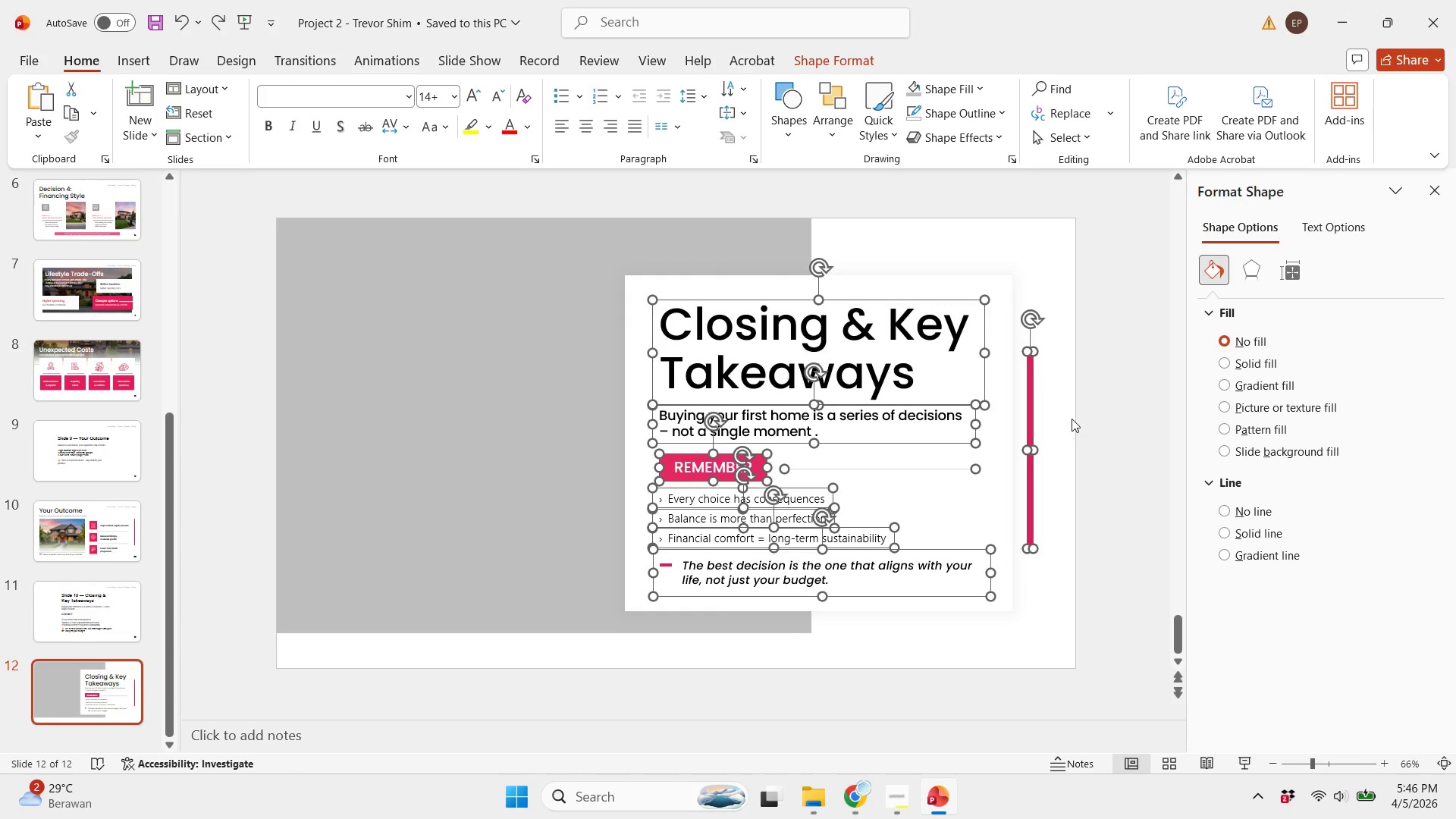 
hold_key(key=ControlLeft, duration=0.42)
left_click([1078, 435])
 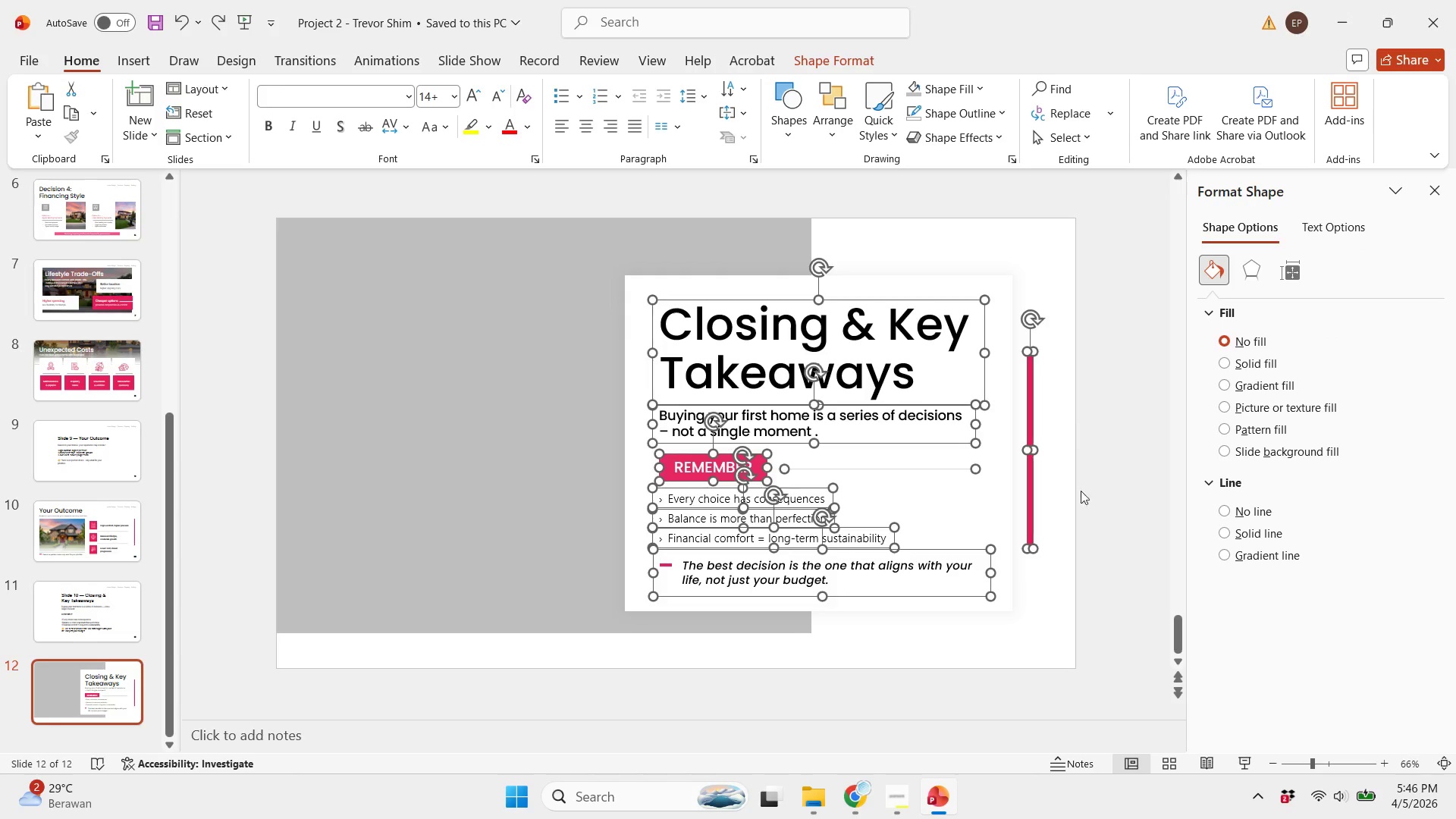 
double_click([1084, 505])
 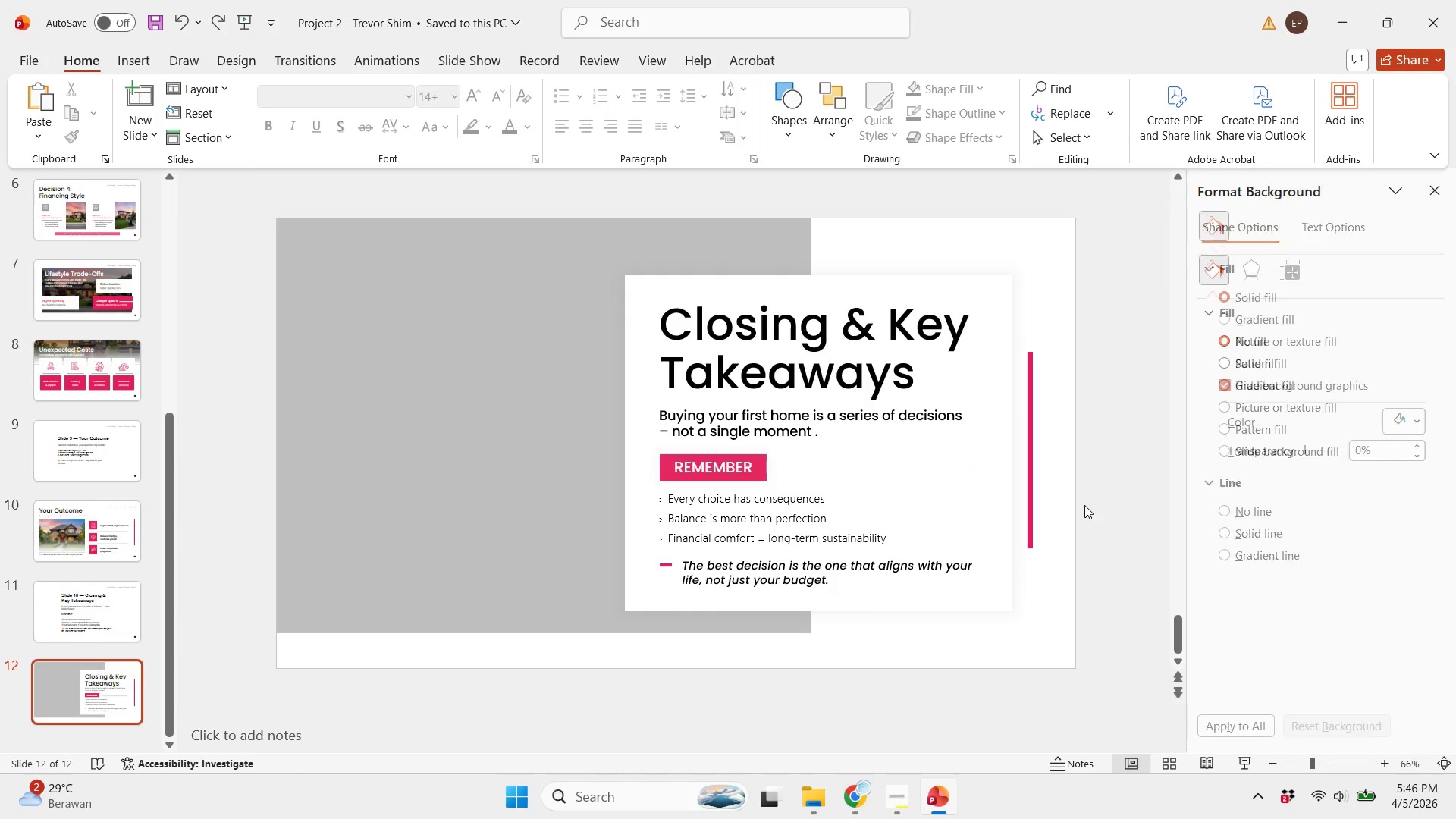 
key(Control+S)
 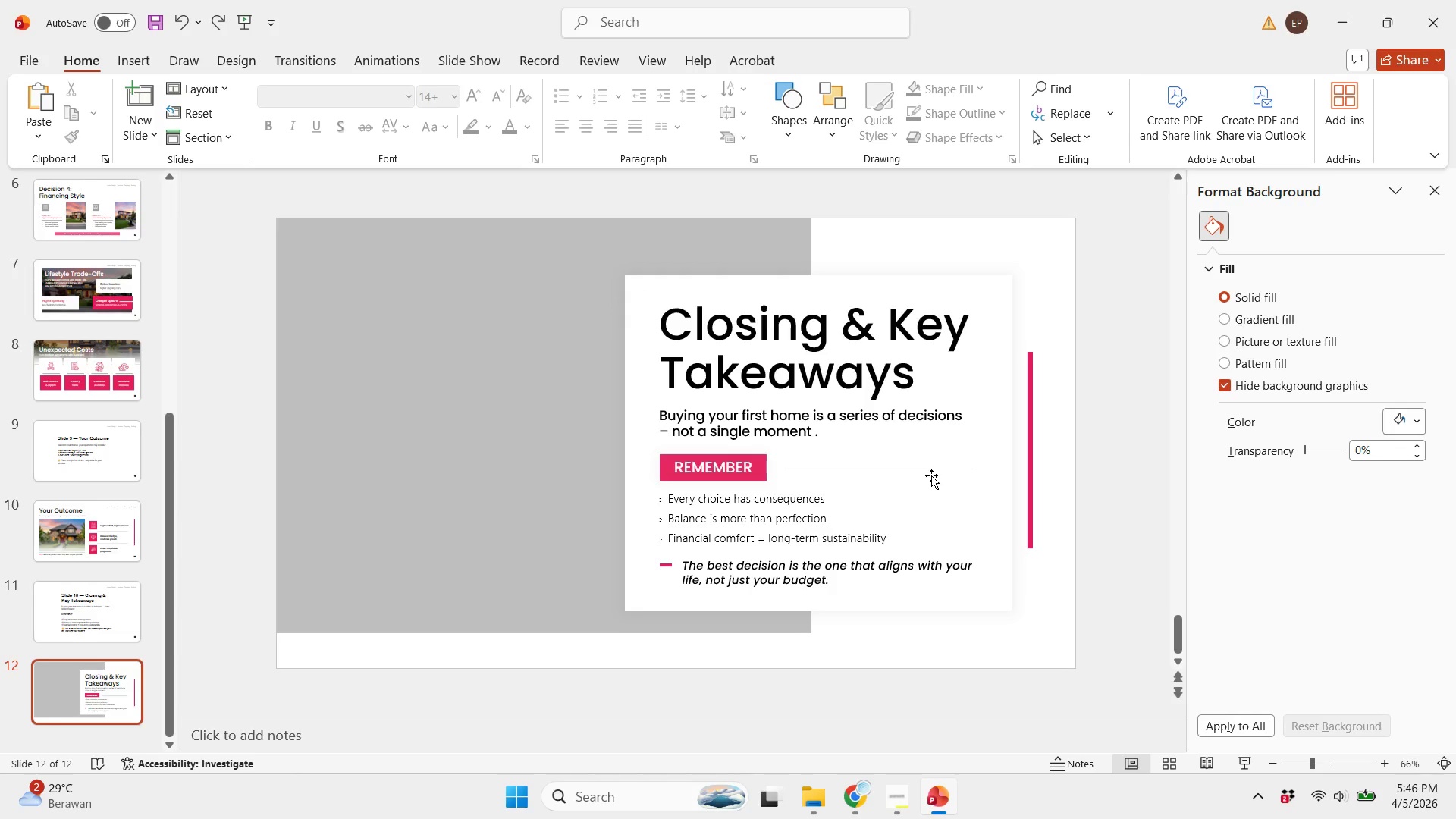 
left_click([931, 475])
 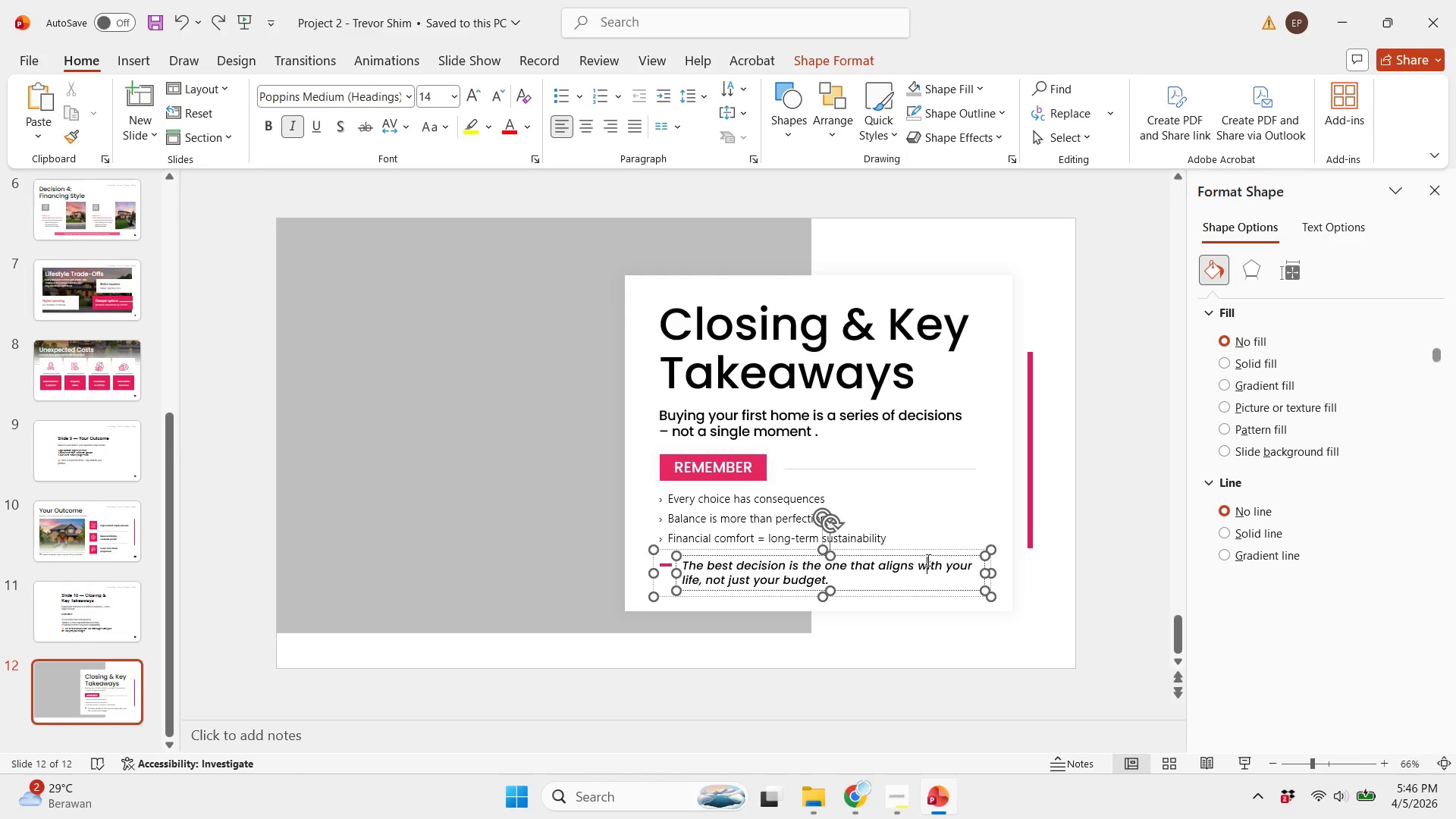 
double_click([927, 585])
 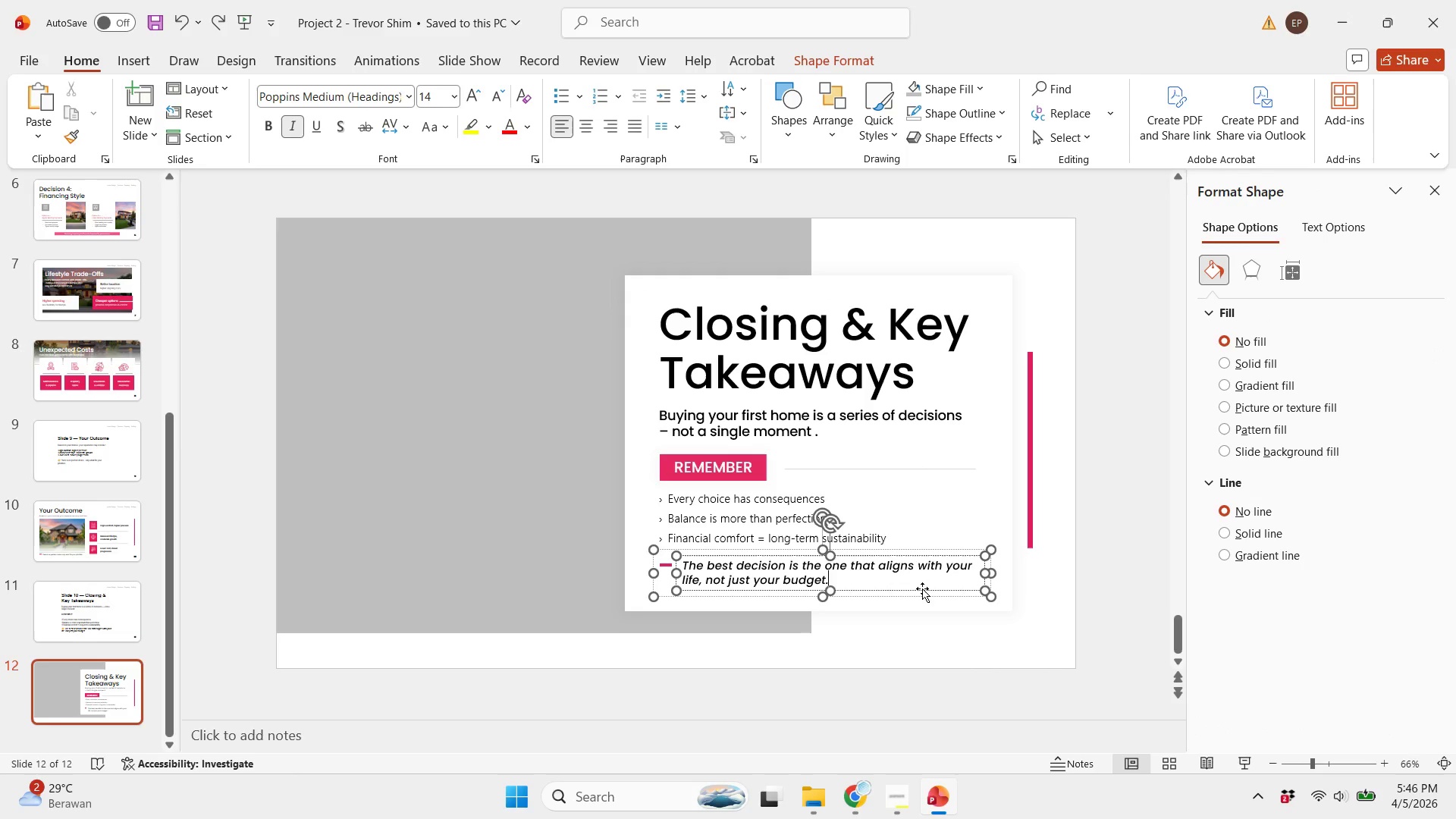 
triple_click([922, 588])
 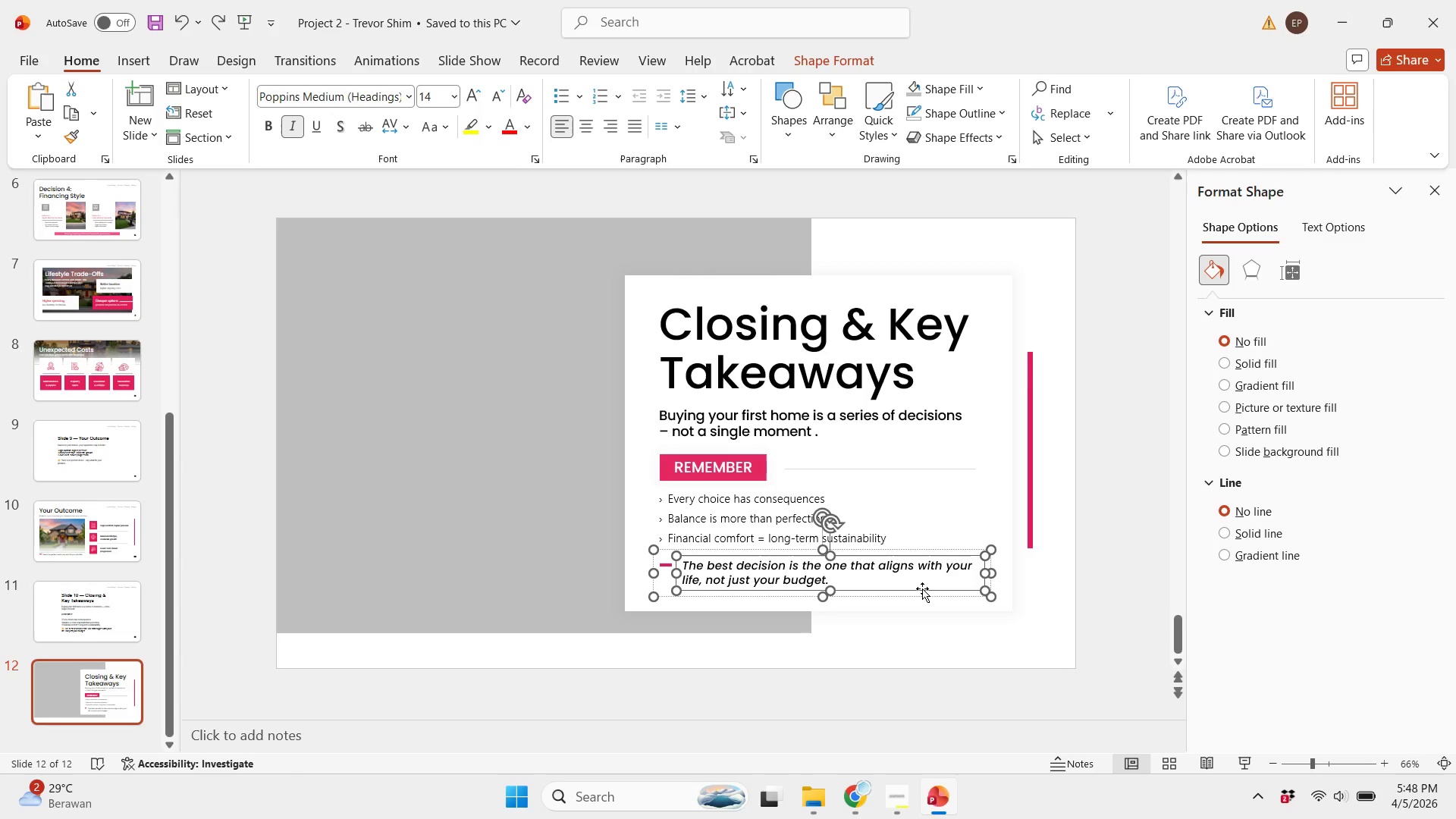 
wait(102.92)
 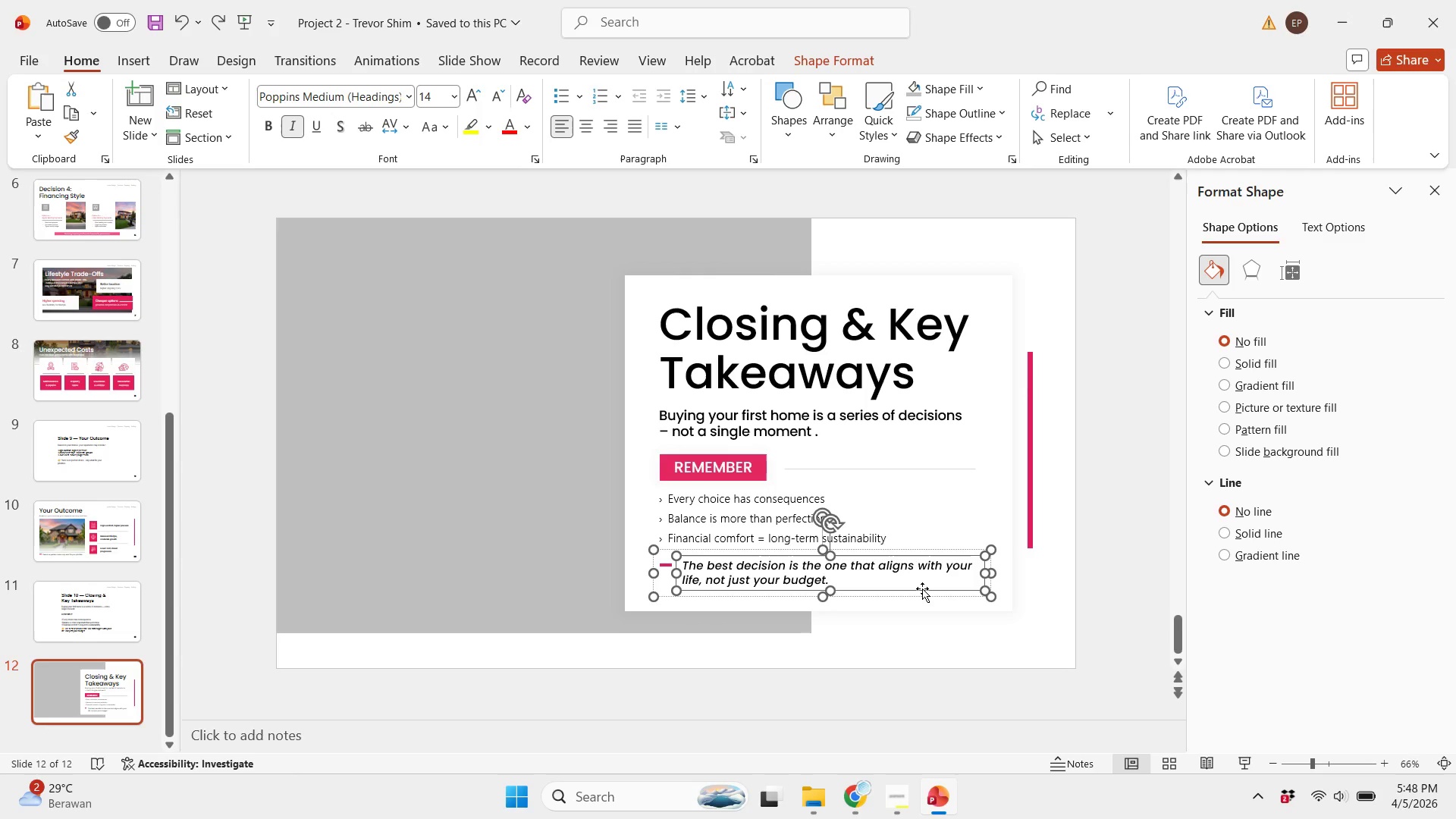 
left_click([930, 602])
 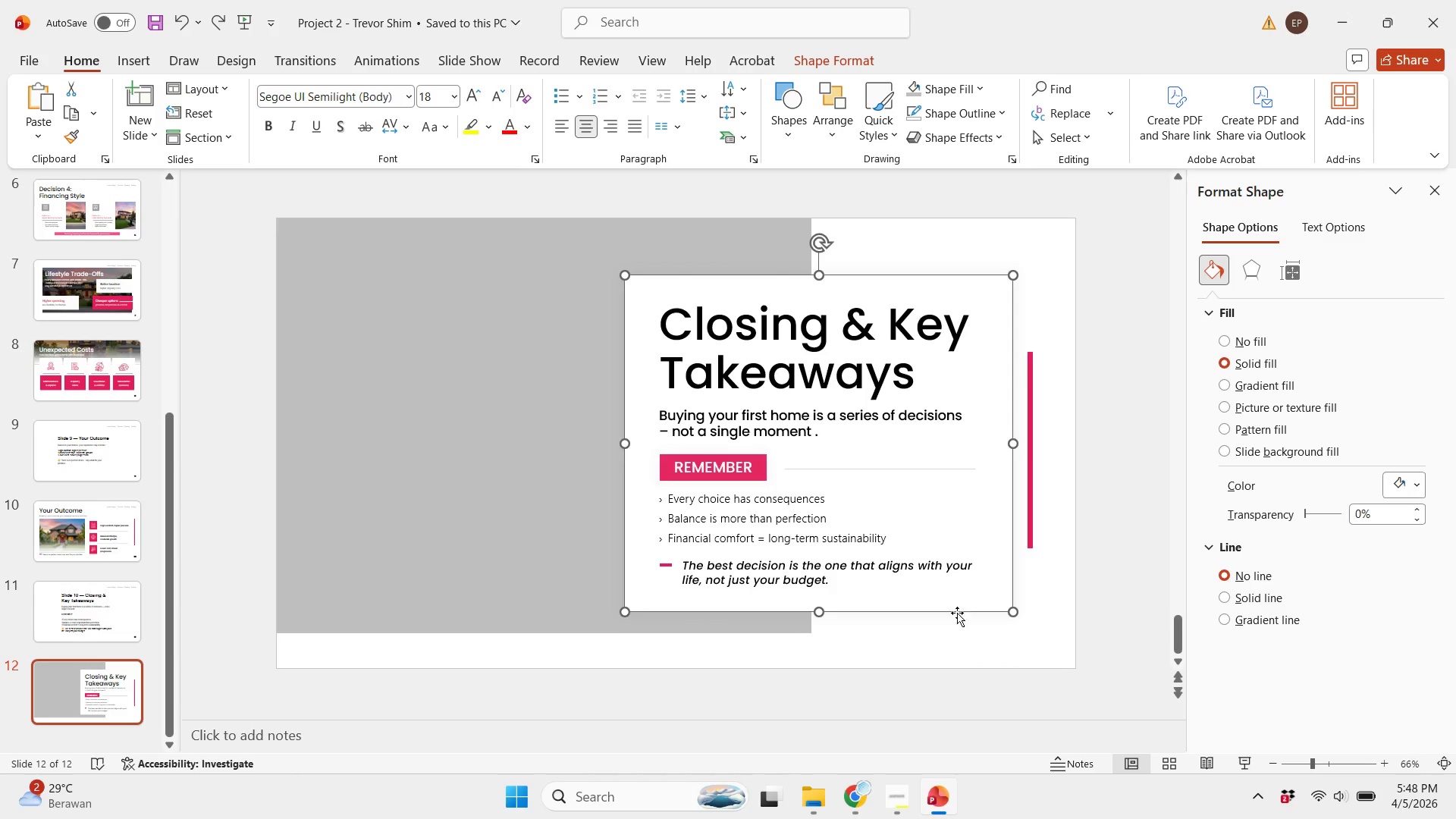 
left_click([951, 617])
 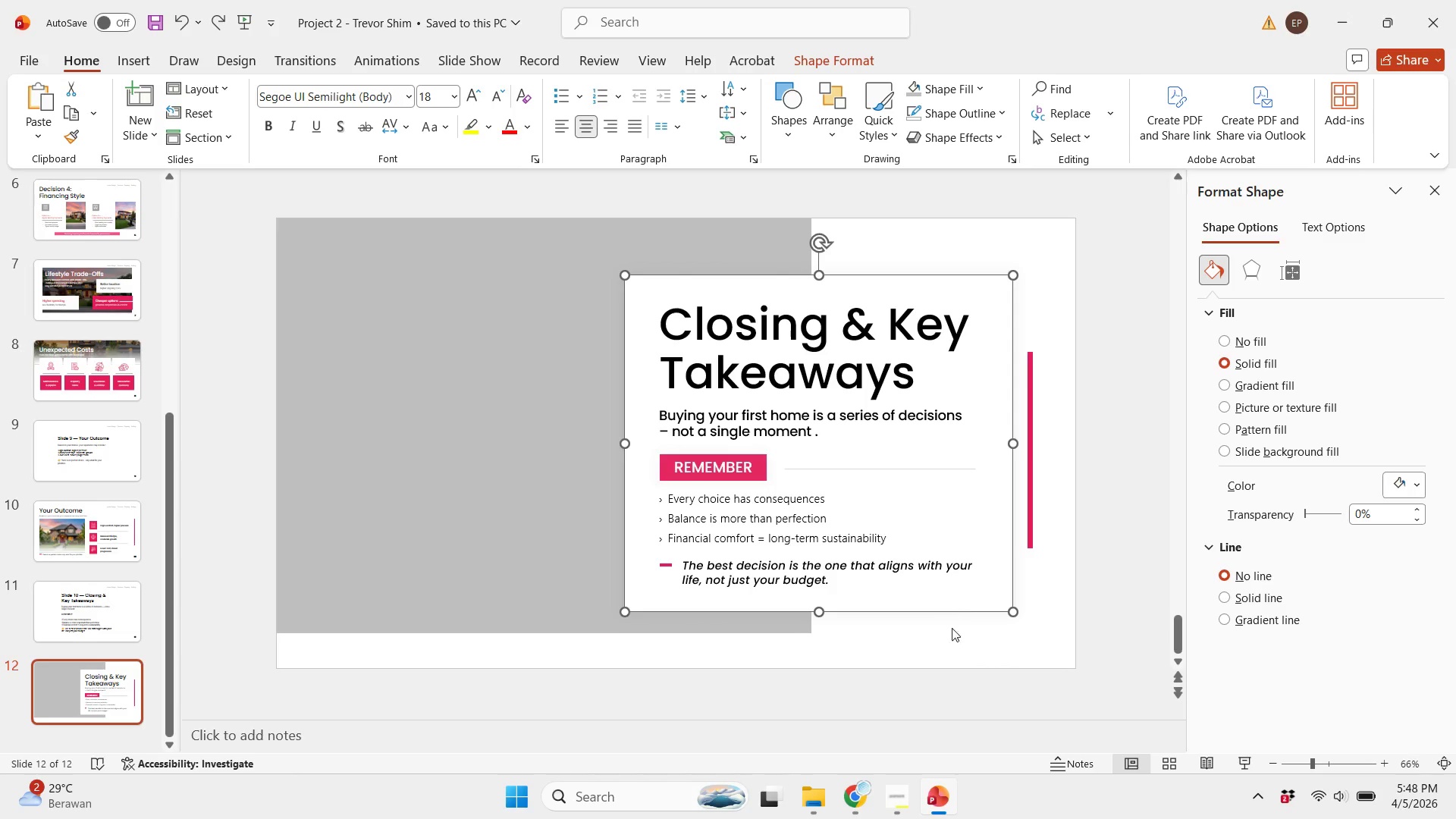 
key(Control+S)
 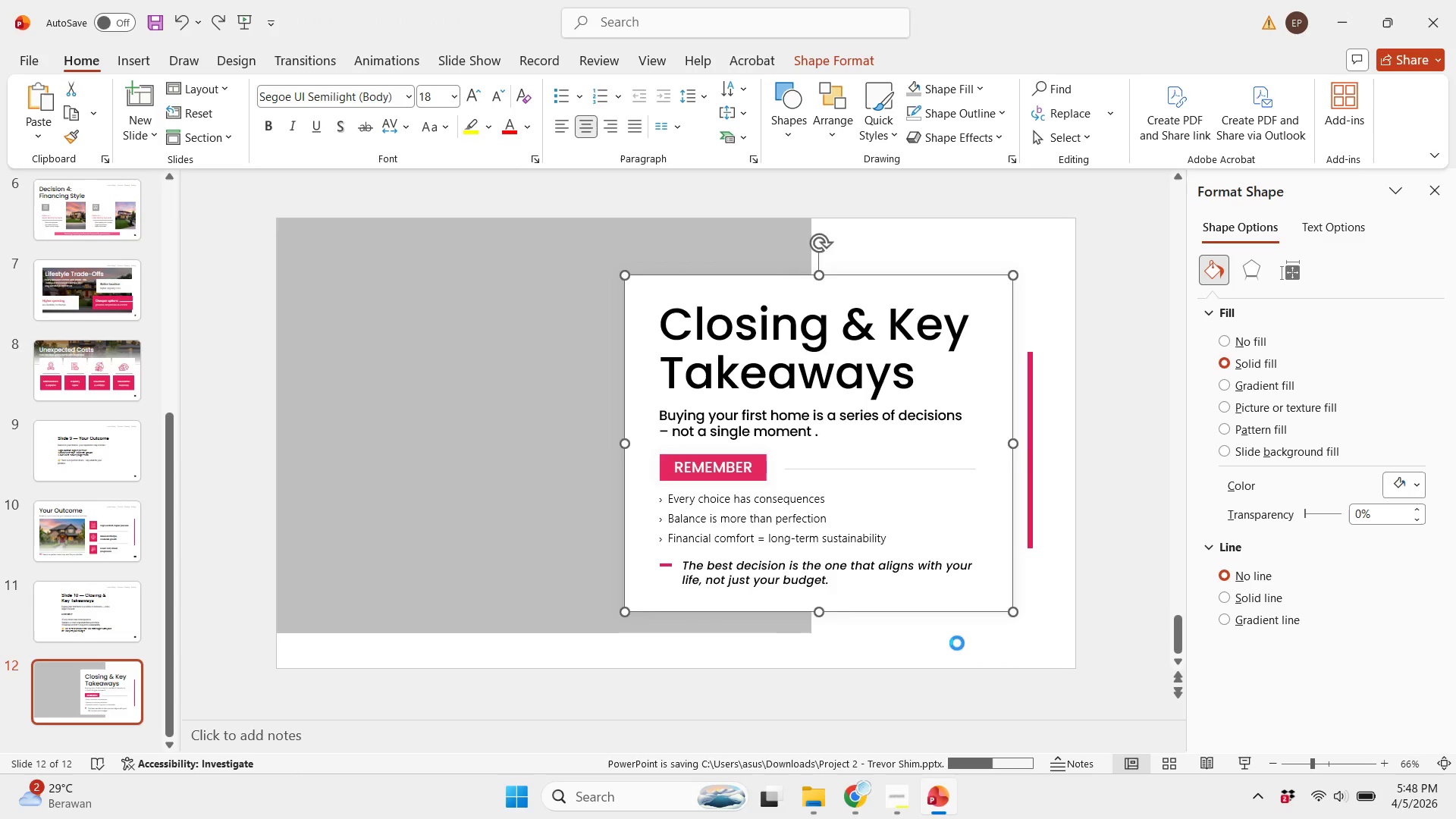 
left_click([957, 643])
 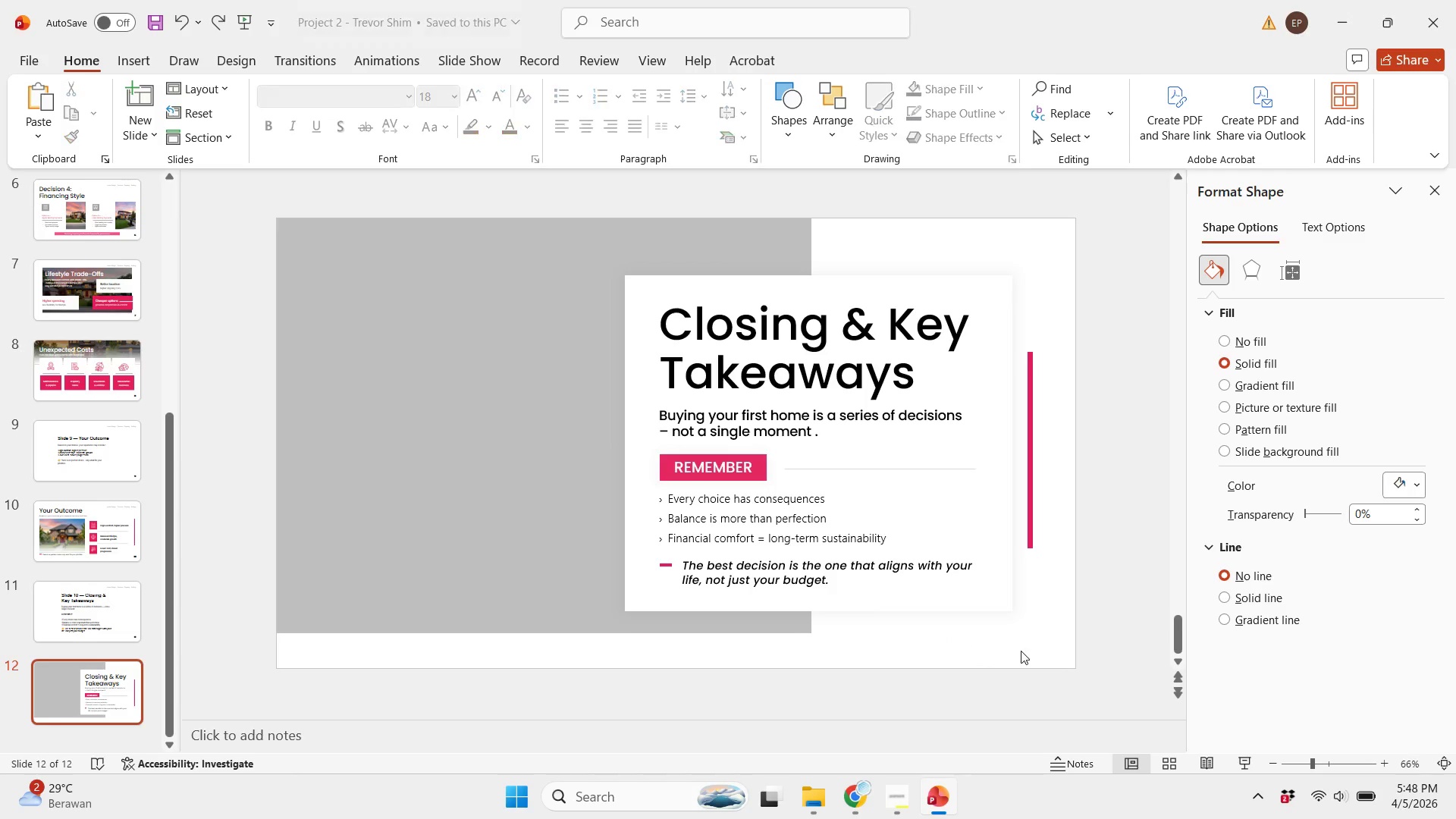 
left_click_drag(start_coordinate=[1022, 651], to_coordinate=[1009, 645])
 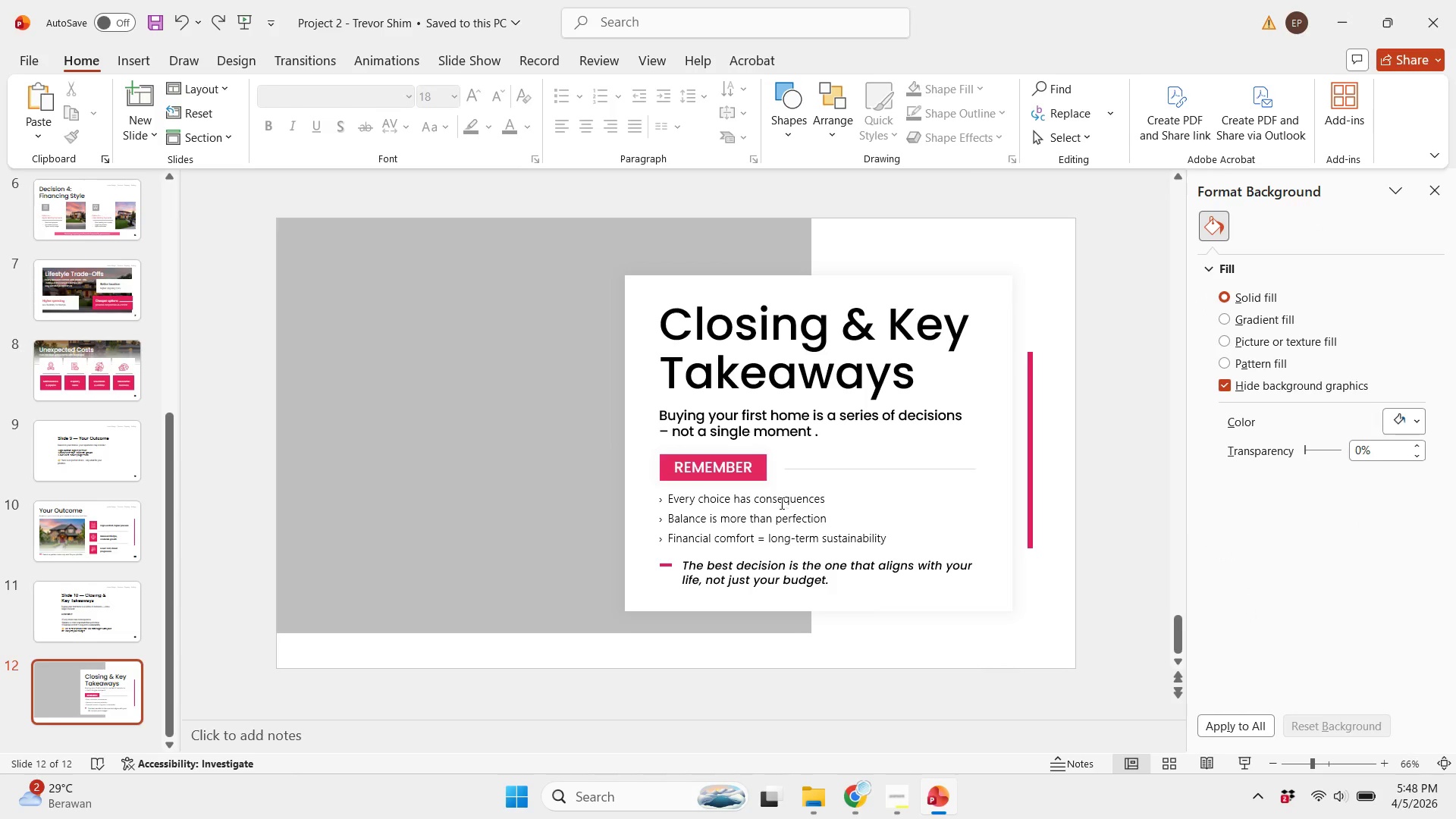 
left_click([762, 490])
 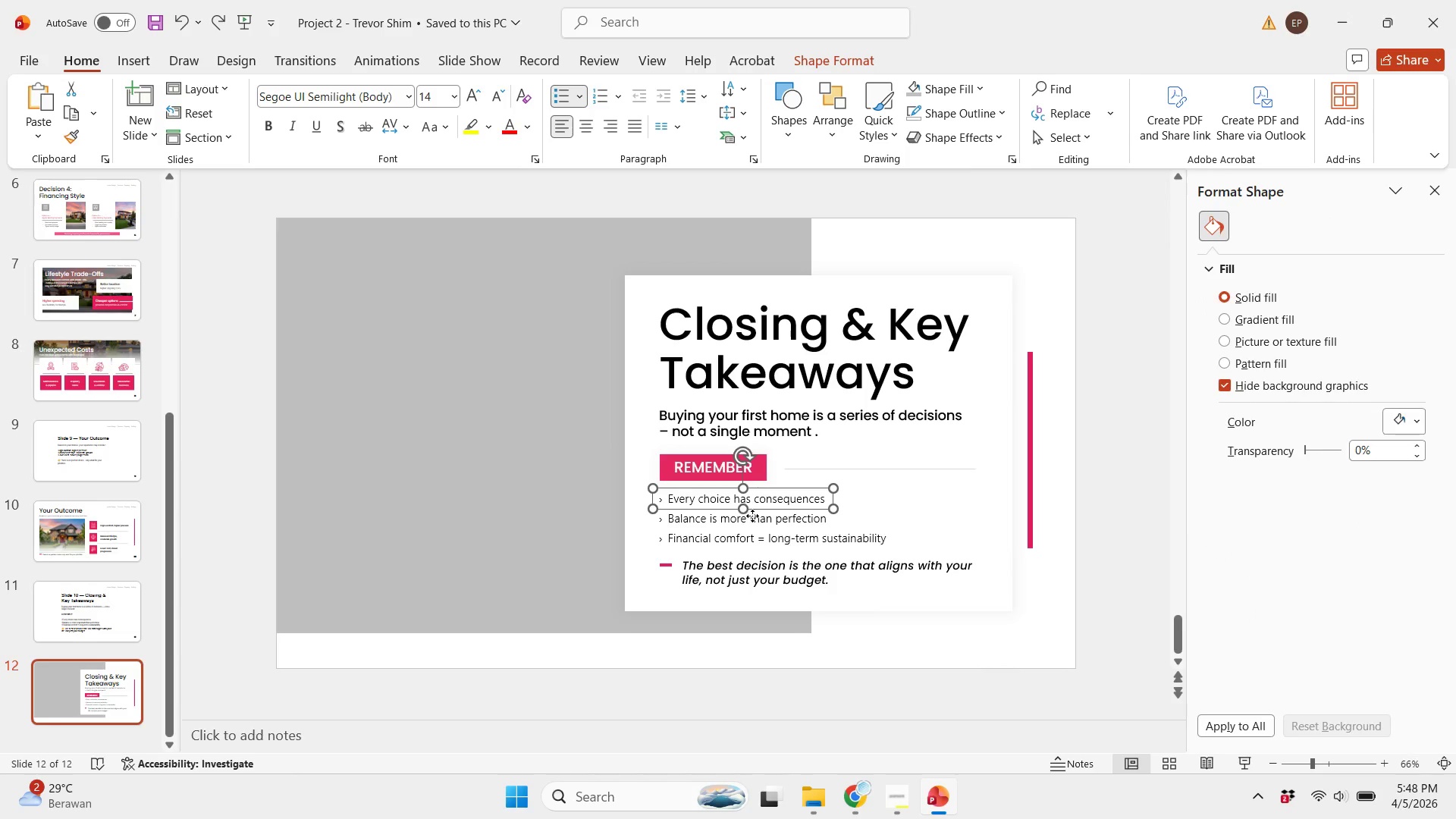 
hold_key(key=ShiftLeft, duration=0.81)
double_click([758, 542])
 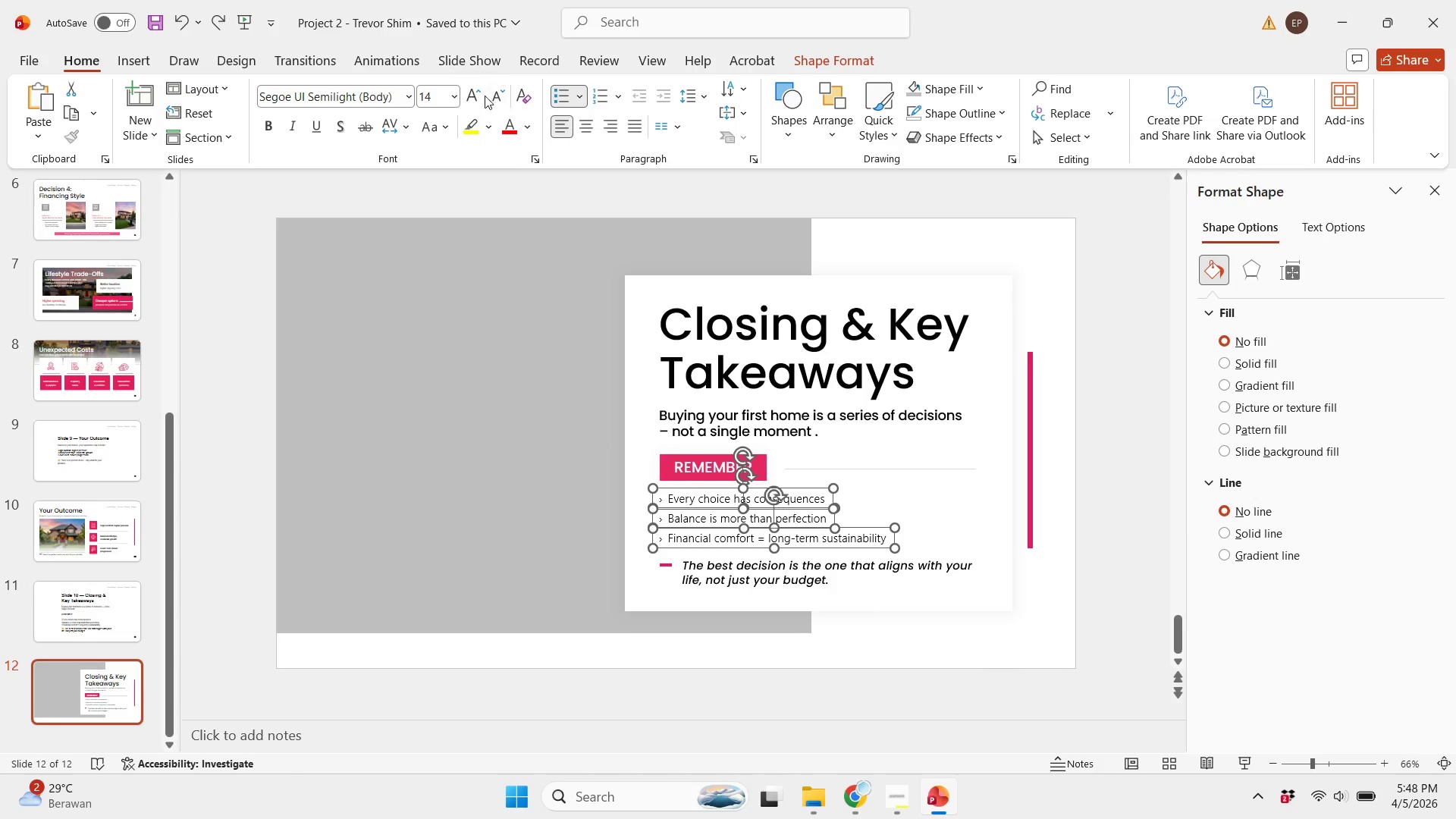 
left_click([465, 101])
 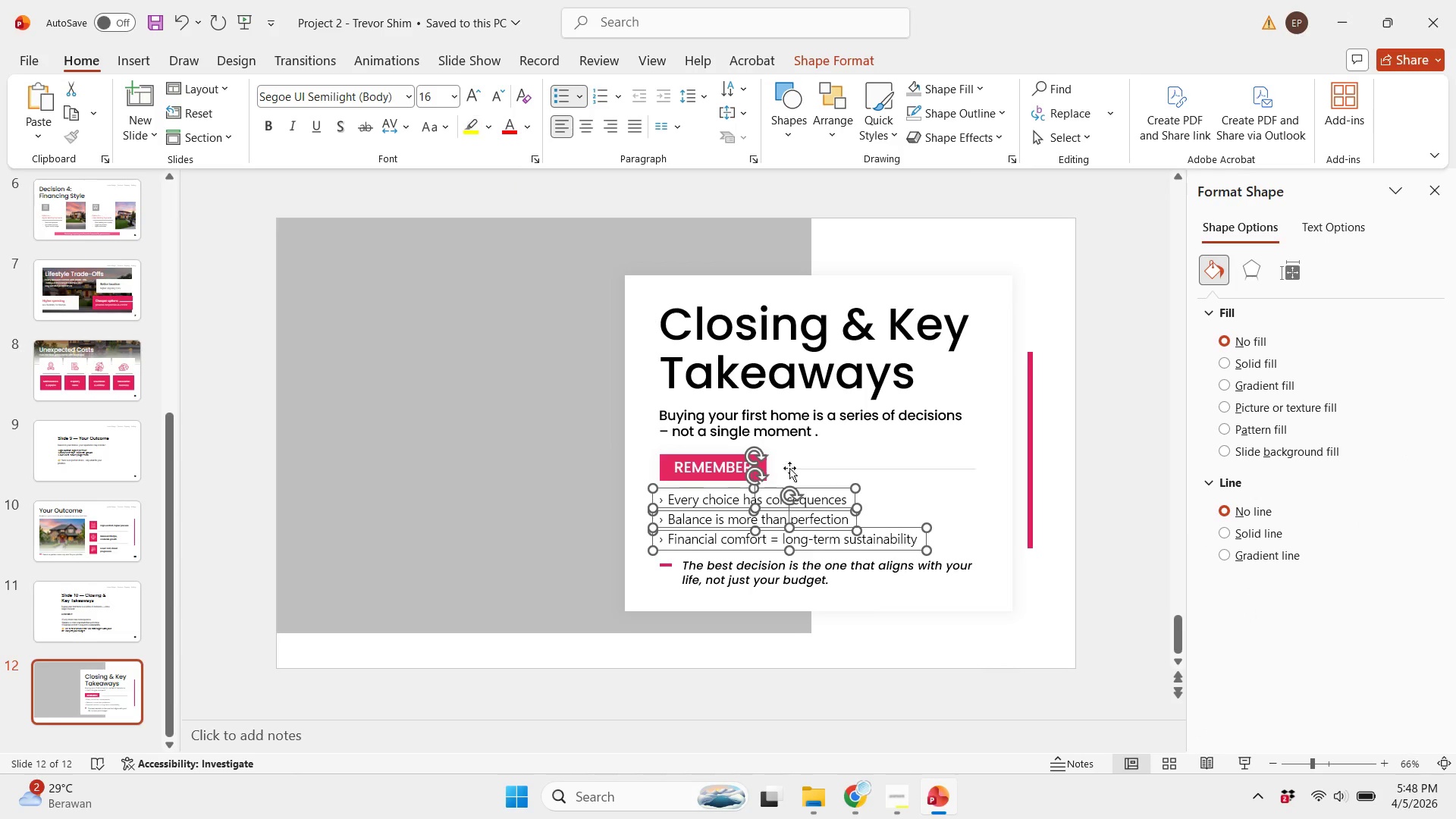 
left_click([933, 634])
 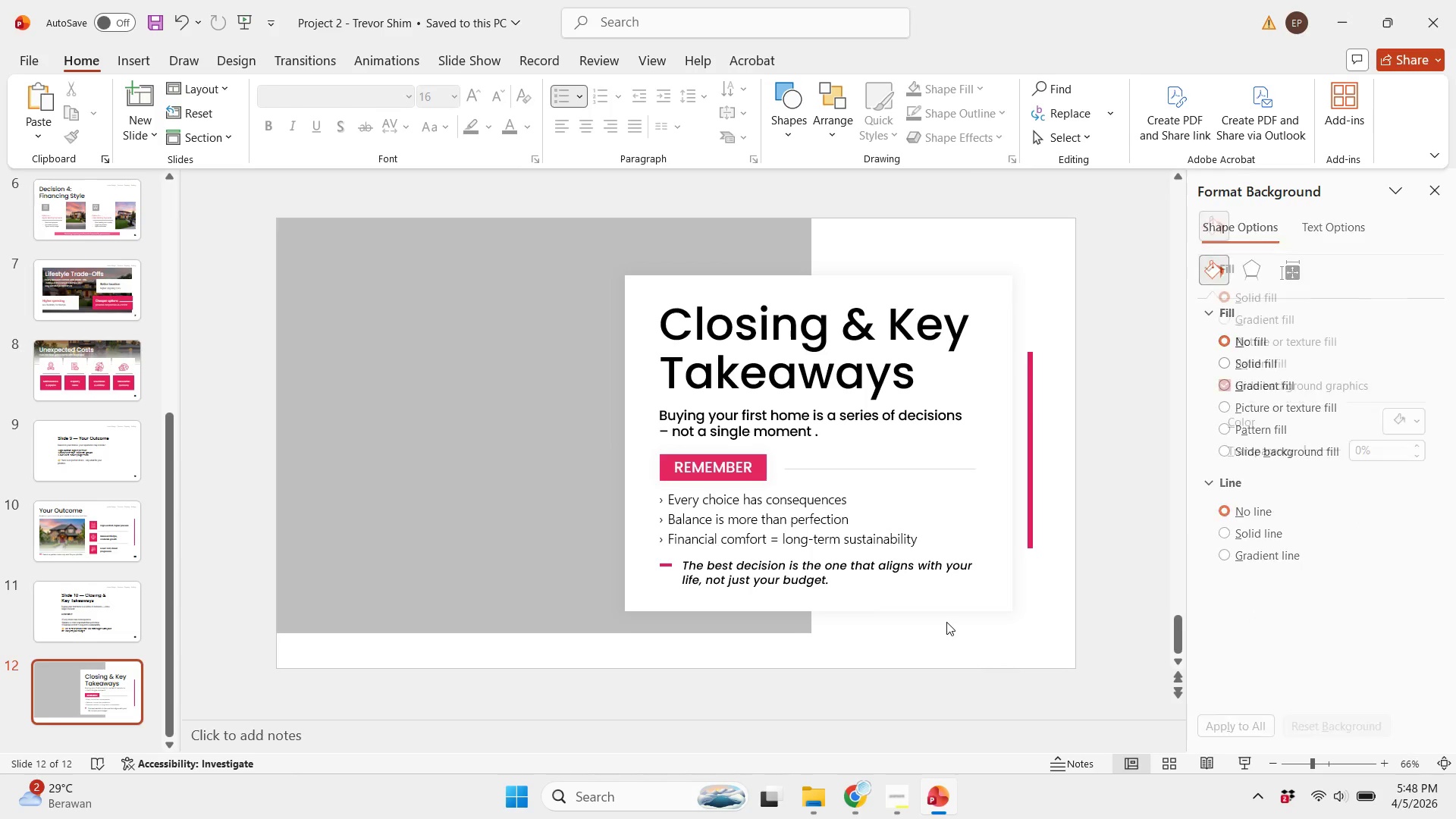 
key(Control+Z)
 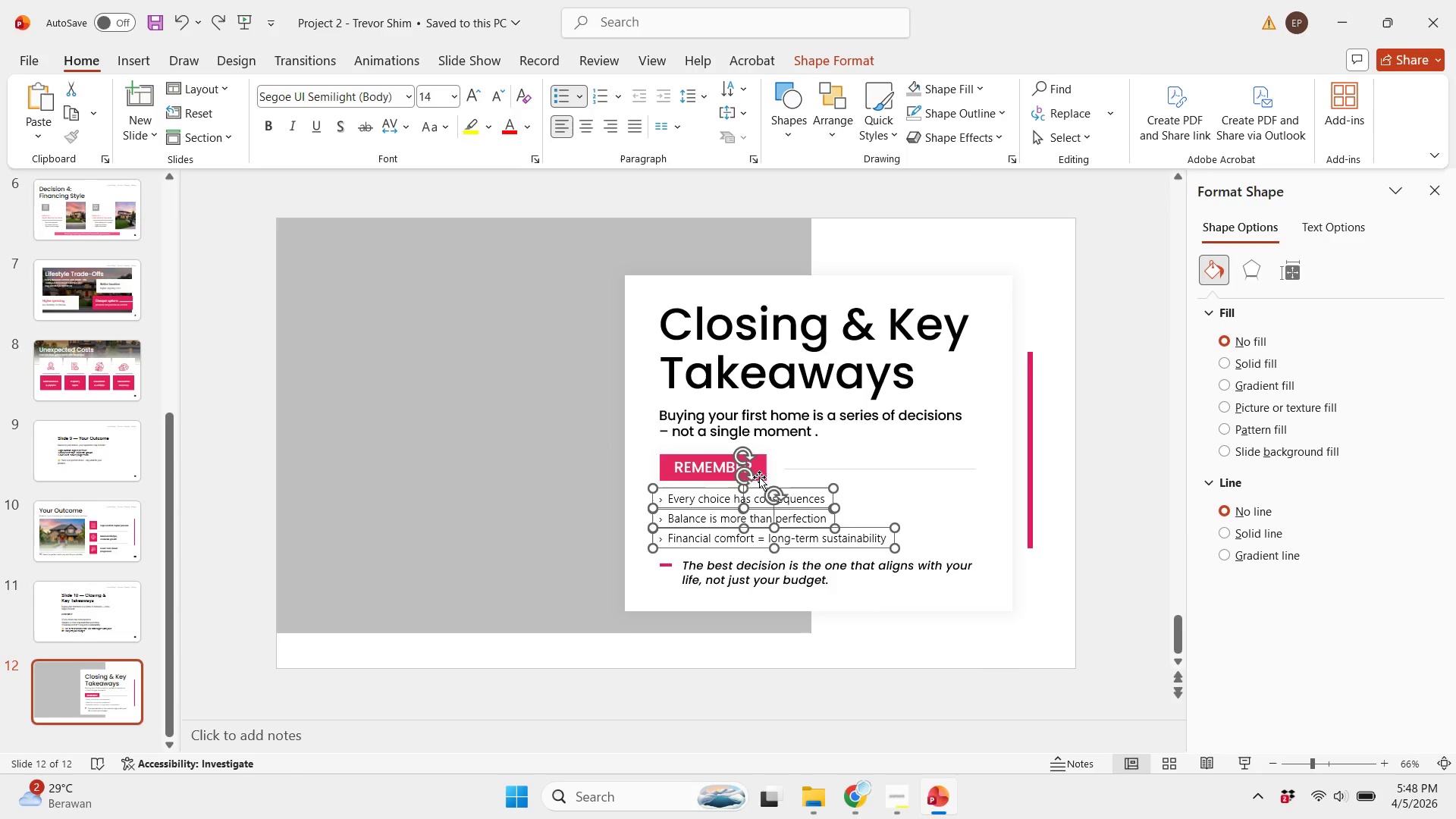 
left_click([760, 476])
 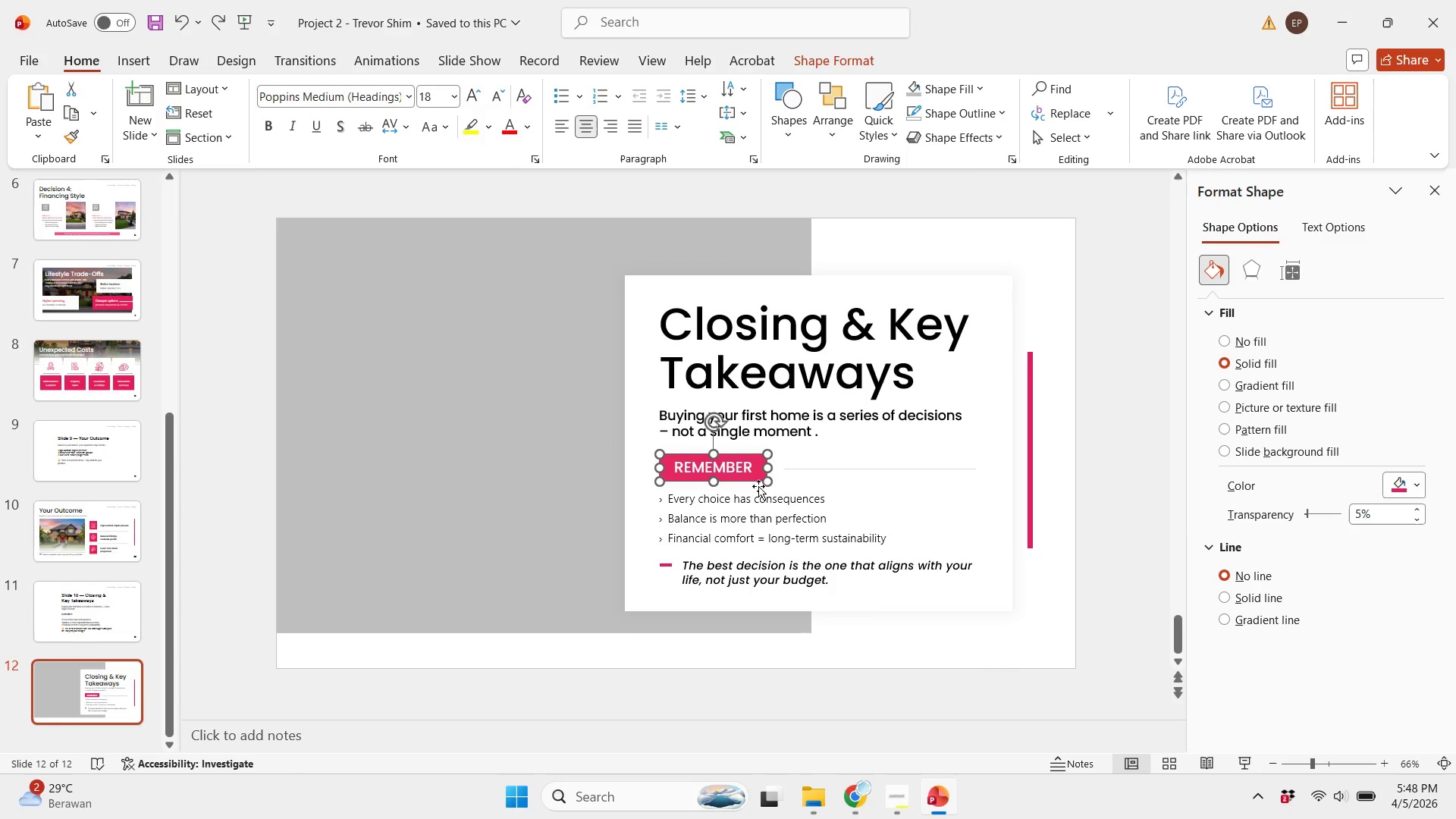 
left_click([759, 494])
 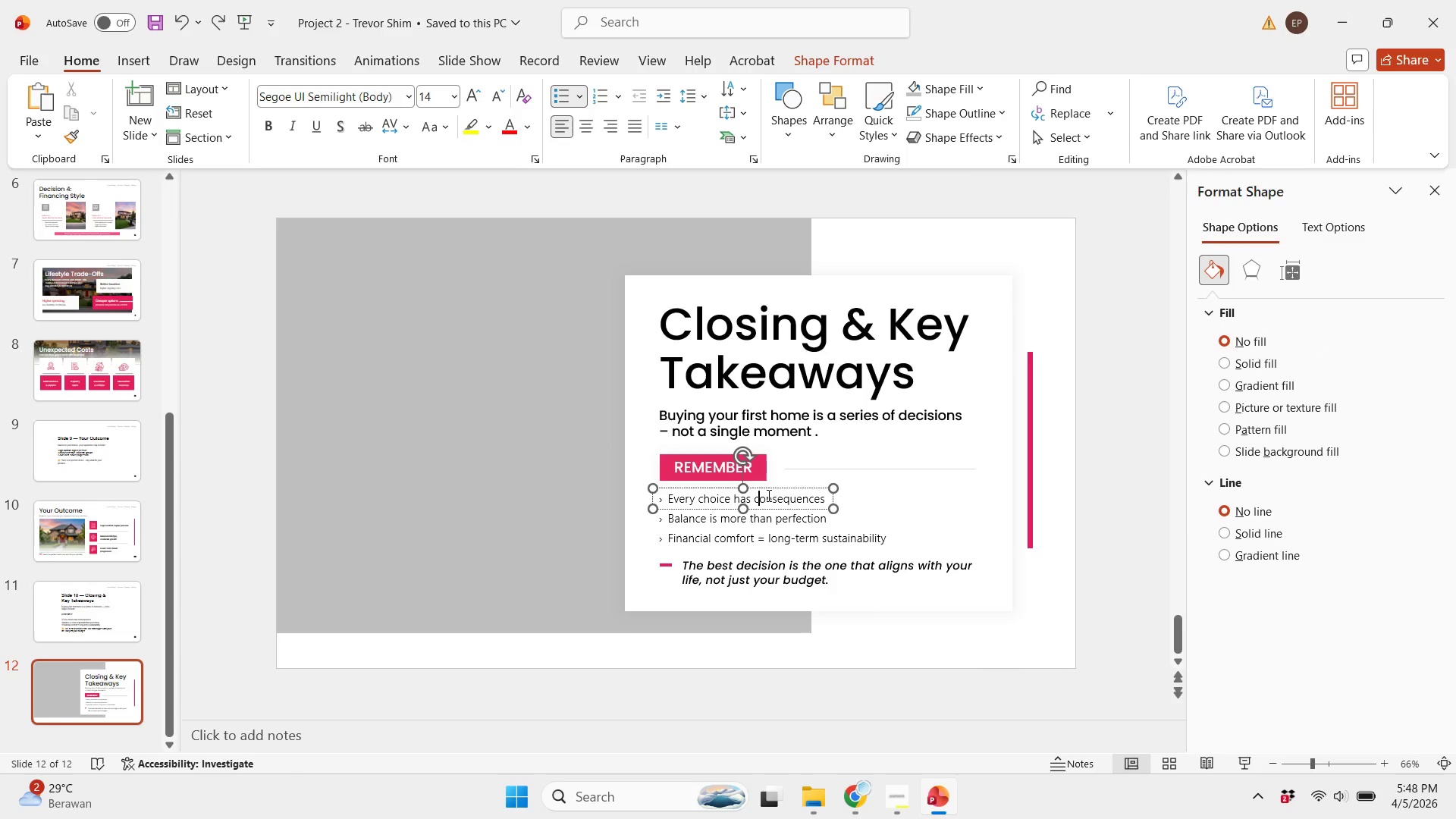 
hold_key(key=ShiftLeft, duration=0.91)
double_click([780, 535])
 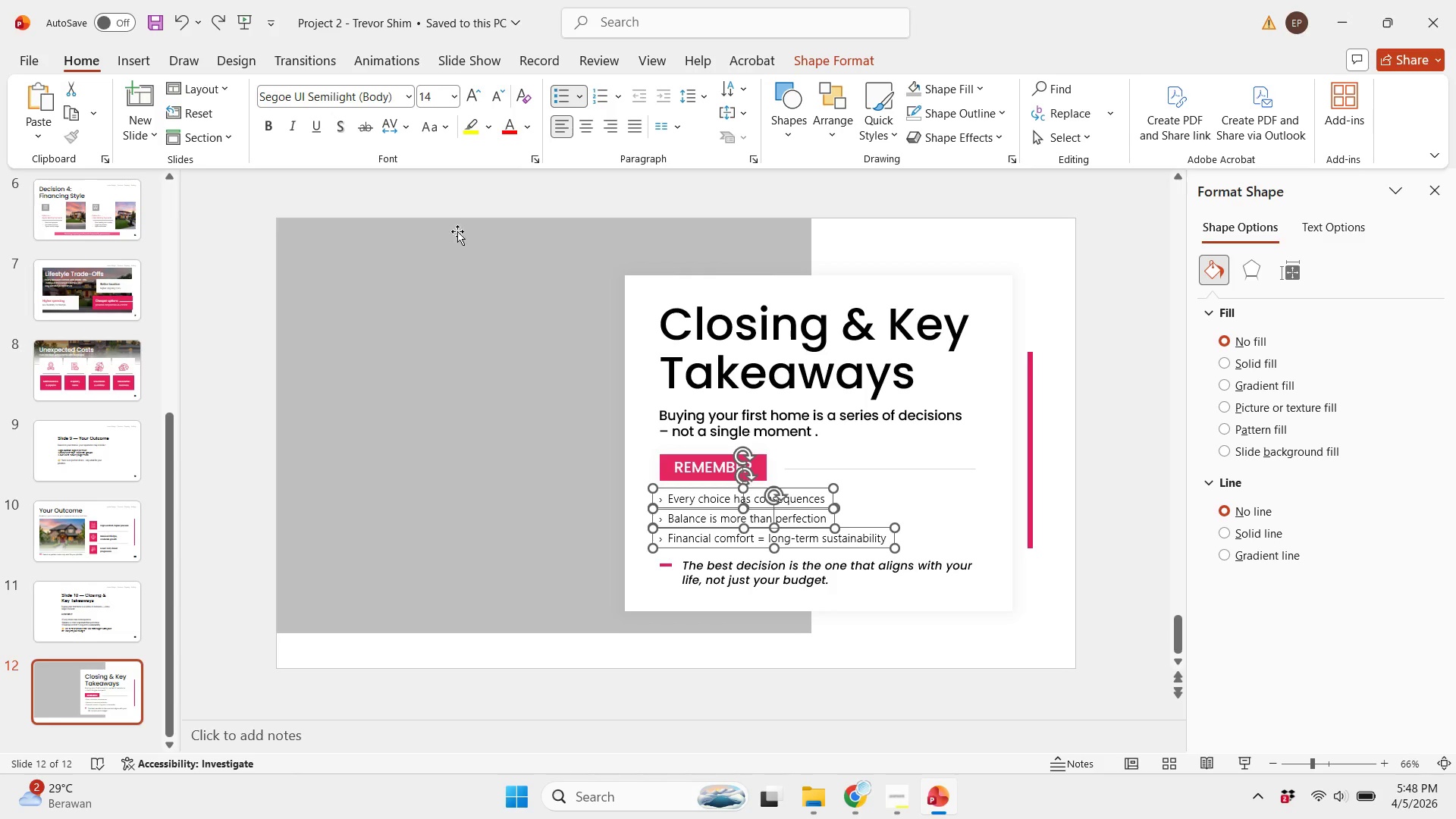 
left_click([432, 97])
 